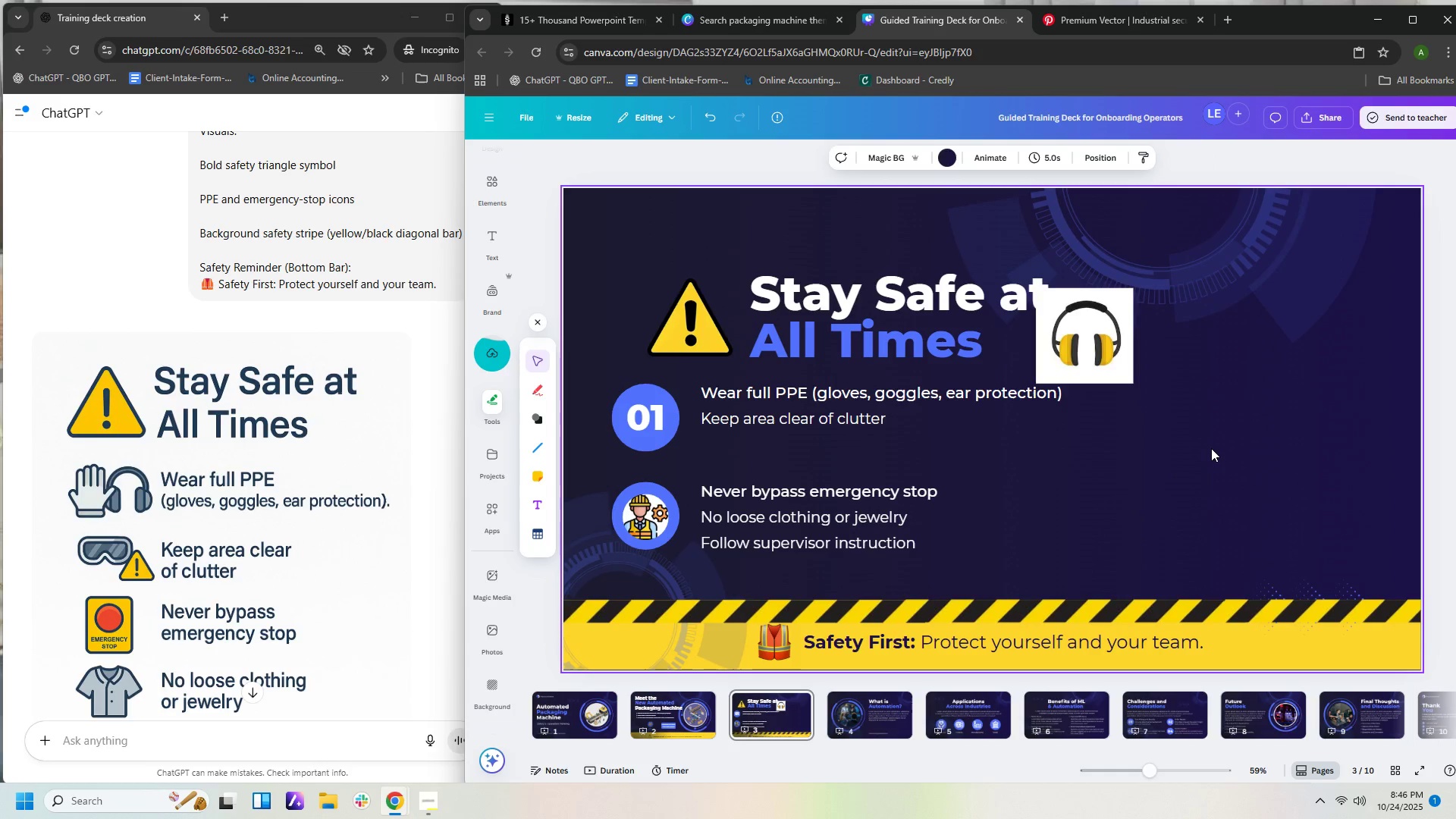 
key(Control+V)
 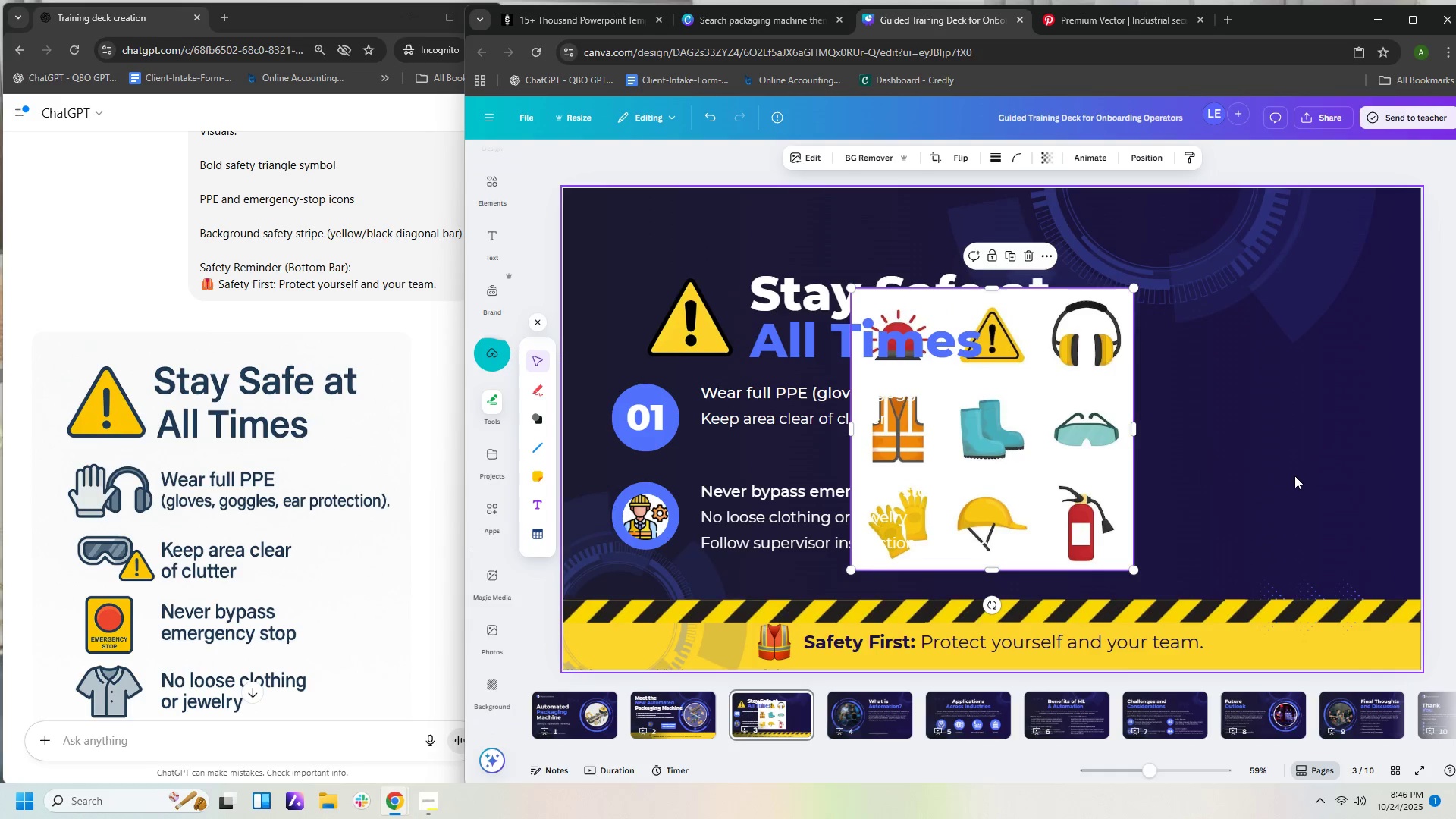 
wait(6.09)
 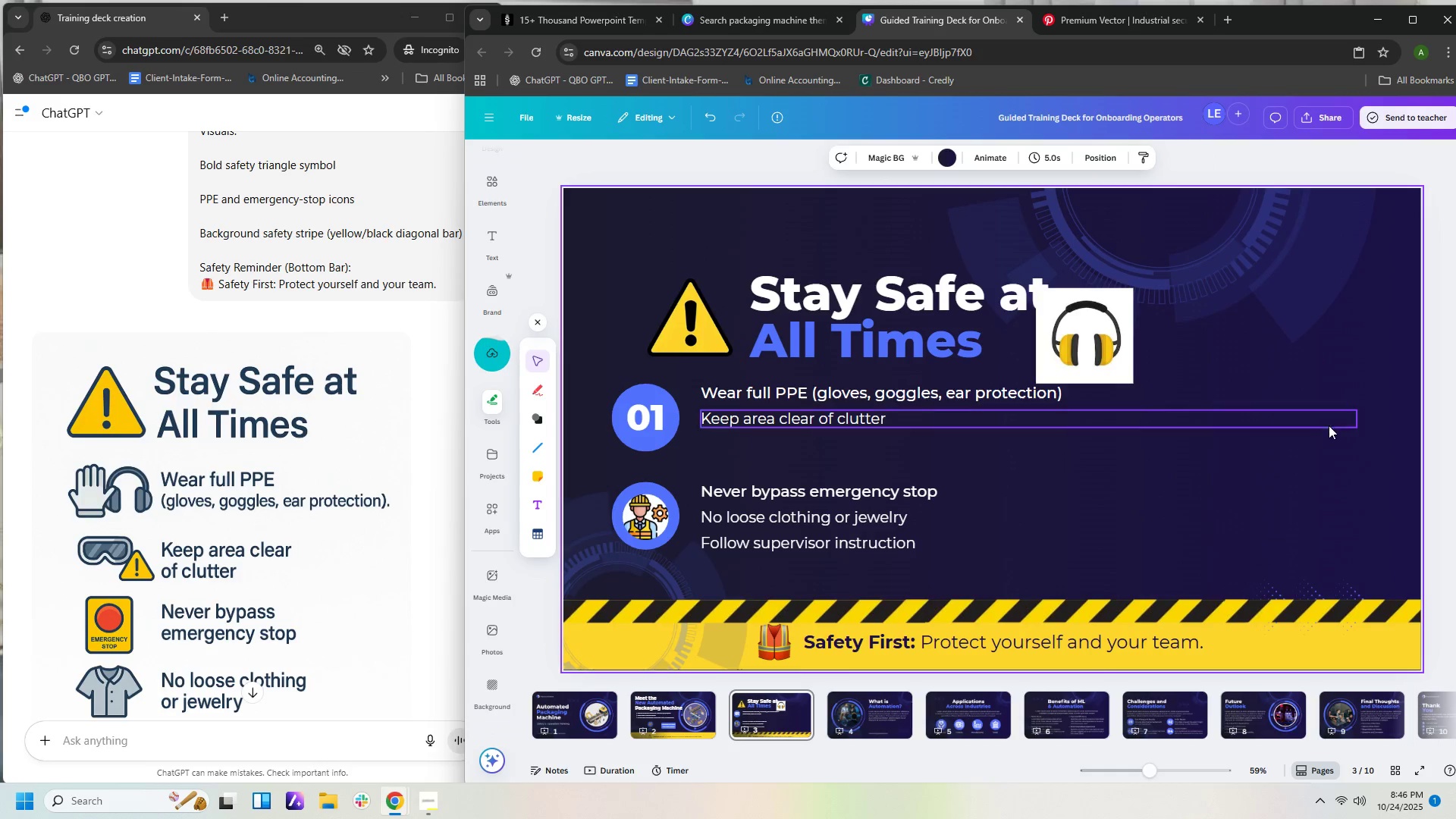 
left_click_drag(start_coordinate=[992, 288], to_coordinate=[996, 475])
 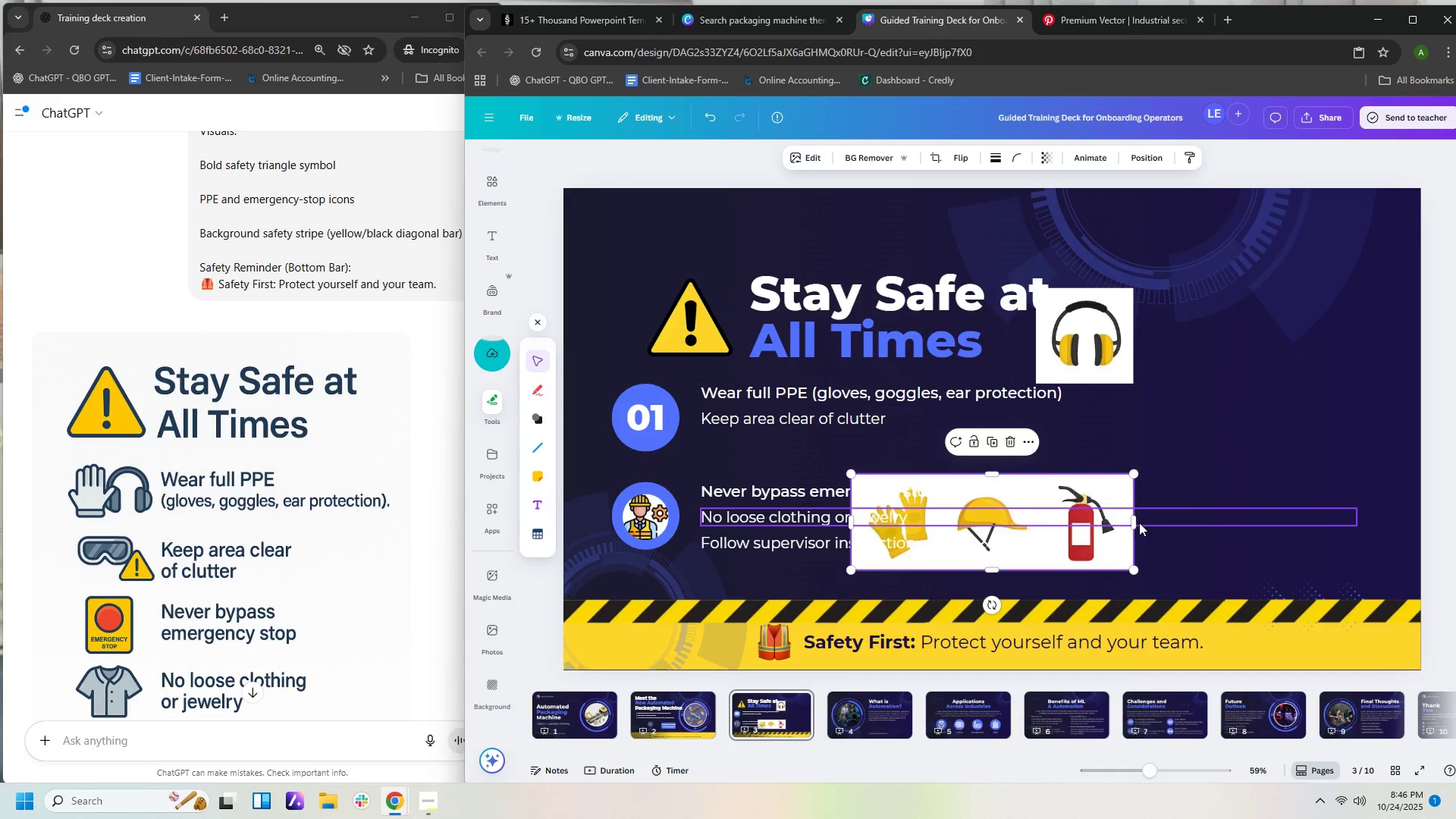 
left_click_drag(start_coordinate=[1132, 519], to_coordinate=[944, 509])
 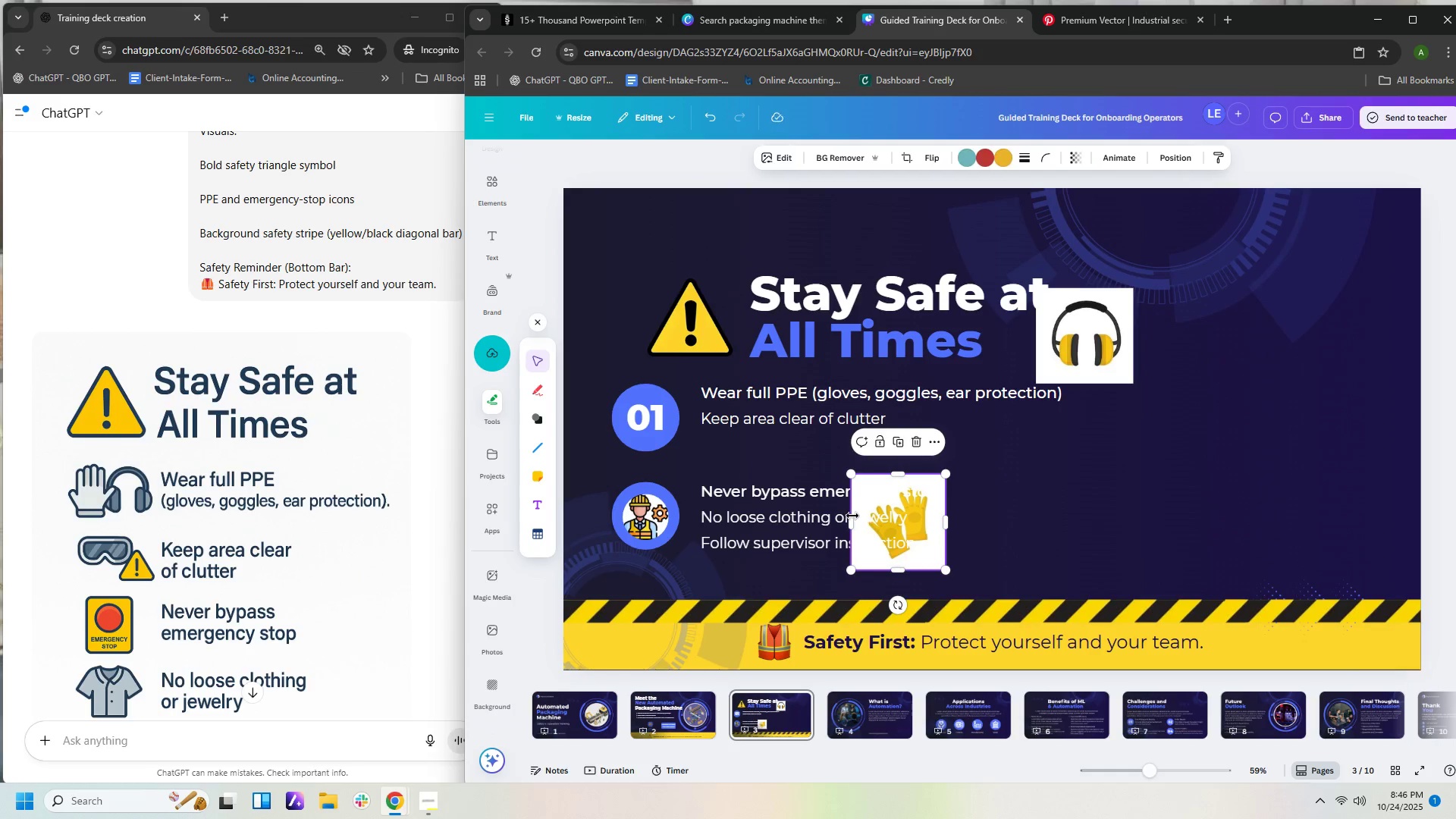 
left_click_drag(start_coordinate=[851, 516], to_coordinate=[855, 516])
 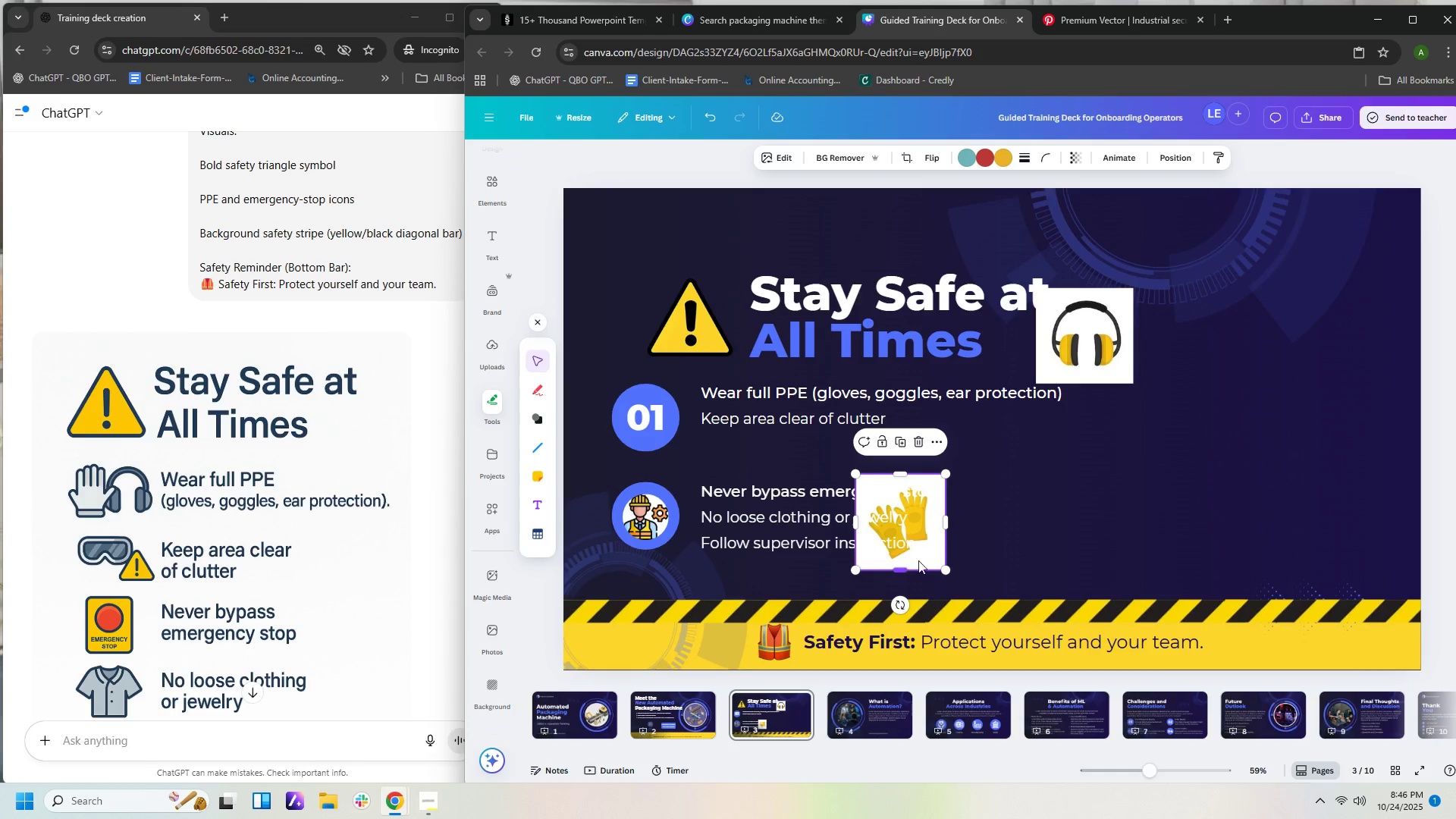 
left_click([1119, 529])
 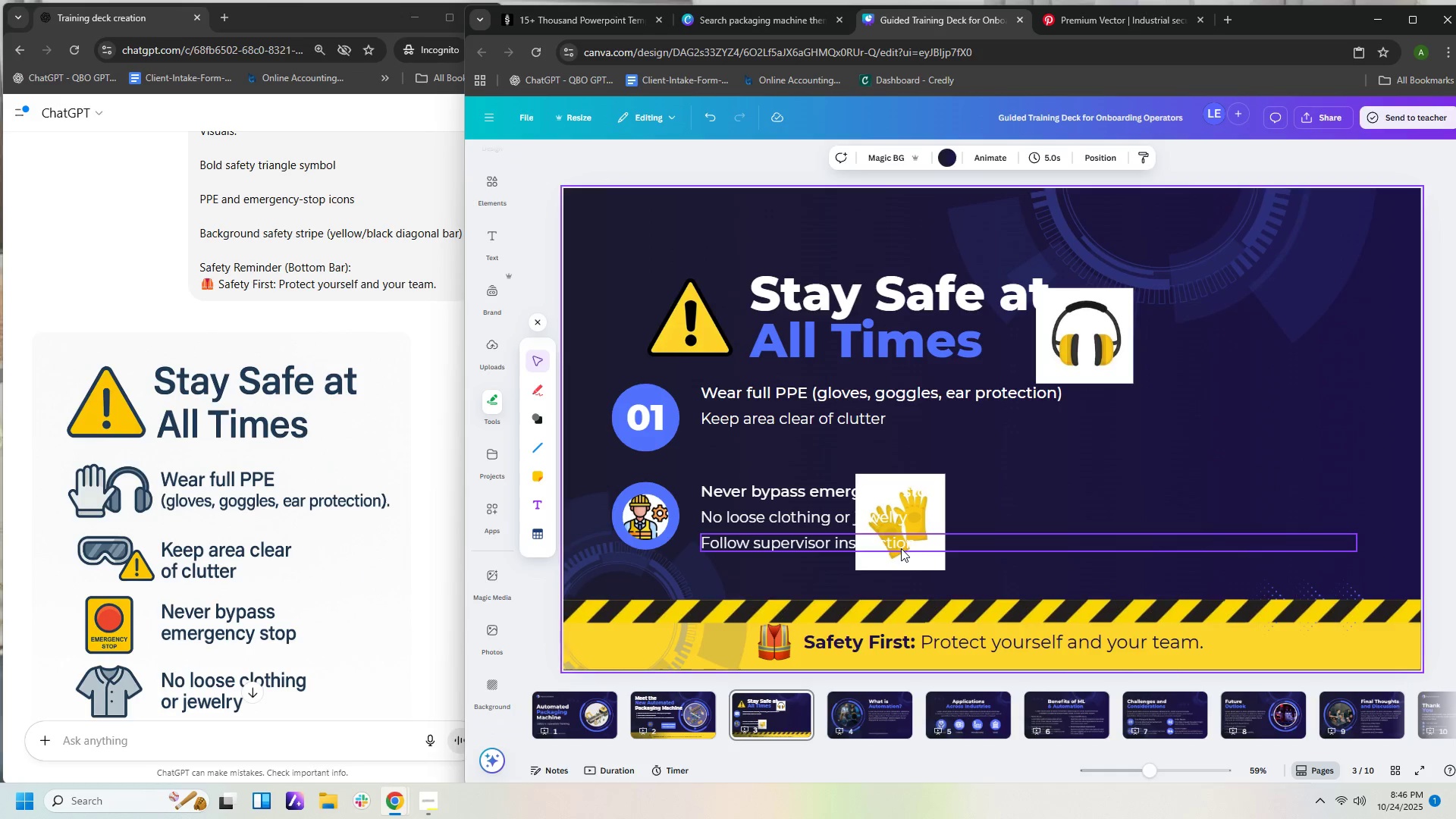 
left_click([901, 548])
 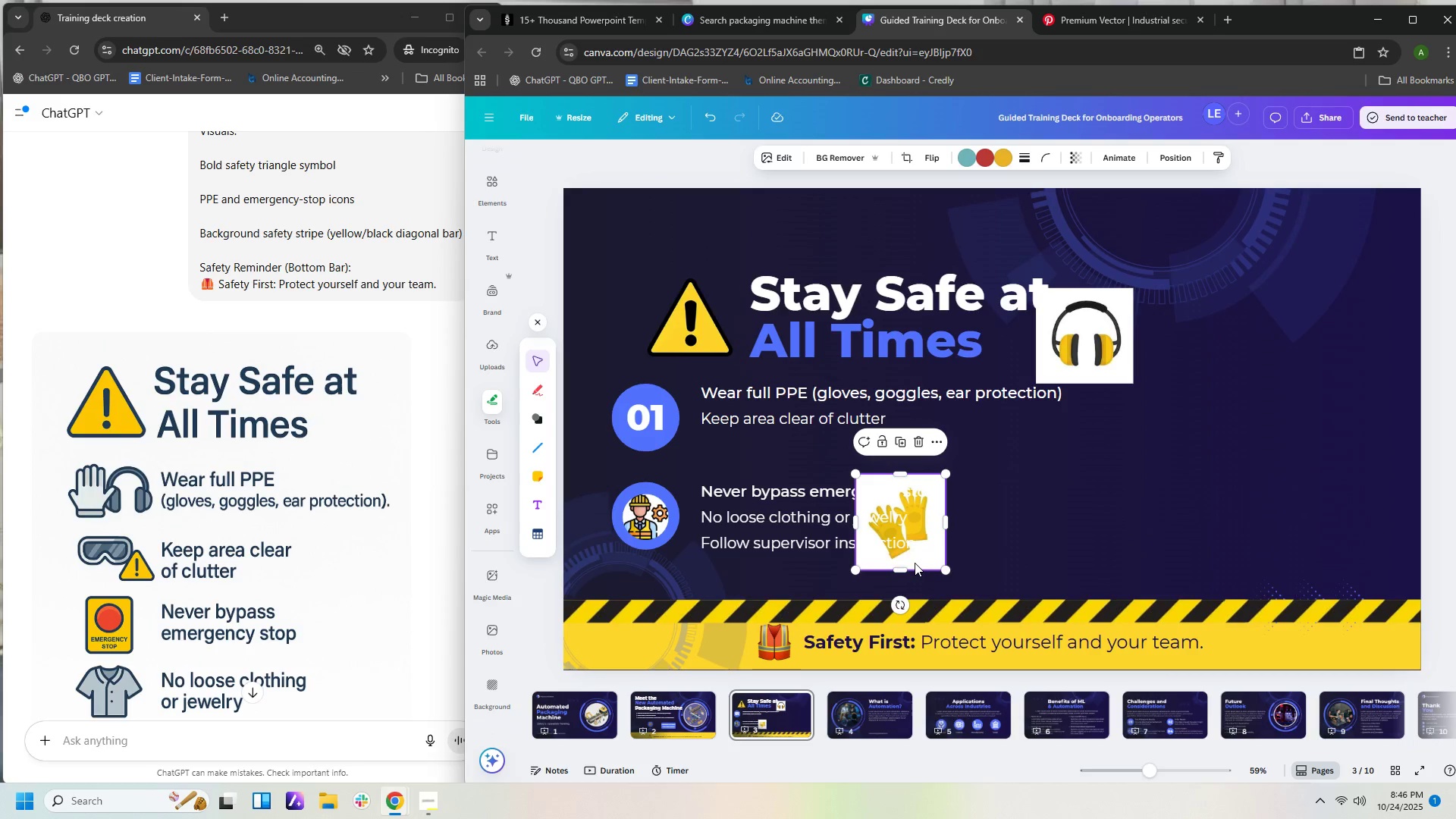 
double_click([915, 563])
 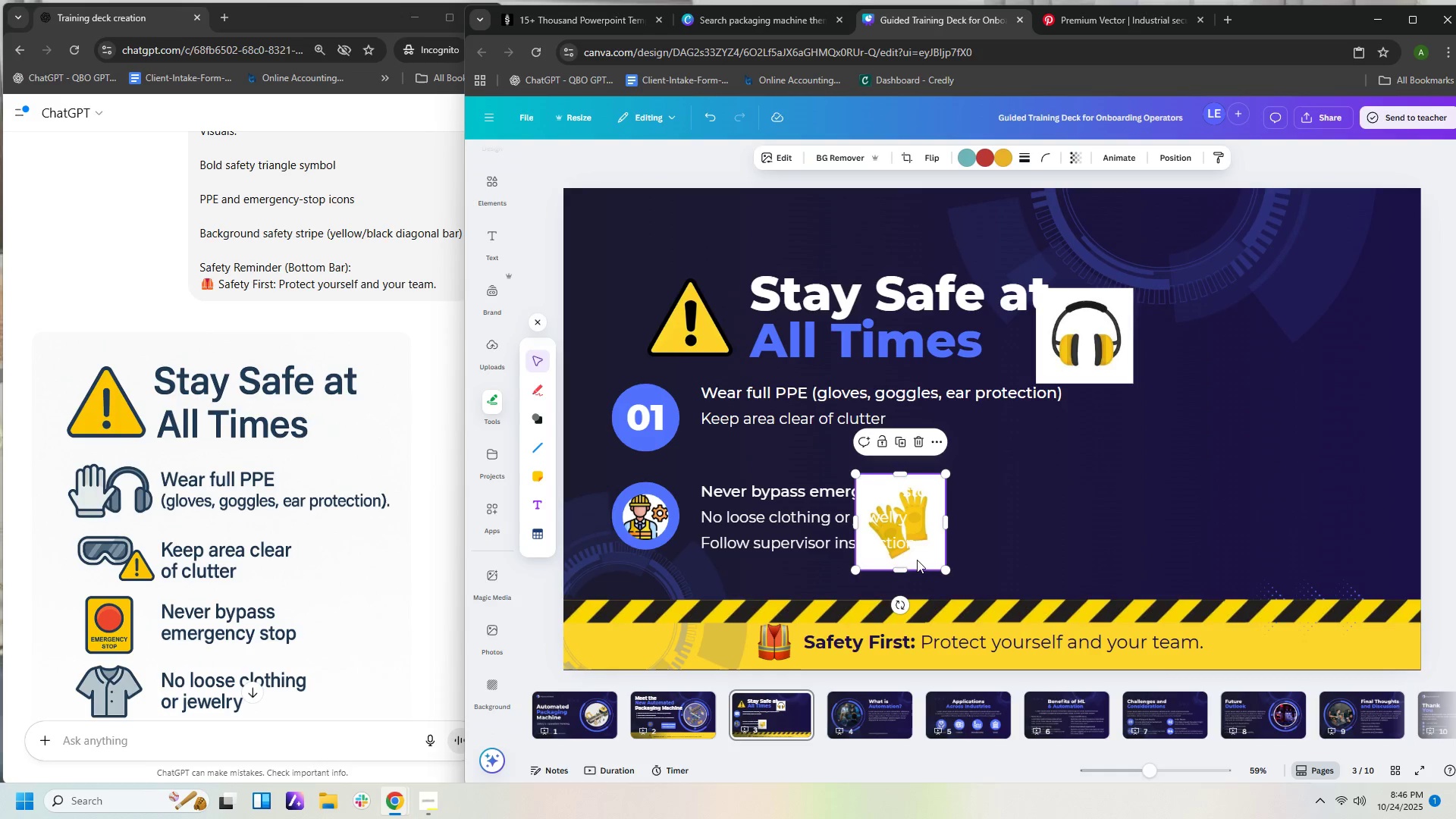 
left_click_drag(start_coordinate=[917, 560], to_coordinate=[1172, 410])
 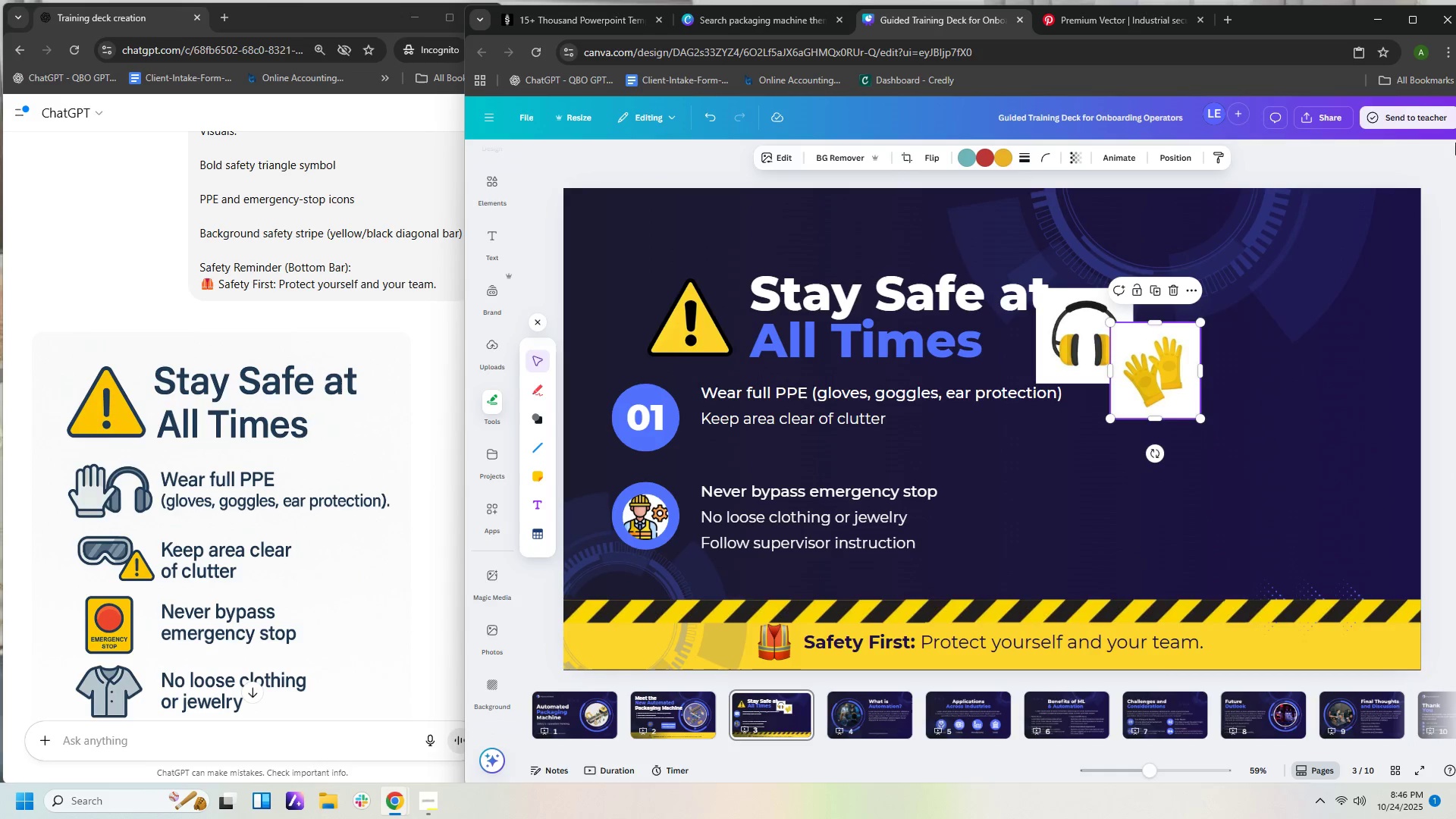 
left_click([1163, 378])
 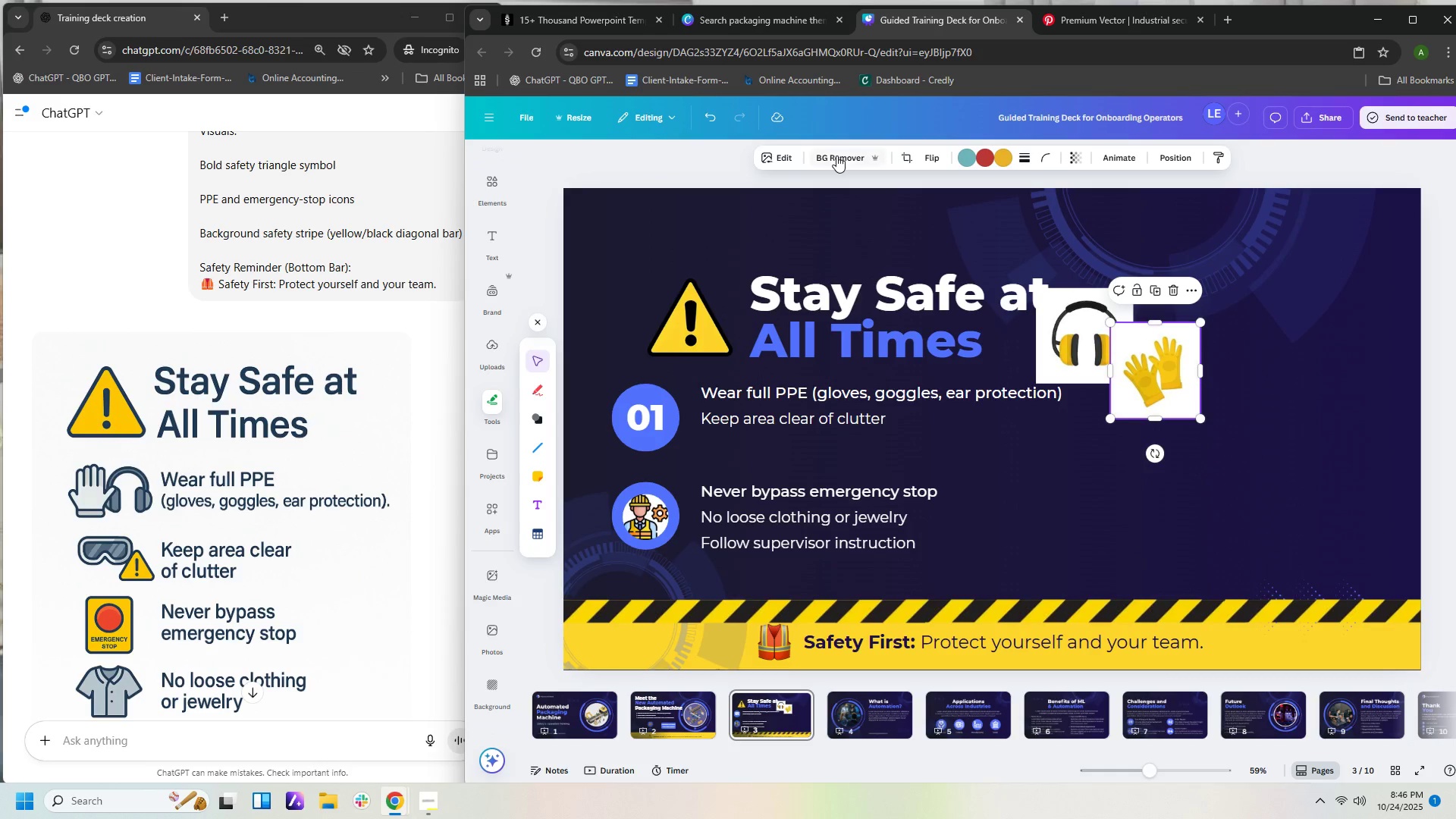 
left_click([836, 156])
 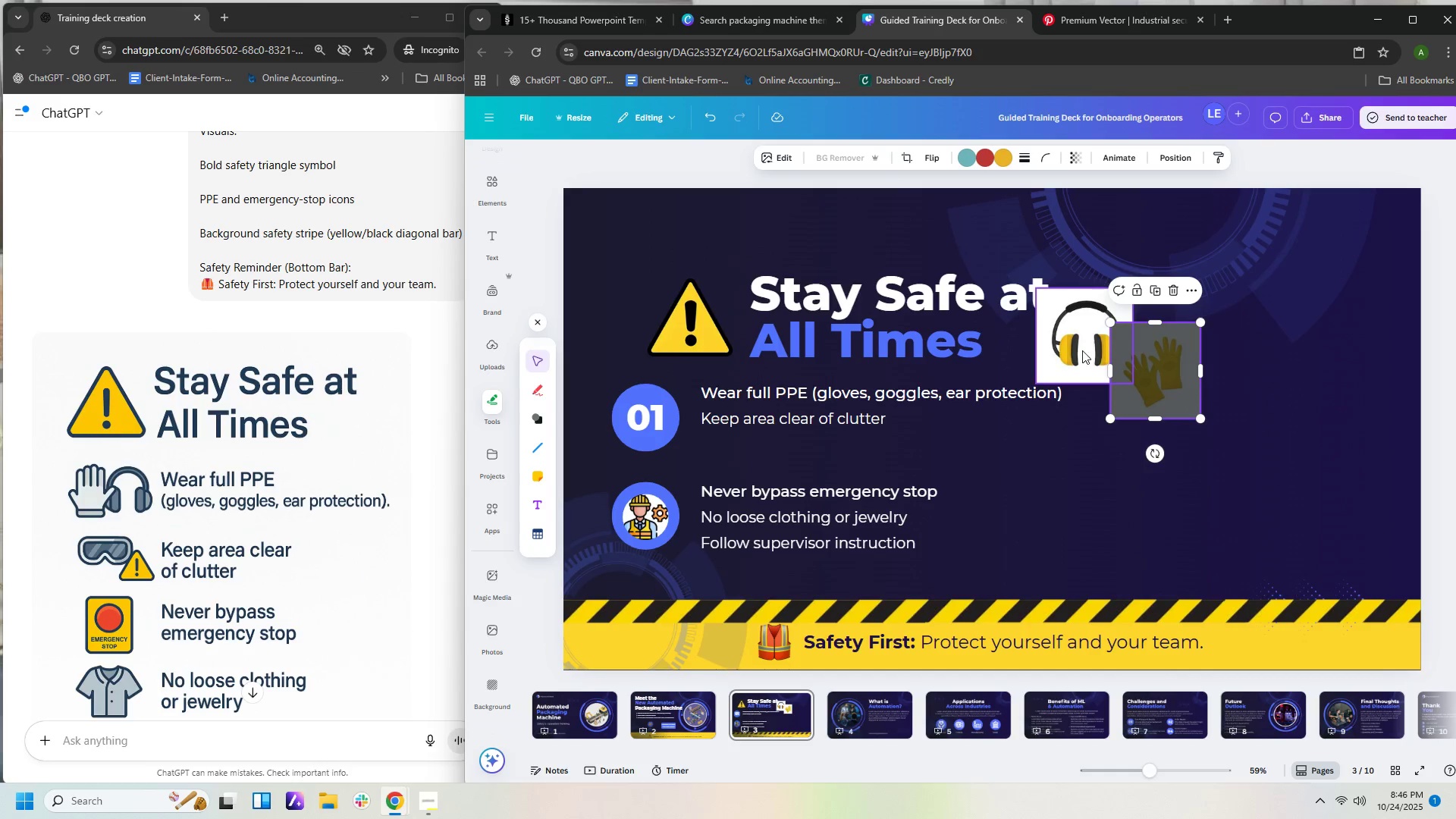 
left_click([1079, 350])
 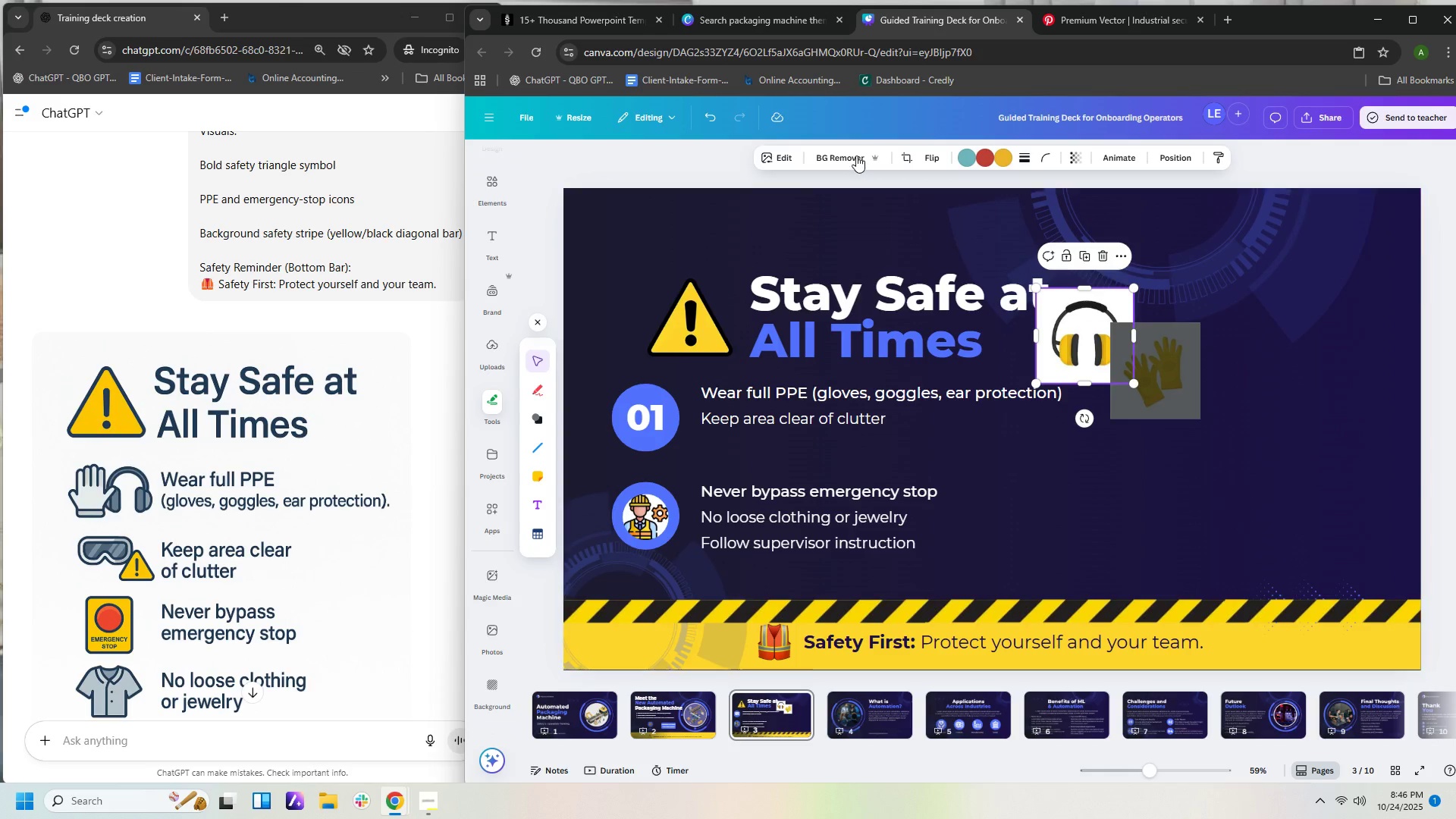 
left_click([855, 155])
 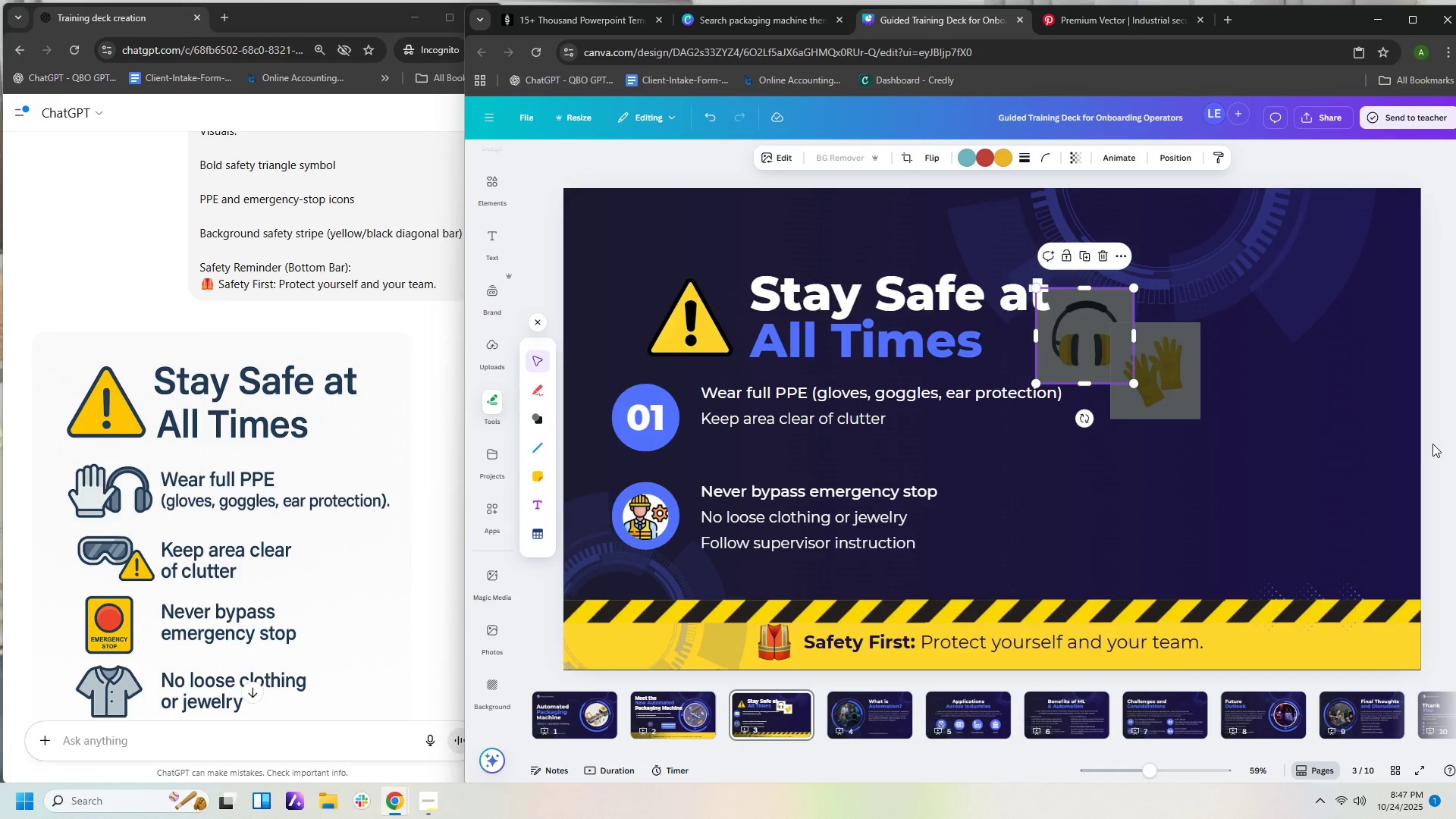 
wait(16.82)
 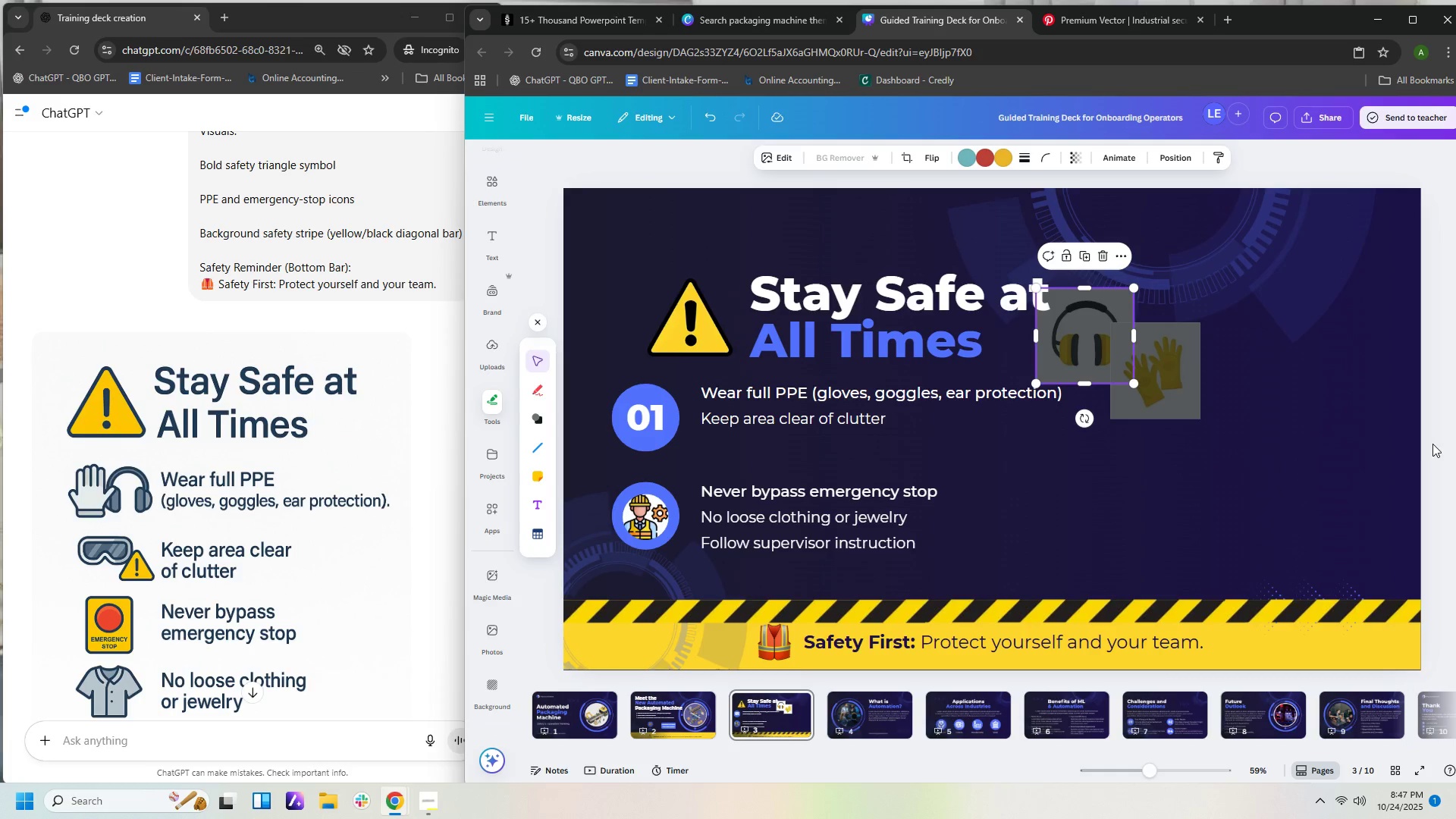 
scroll: coordinate [367, 557], scroll_direction: down, amount: 3.0
 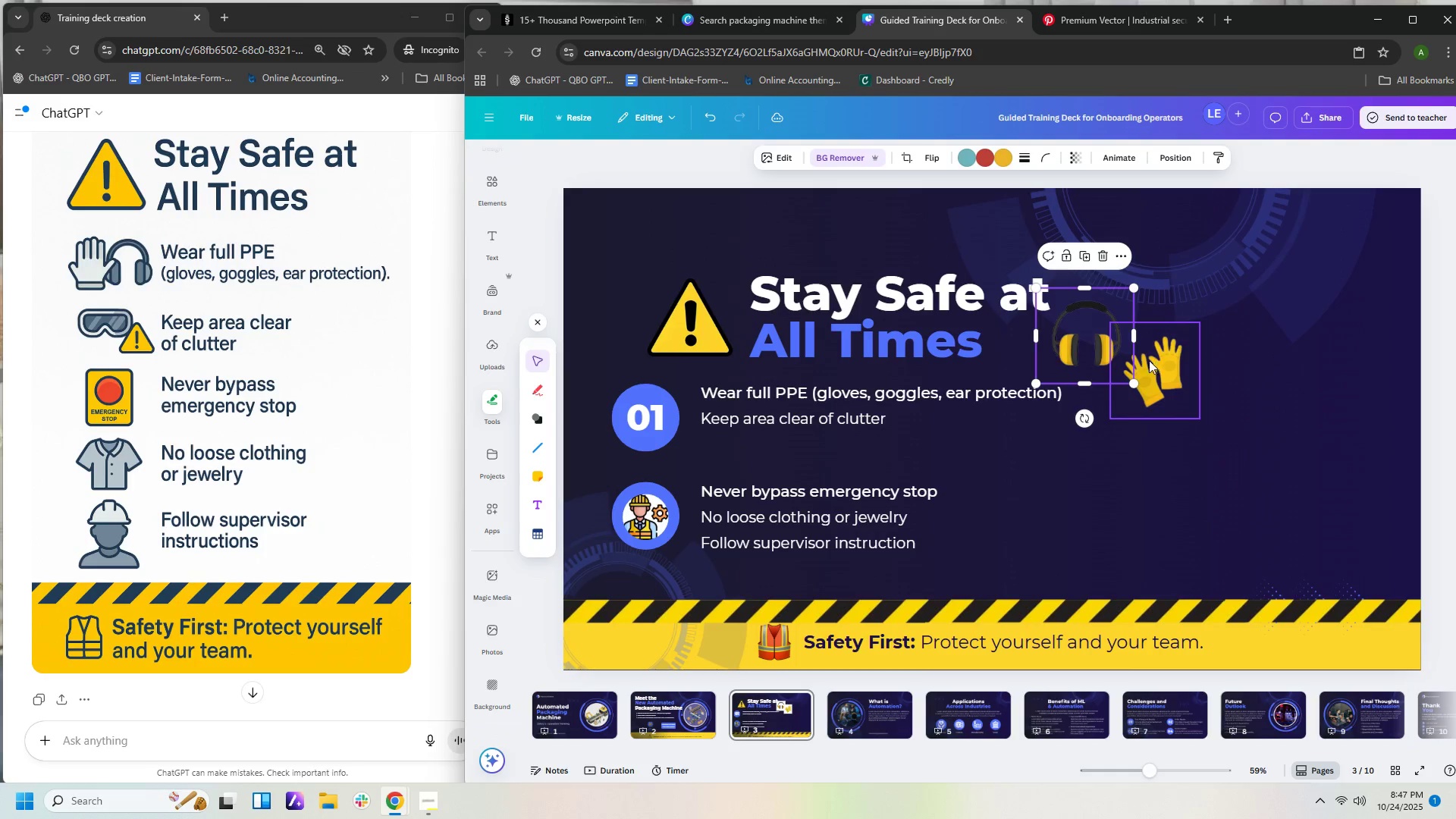 
left_click_drag(start_coordinate=[1090, 352], to_coordinate=[1153, 494])
 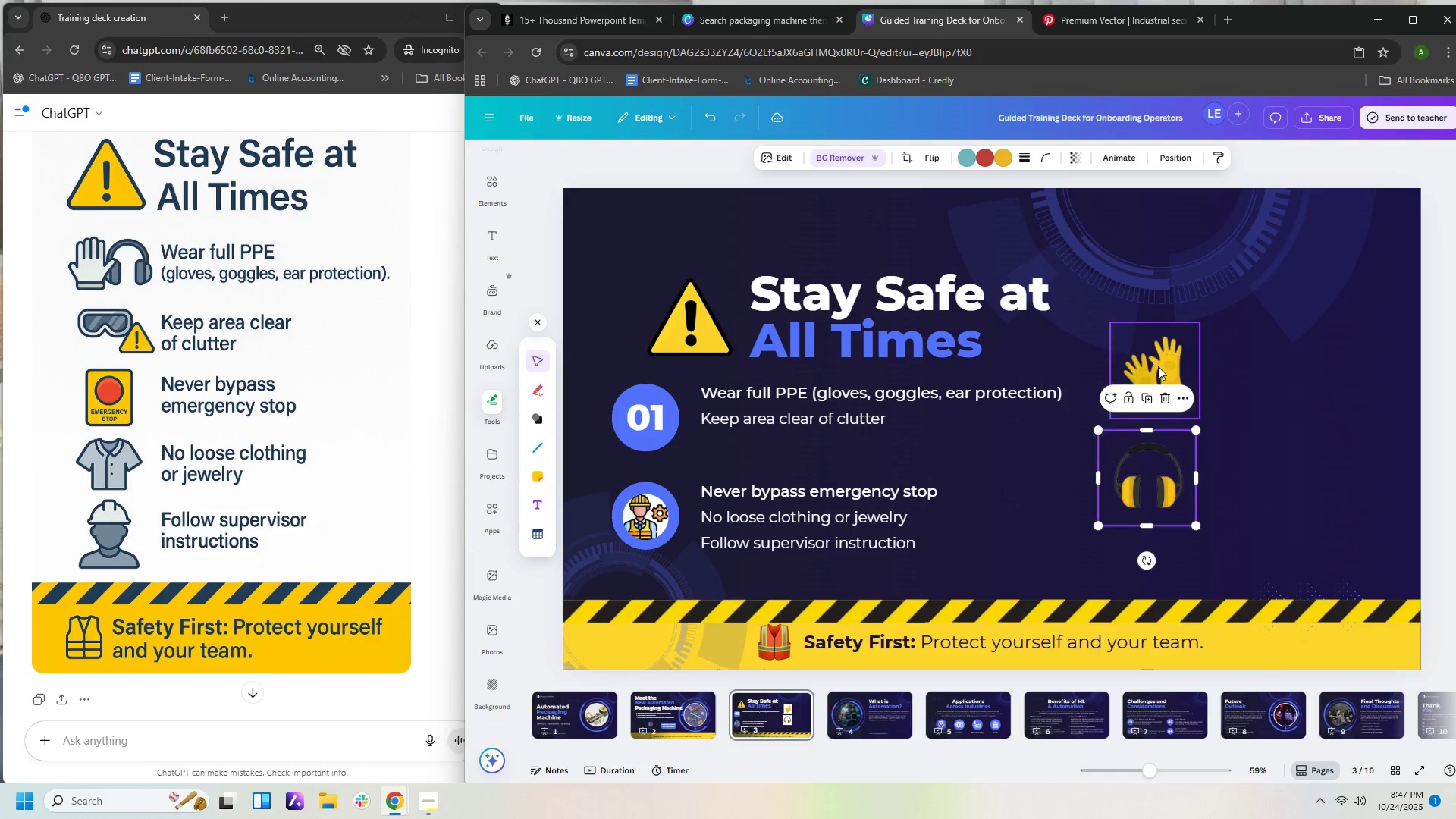 
left_click_drag(start_coordinate=[1158, 366], to_coordinate=[1180, 512])
 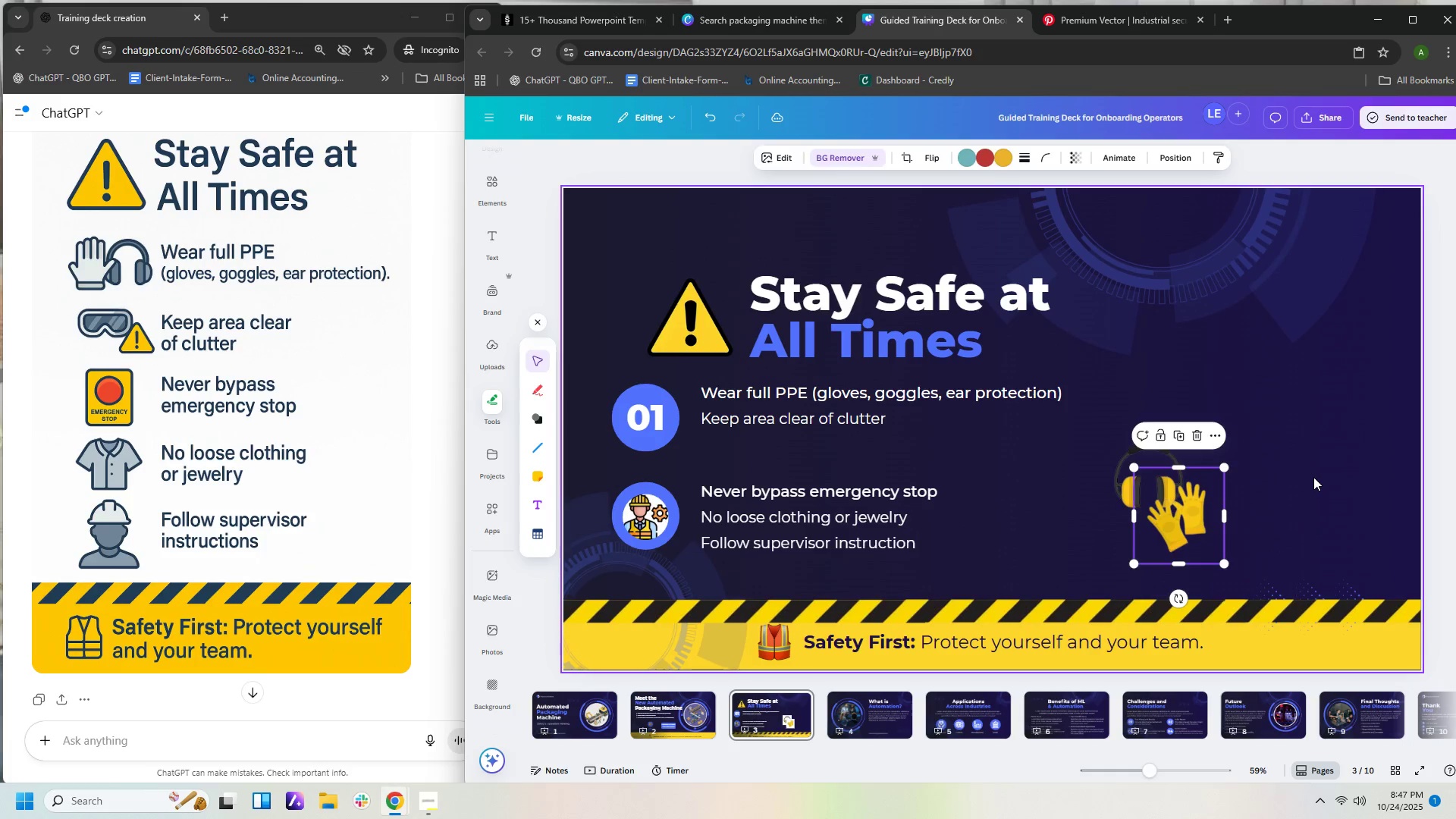 
left_click([1313, 477])
 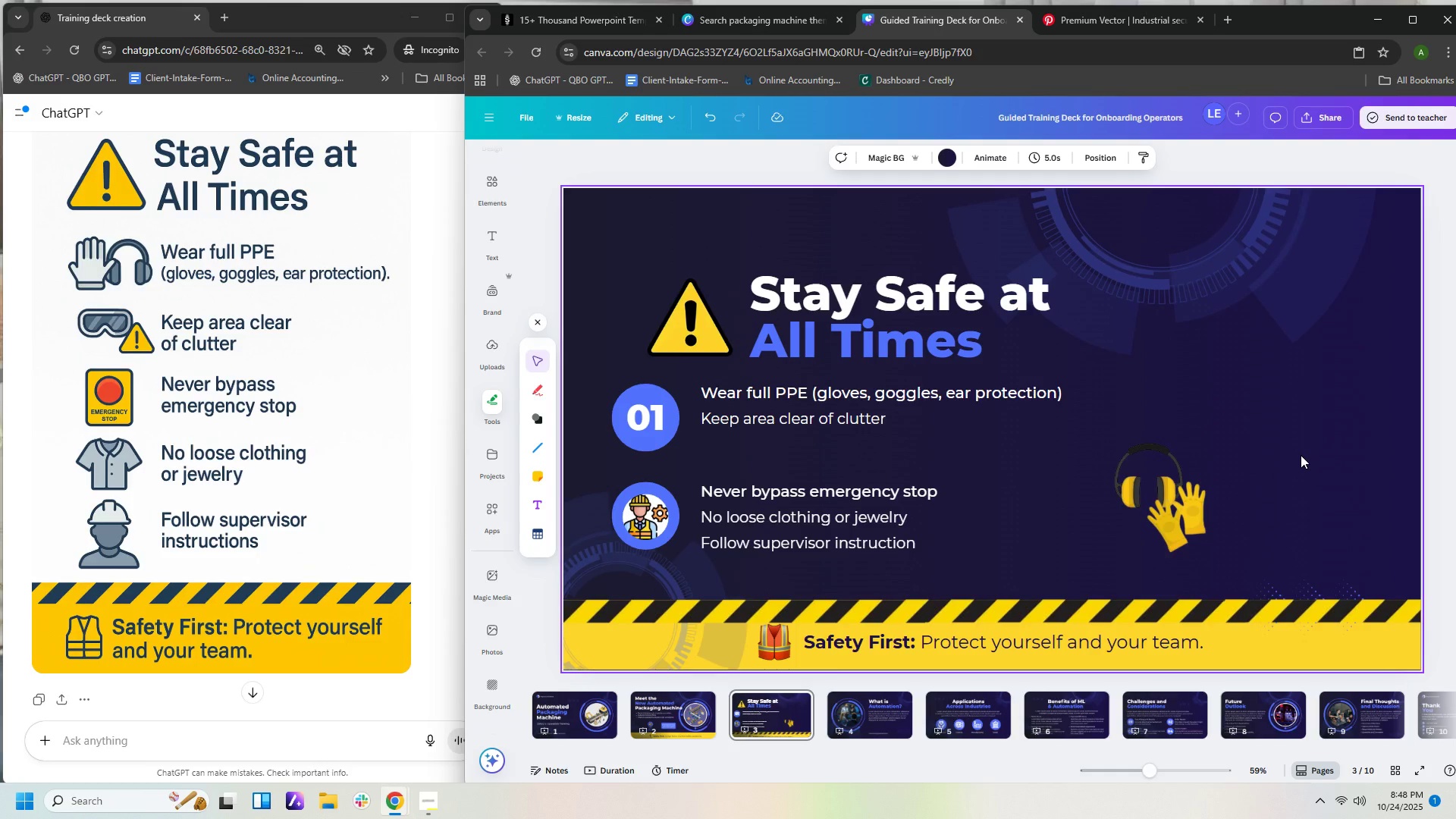 
wait(50.54)
 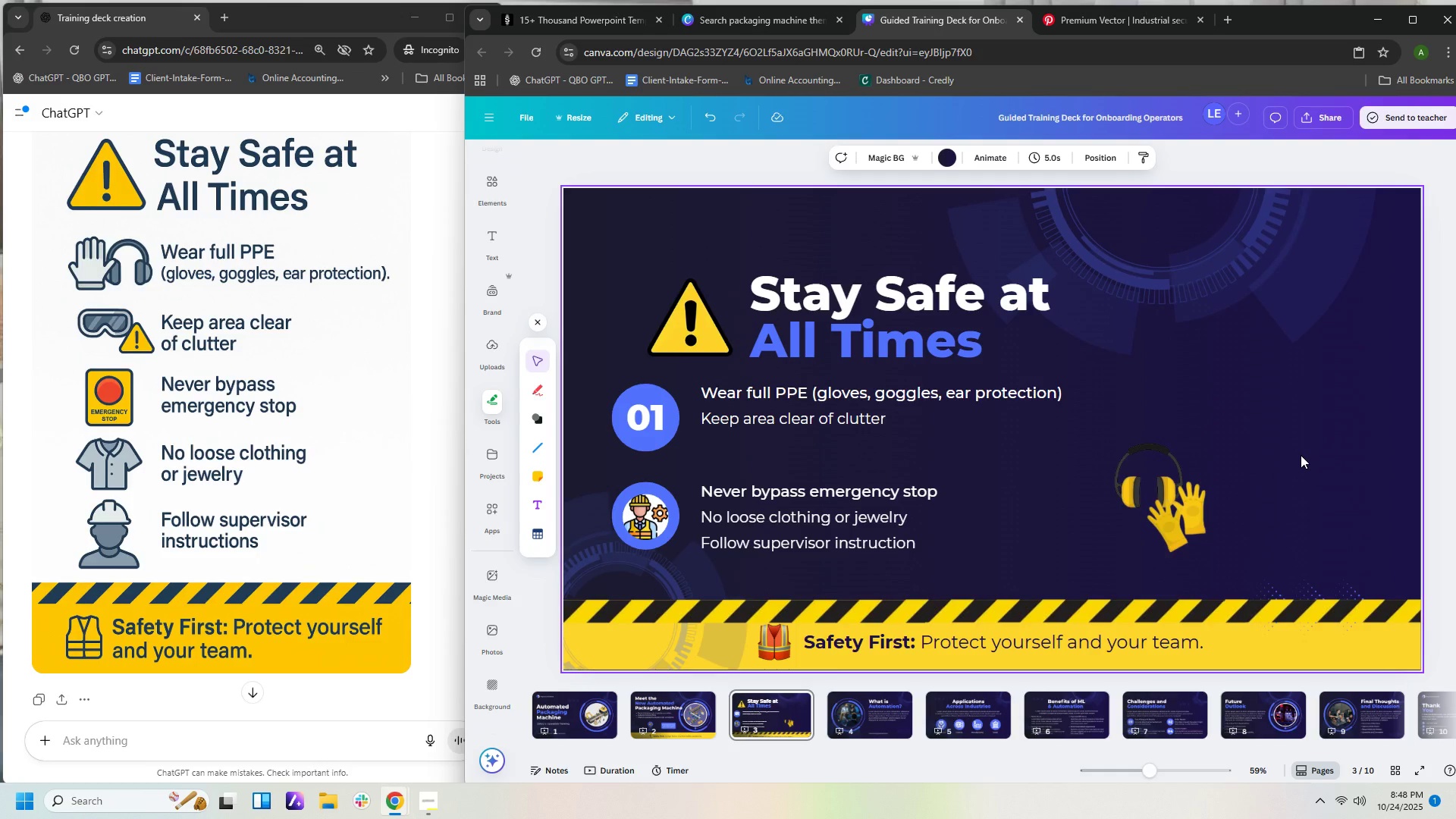 
left_click([645, 507])
 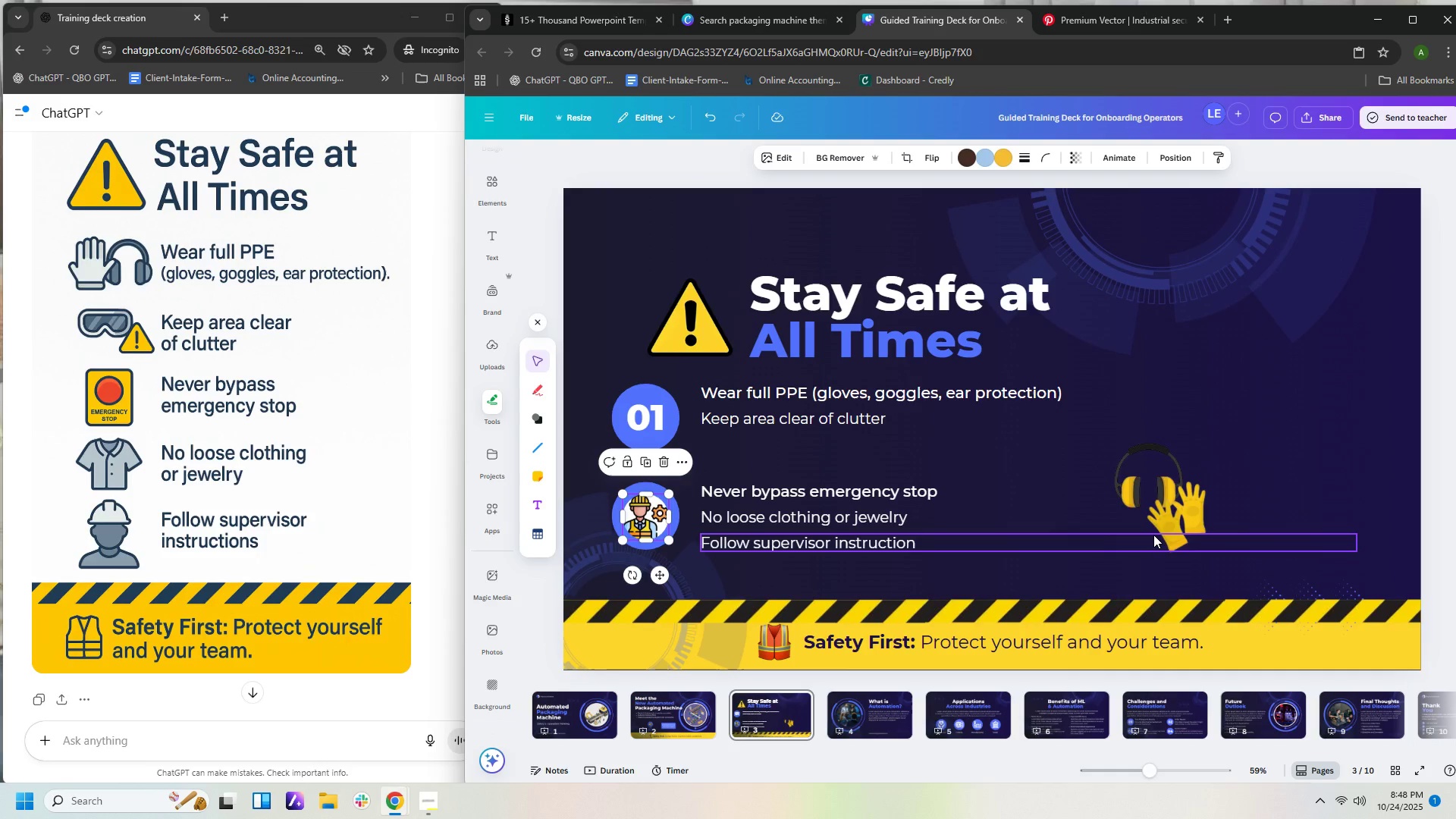 
left_click([635, 415])
 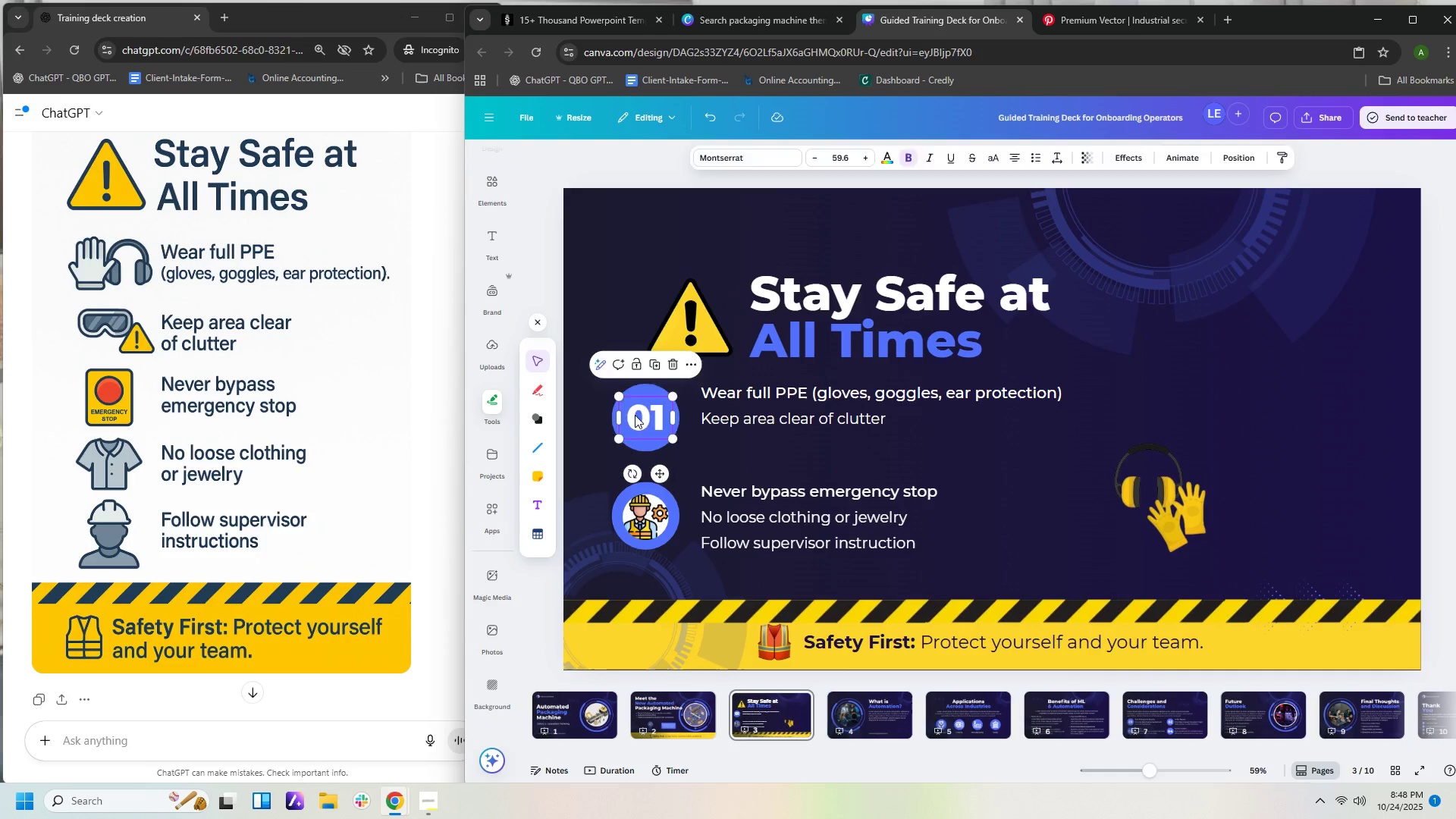 
key(Delete)
 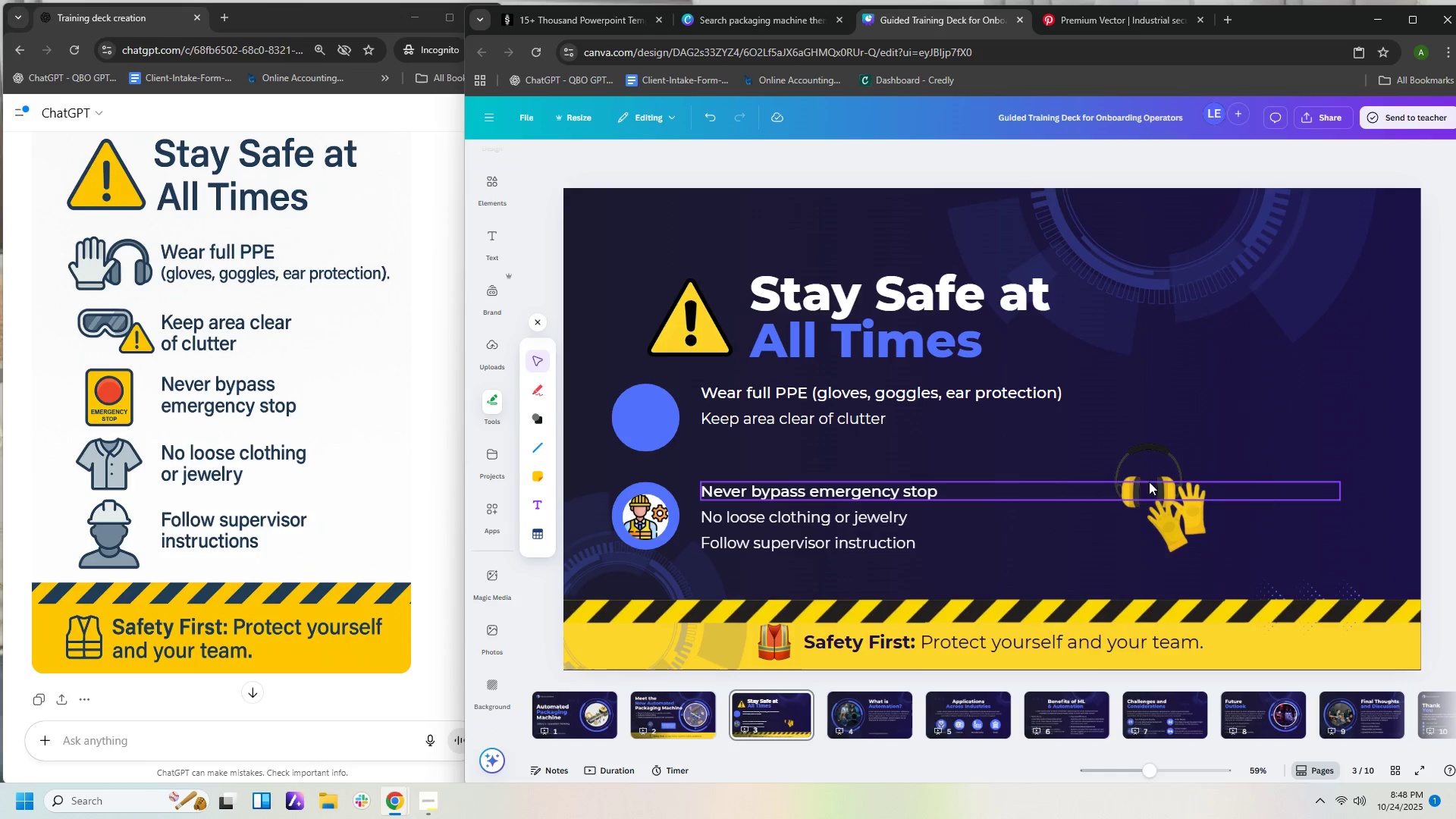 
left_click_drag(start_coordinate=[1149, 455], to_coordinate=[649, 399])
 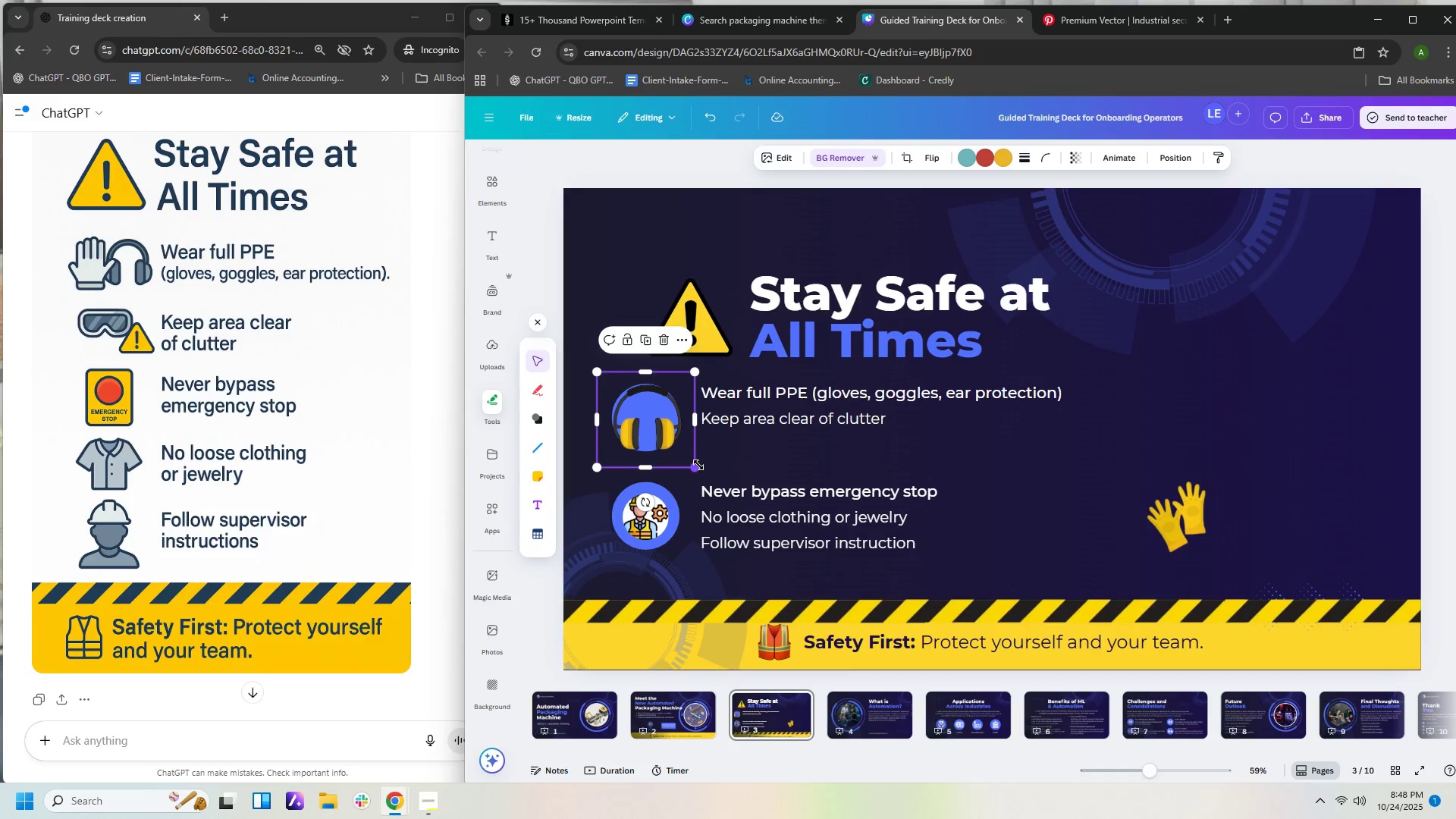 
left_click_drag(start_coordinate=[698, 466], to_coordinate=[671, 435])
 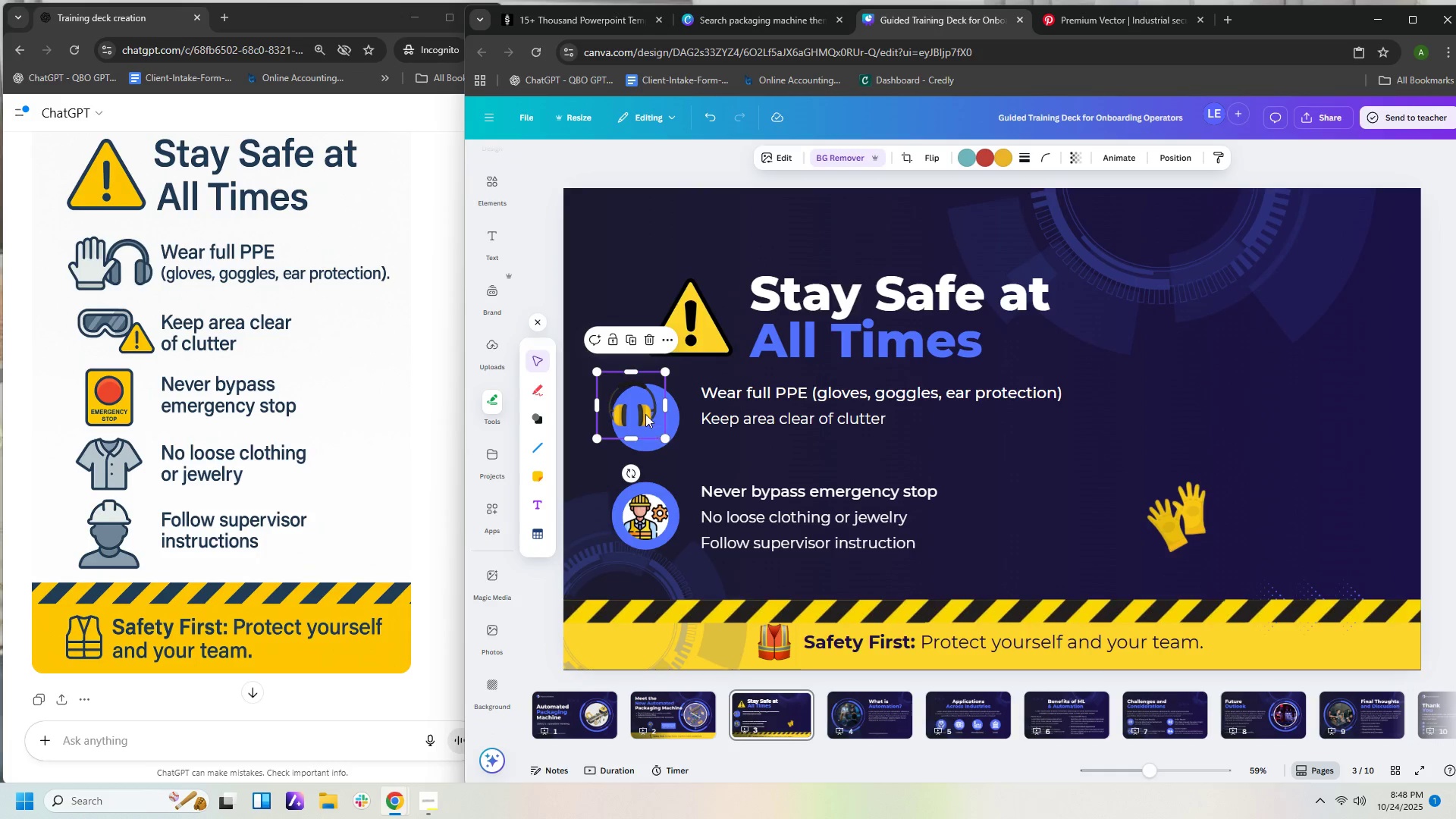 
left_click_drag(start_coordinate=[645, 414], to_coordinate=[661, 420])
 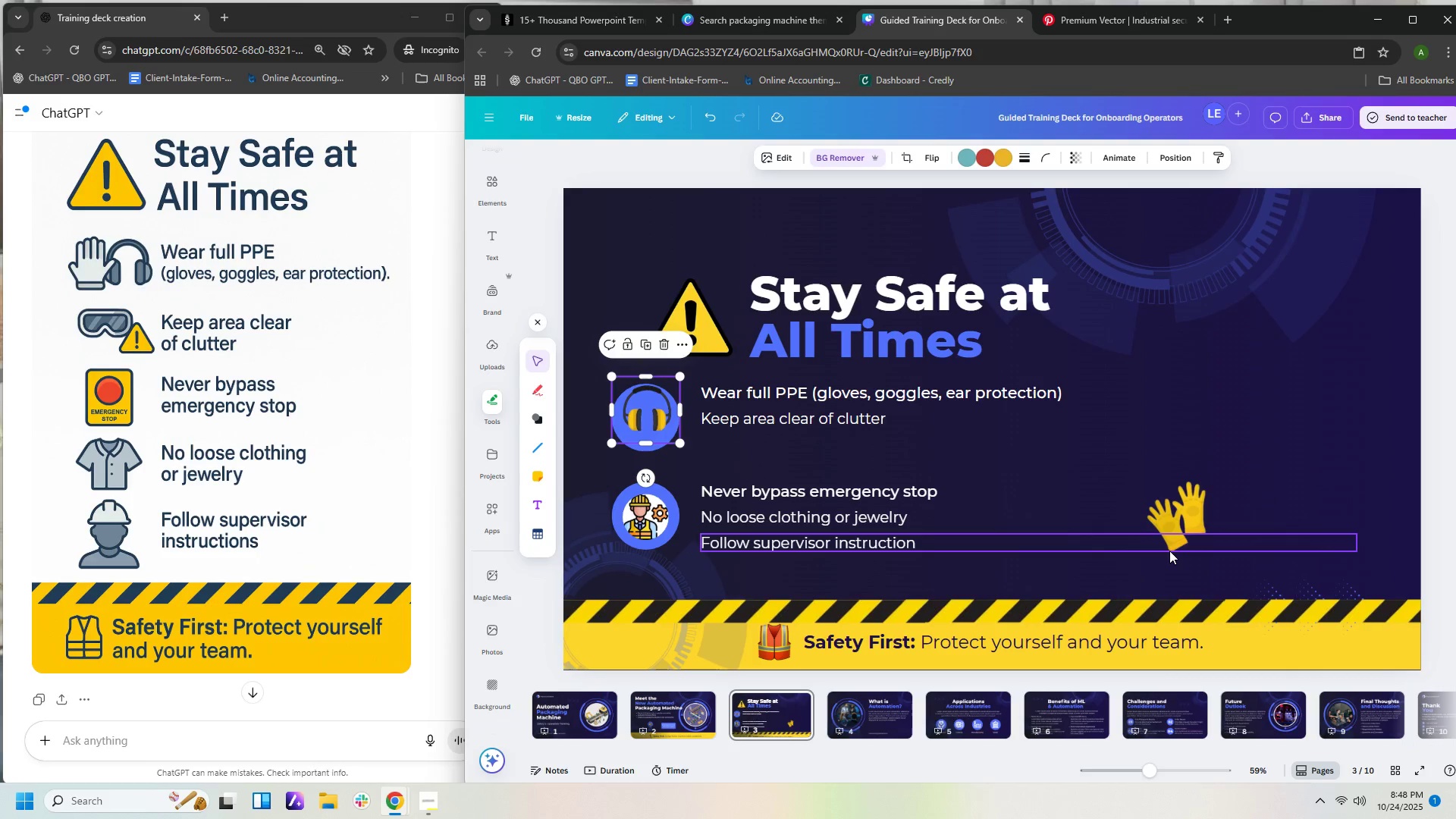 
wait(7.74)
 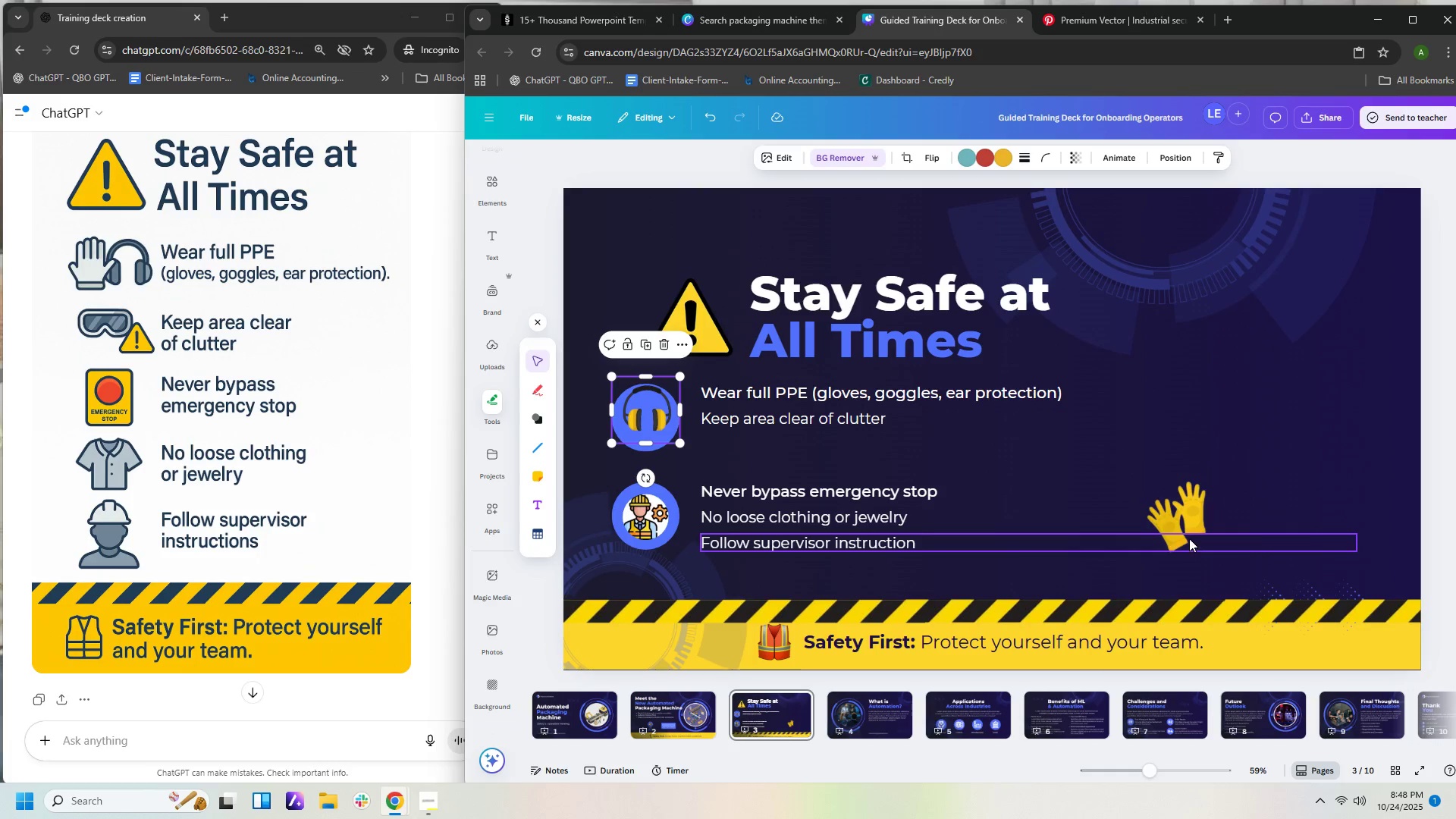 
left_click([1181, 504])
 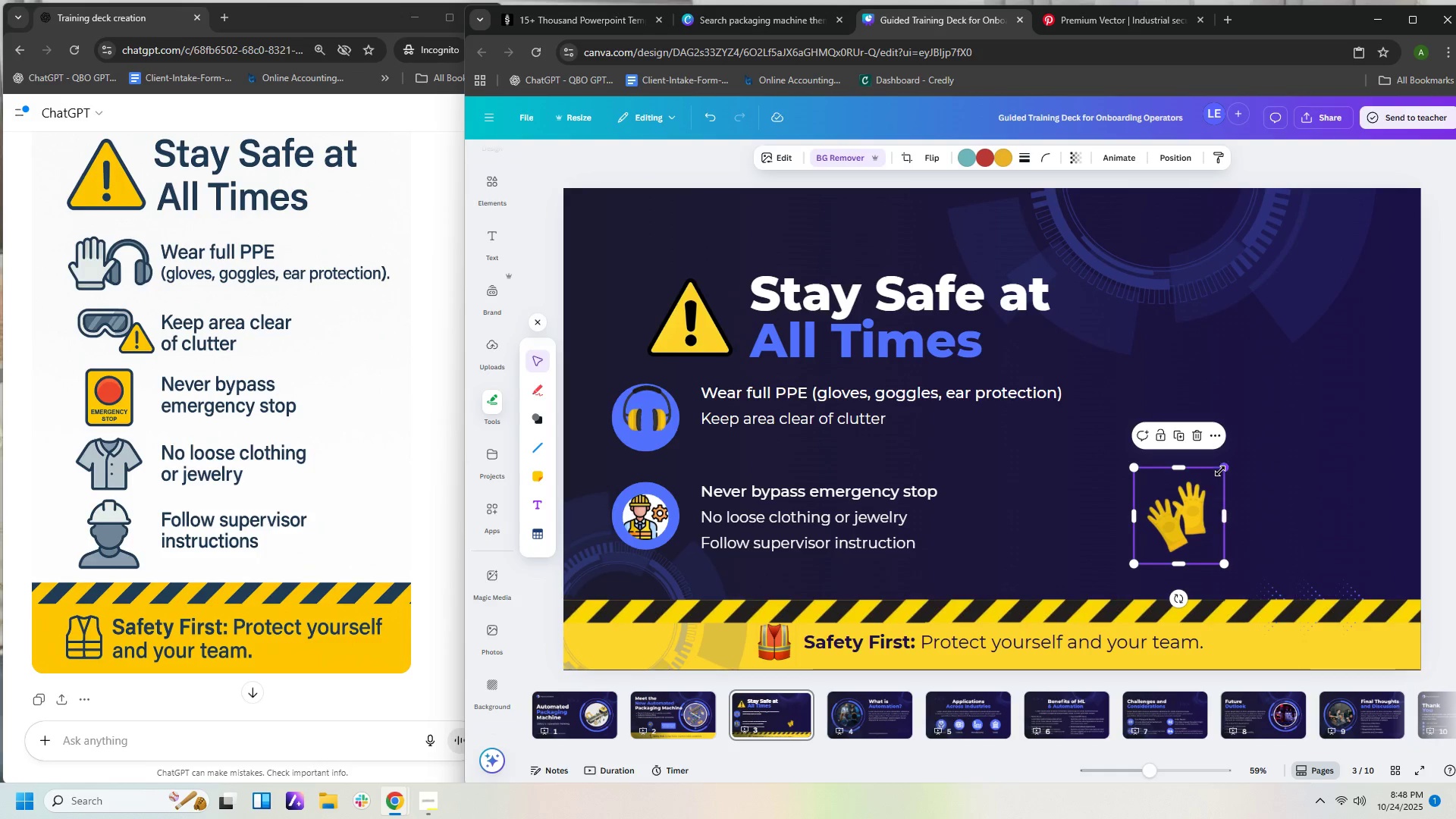 
left_click_drag(start_coordinate=[1222, 468], to_coordinate=[1173, 511])
 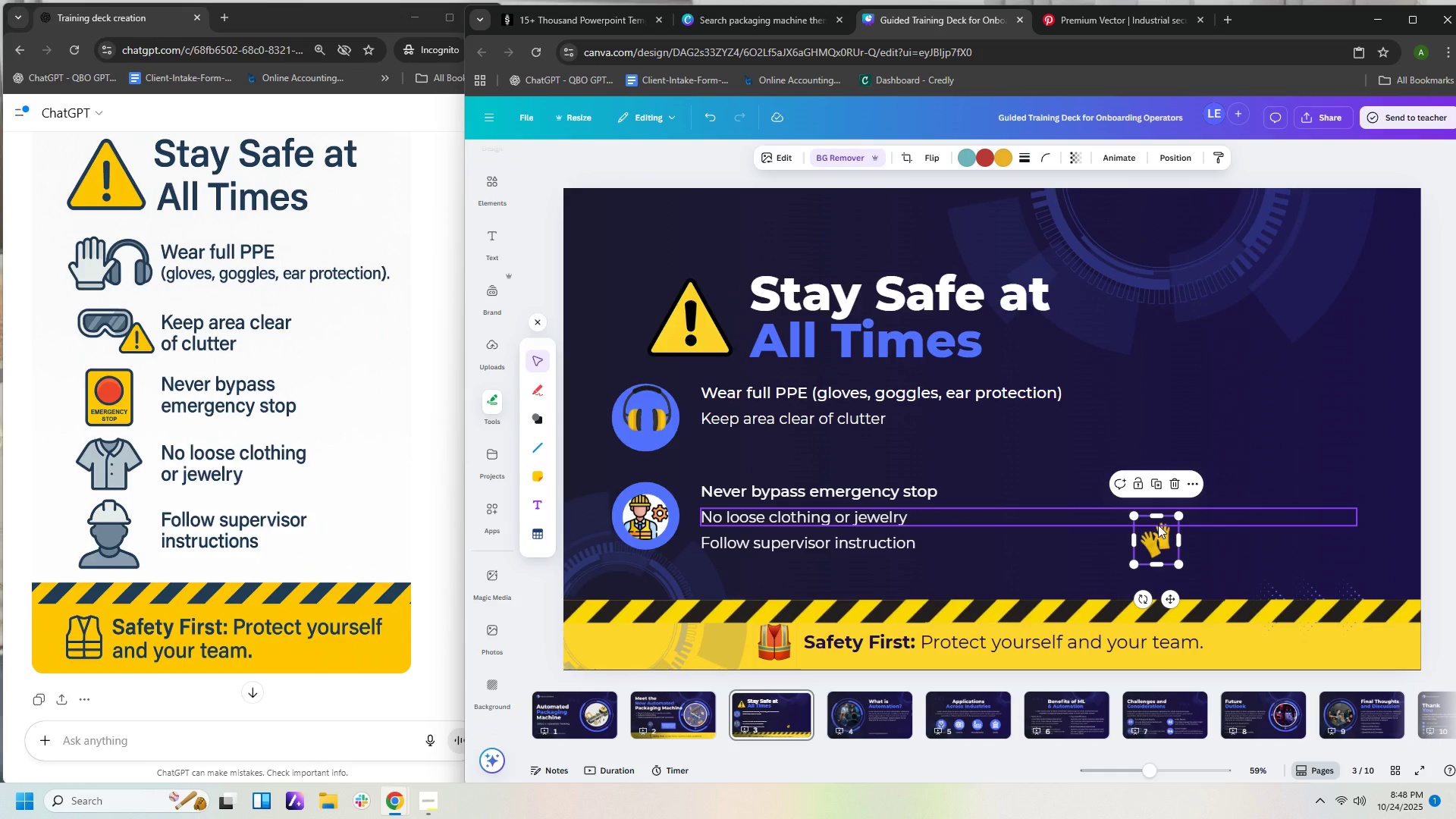 
left_click([1158, 525])
 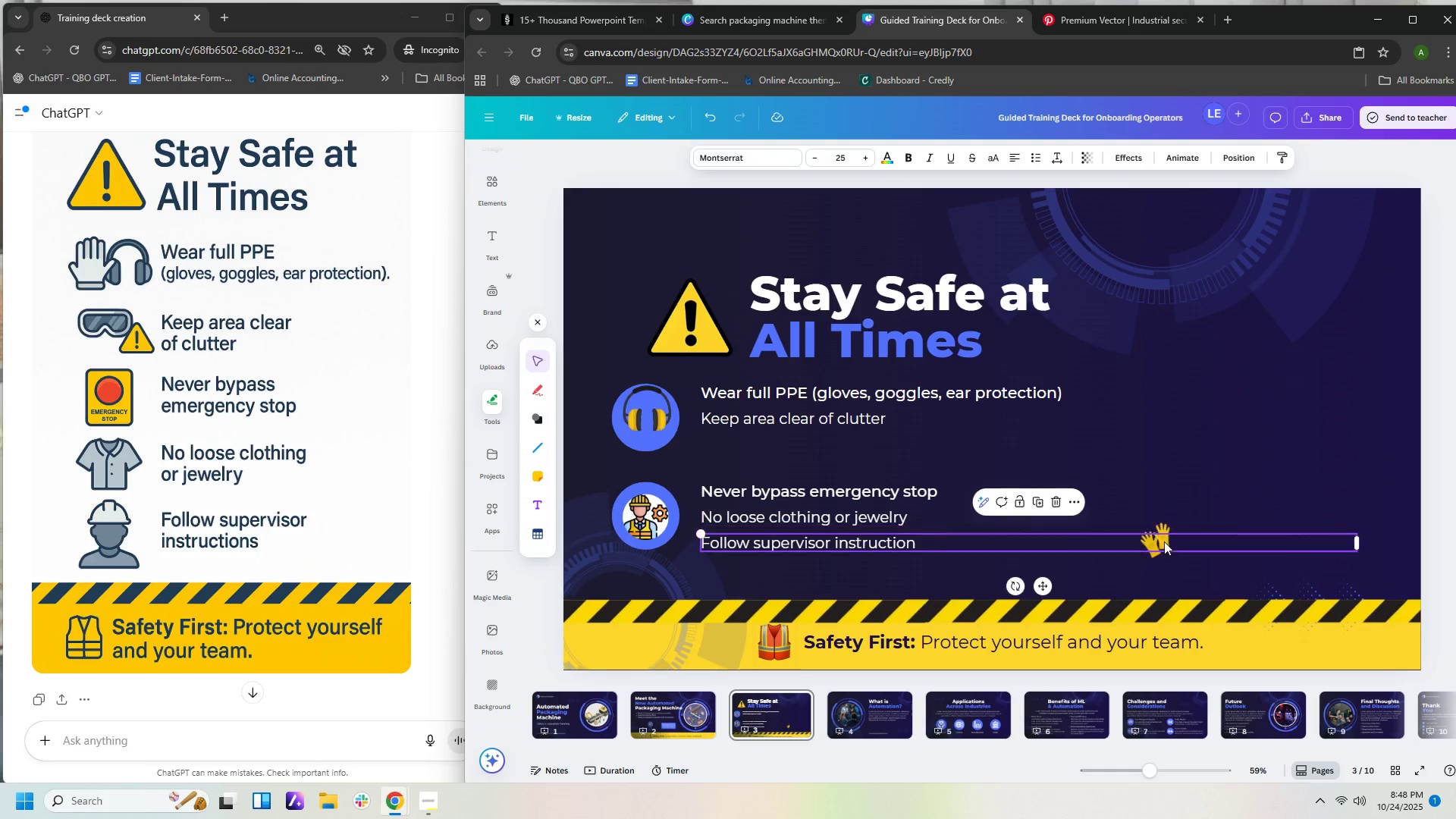 
left_click([1164, 541])
 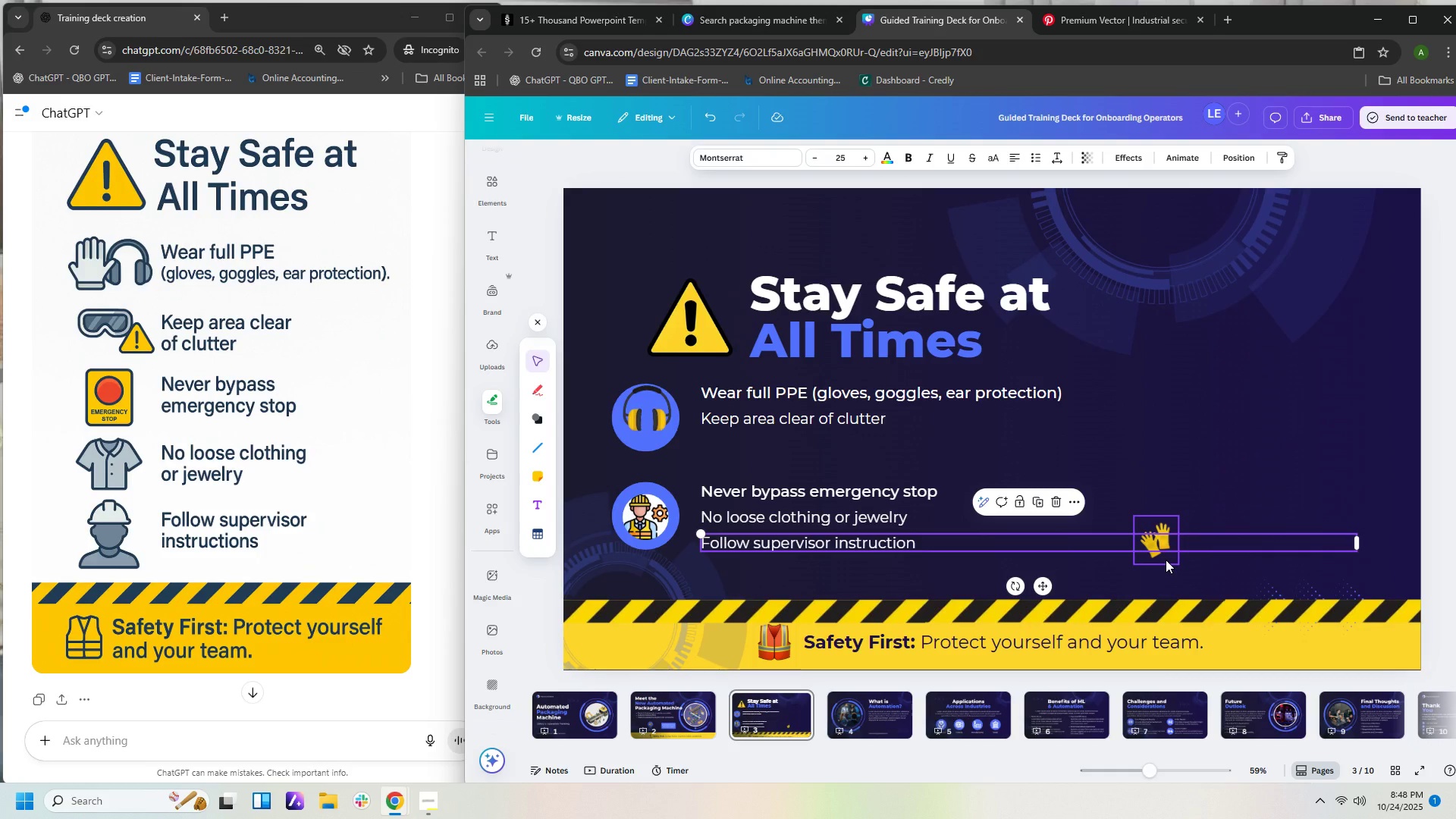 
left_click_drag(start_coordinate=[1166, 560], to_coordinate=[642, 447])
 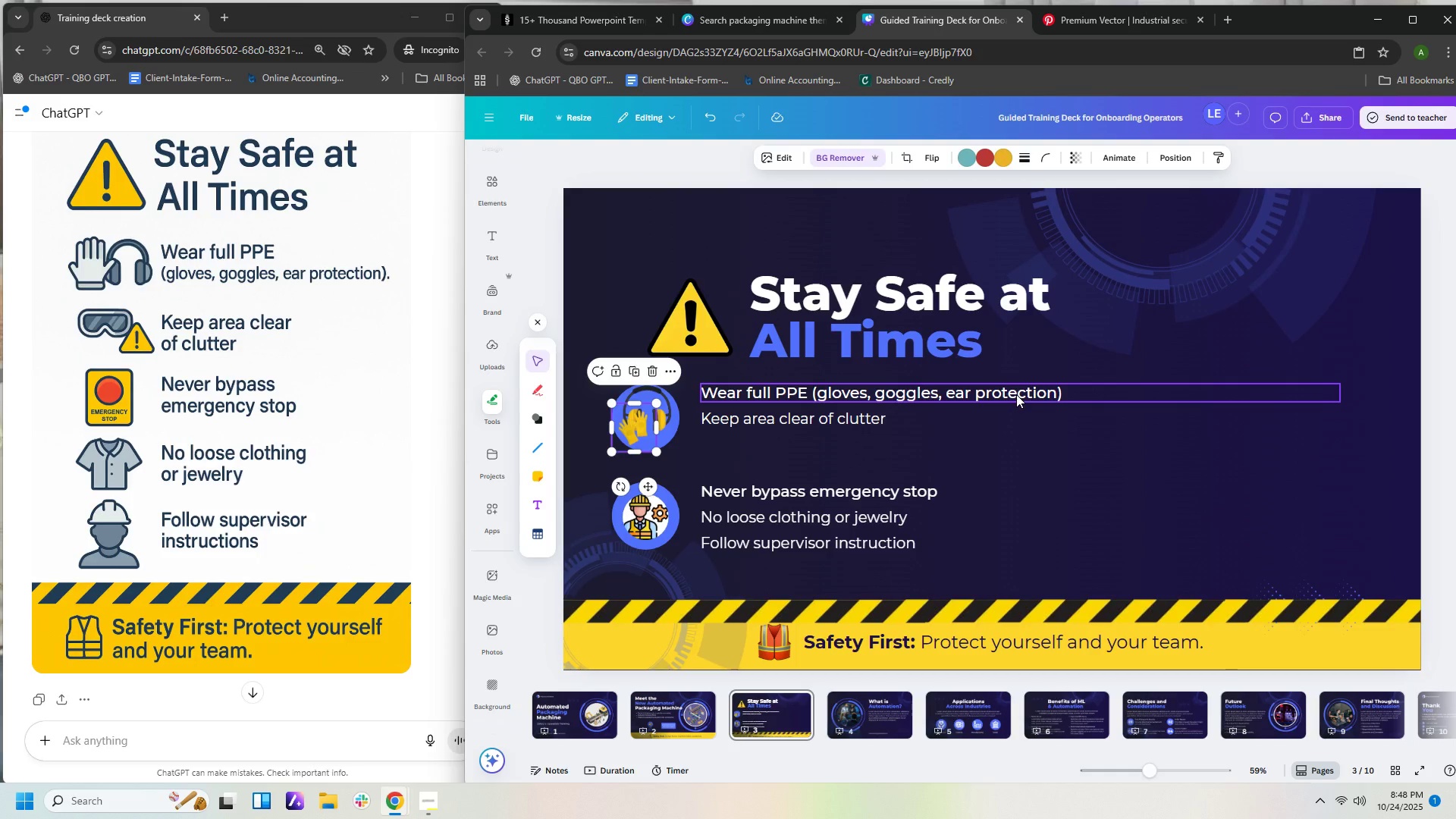 
wait(7.79)
 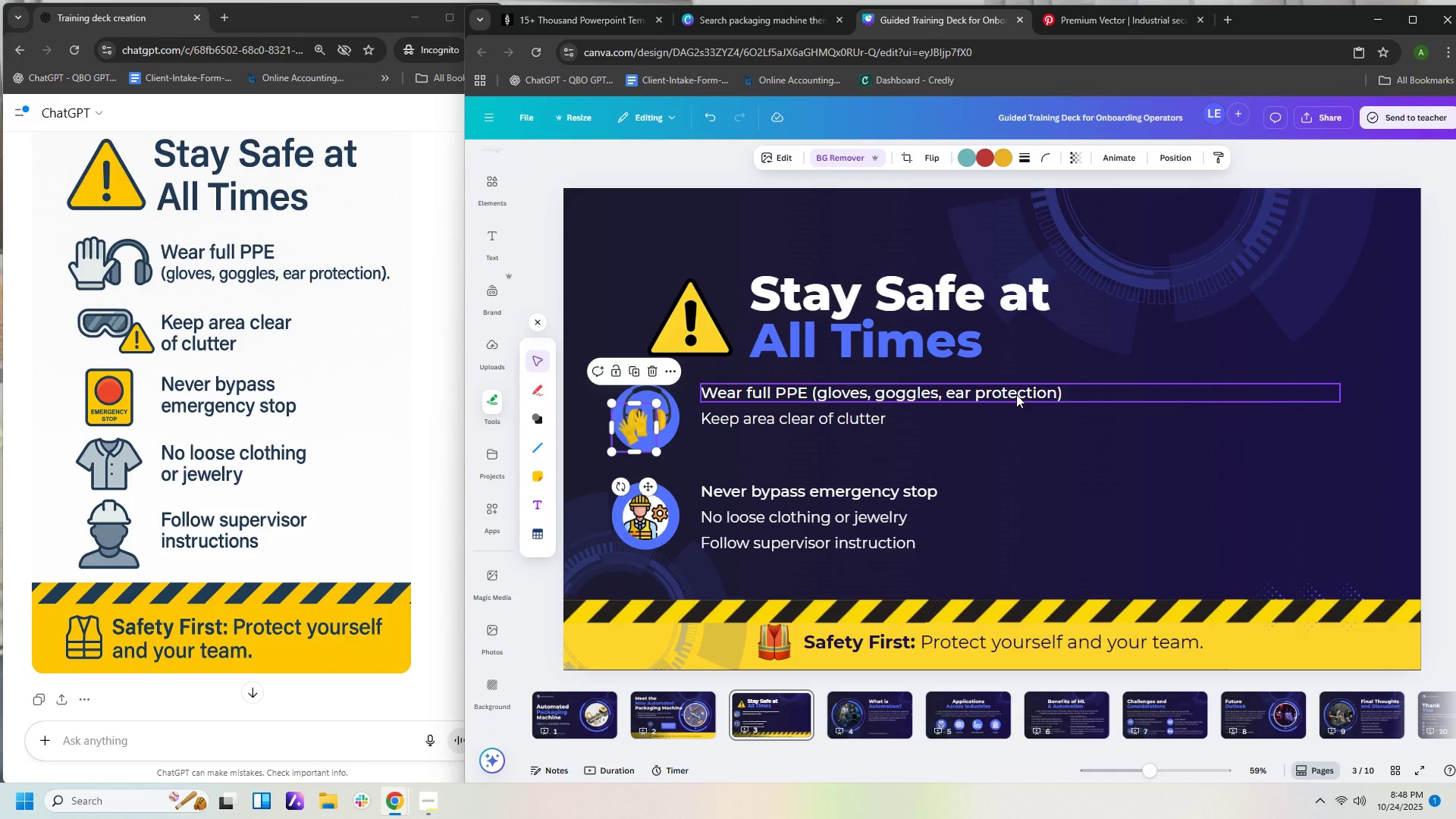 
left_click([636, 424])
 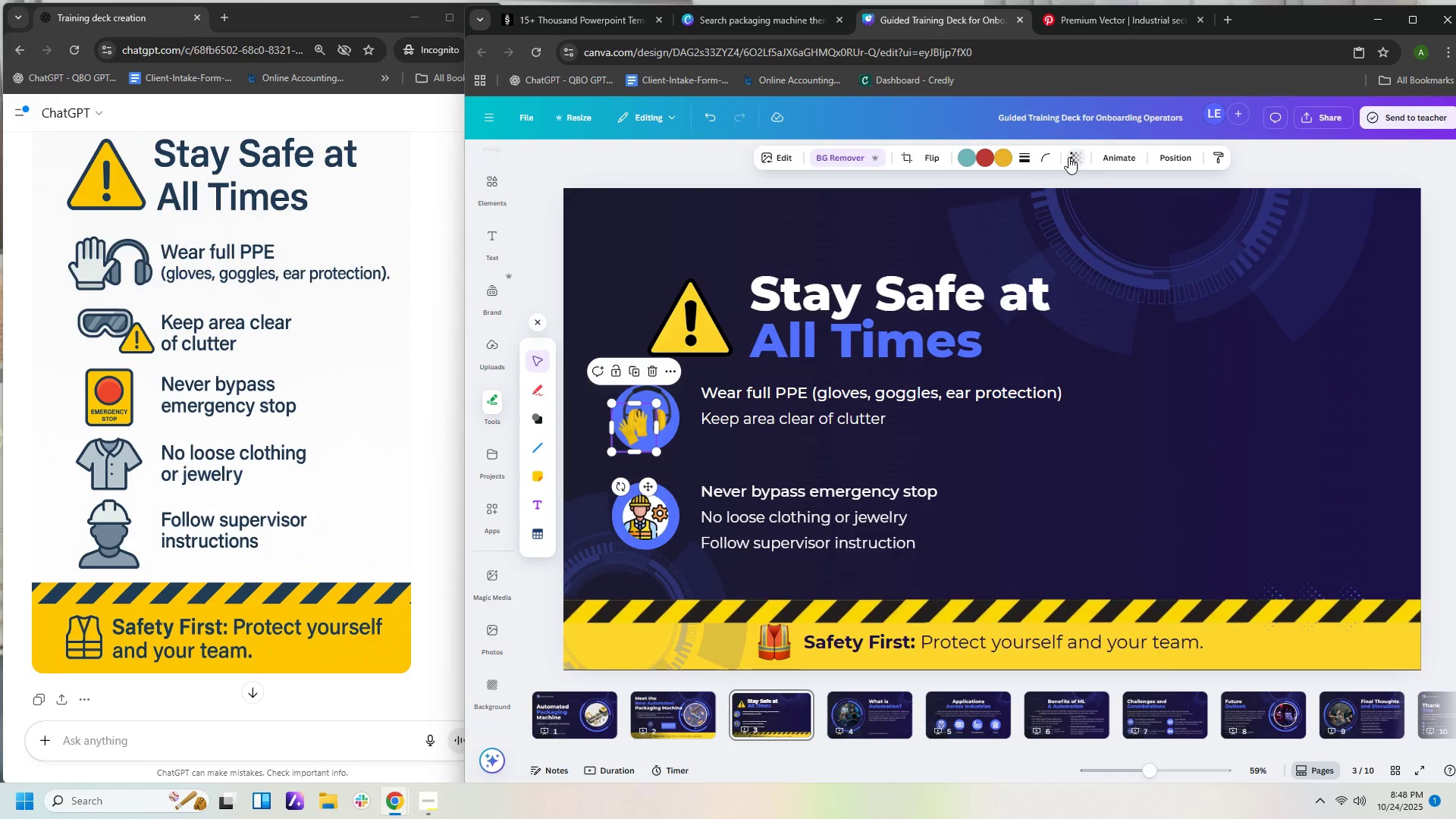 
left_click([1068, 157])
 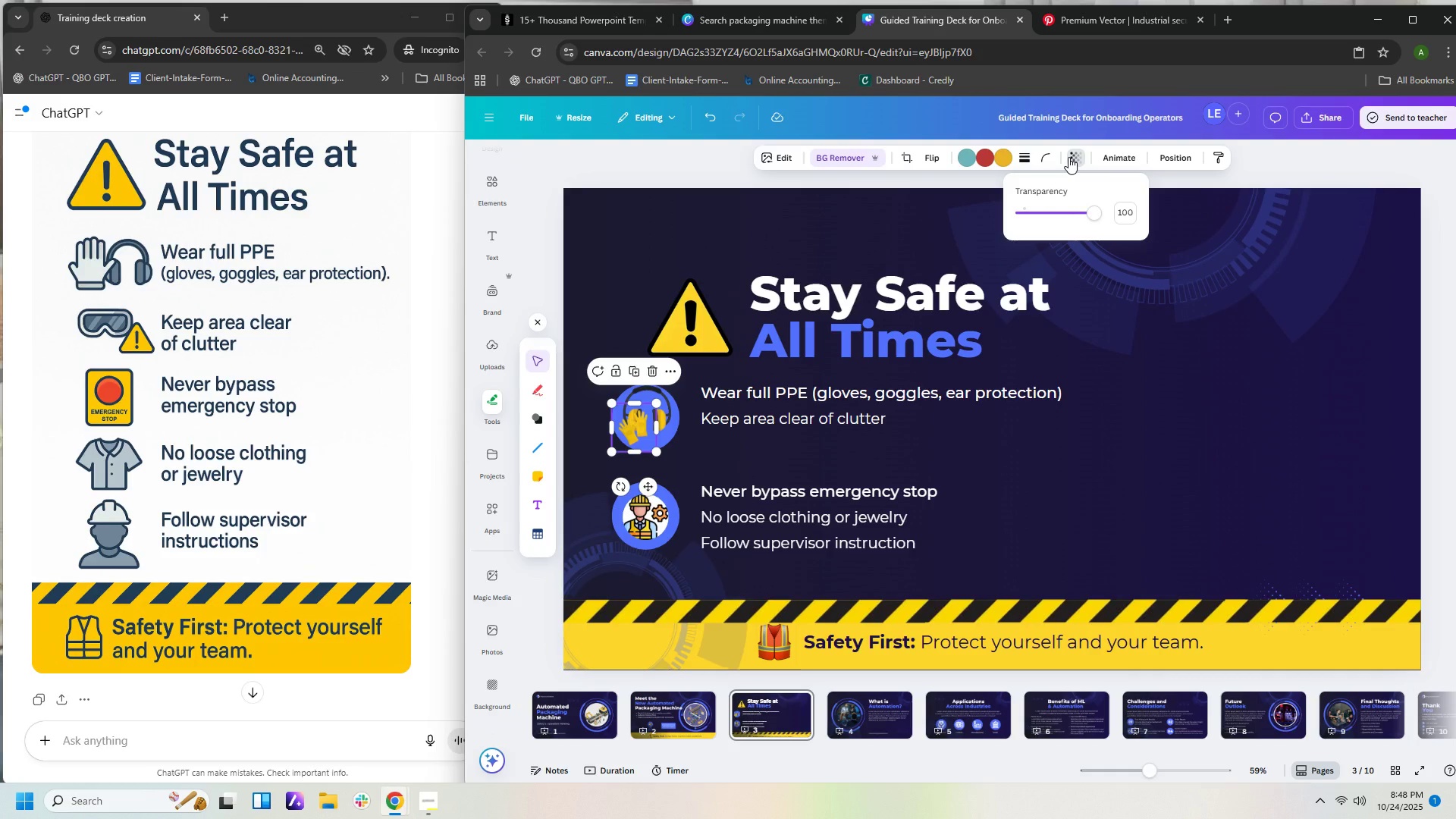 
left_click([1068, 157])
 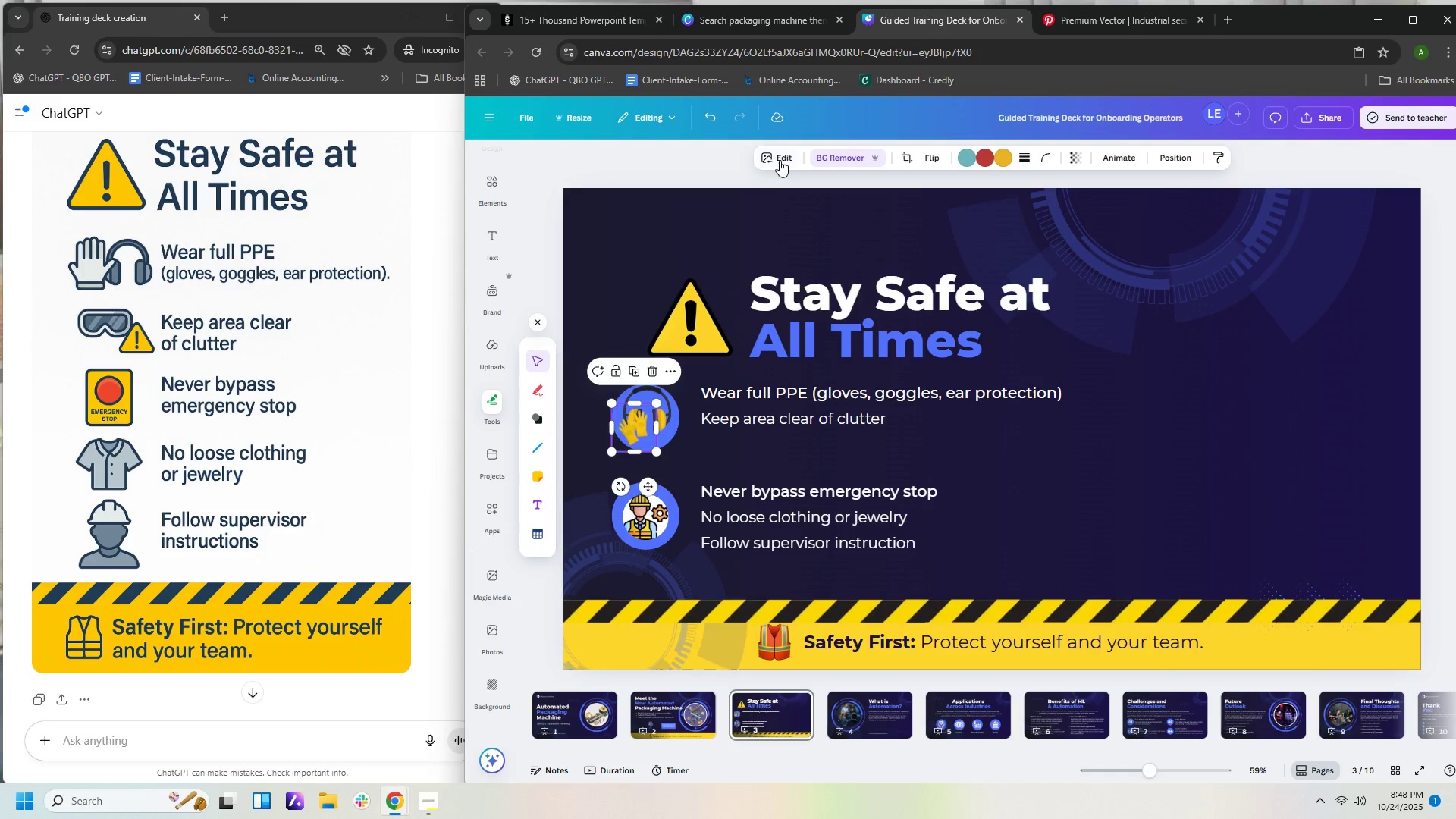 
left_click([779, 155])
 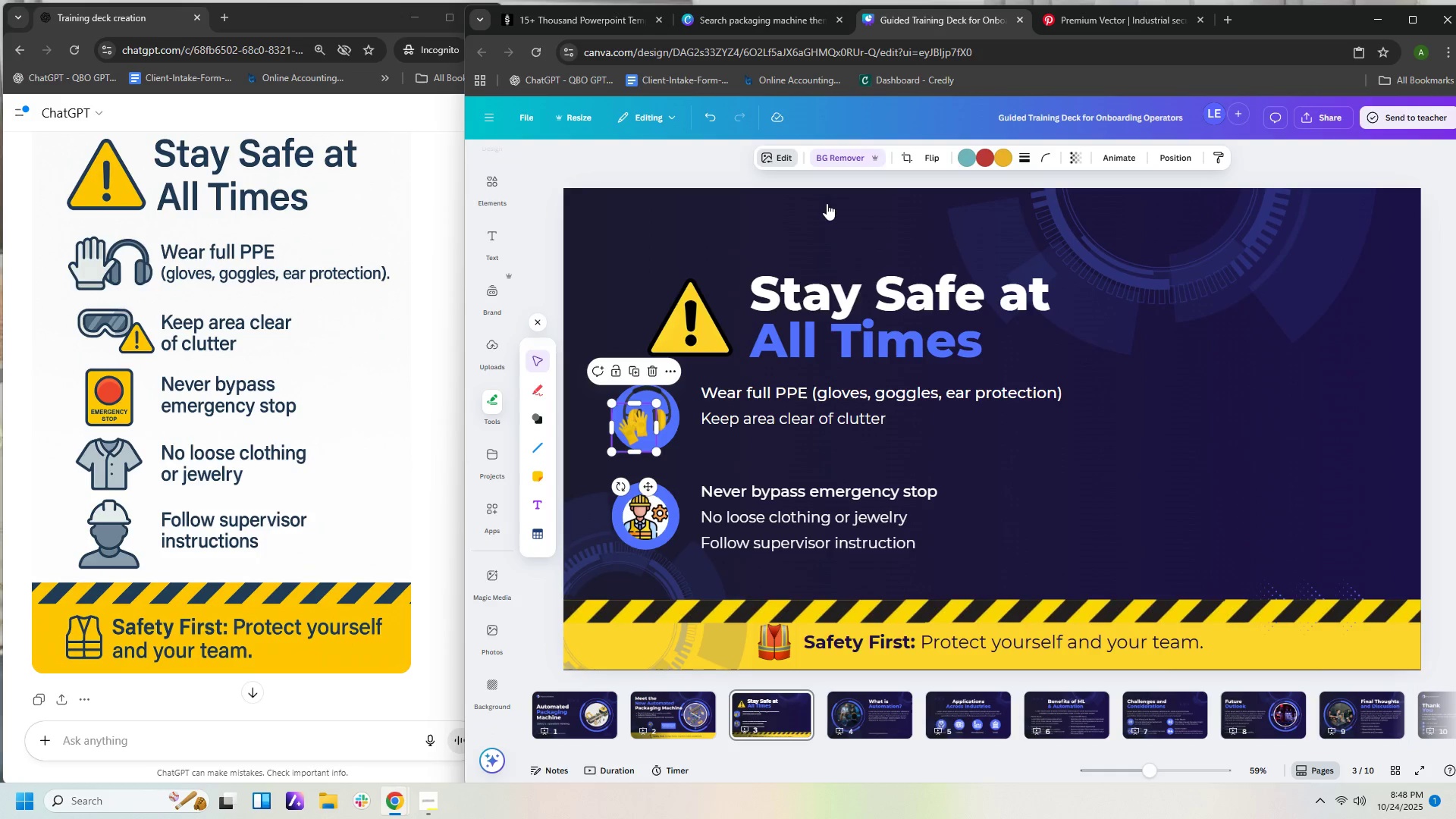 
mouse_move([787, 209])
 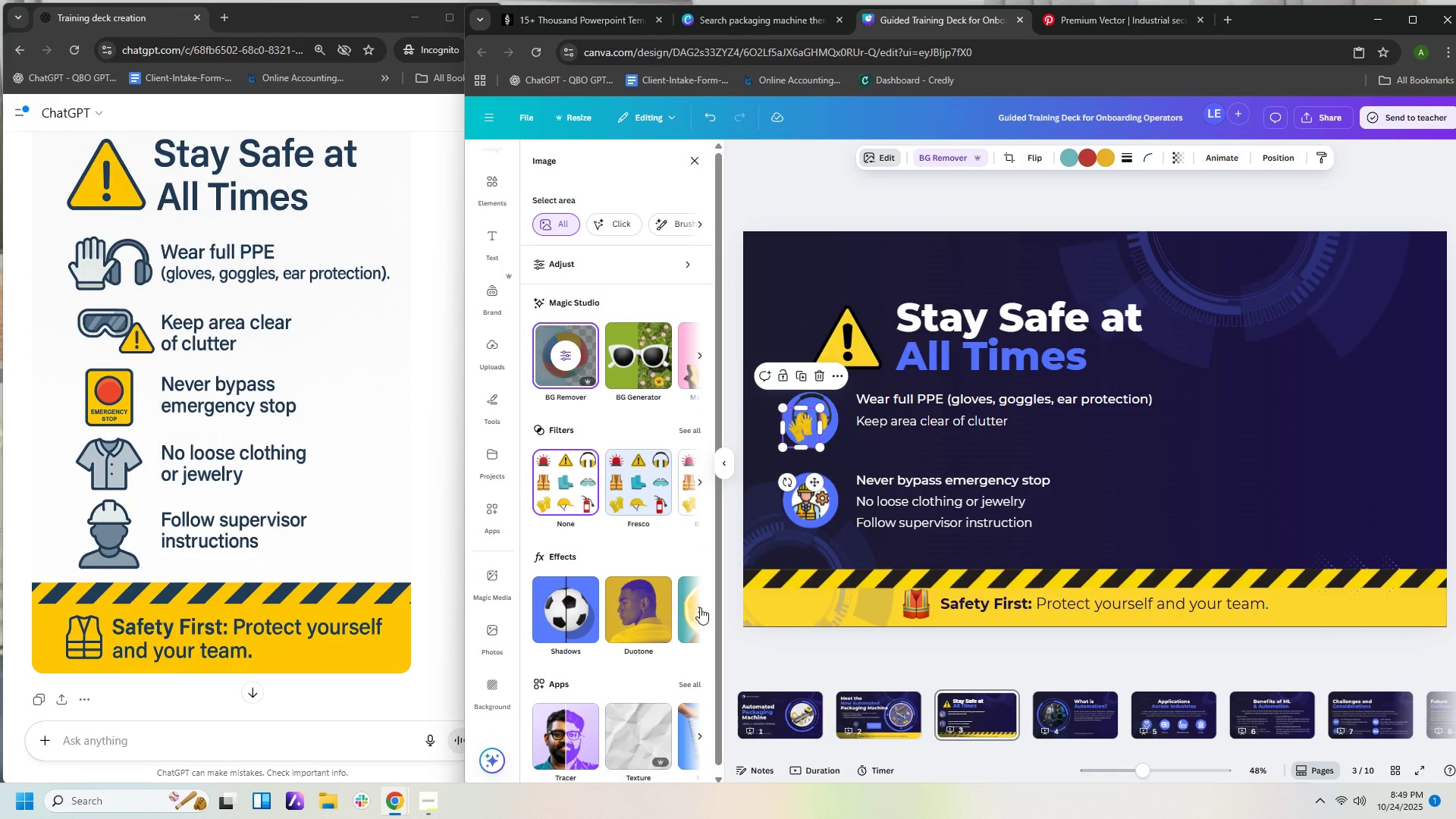 
left_click([557, 607])
 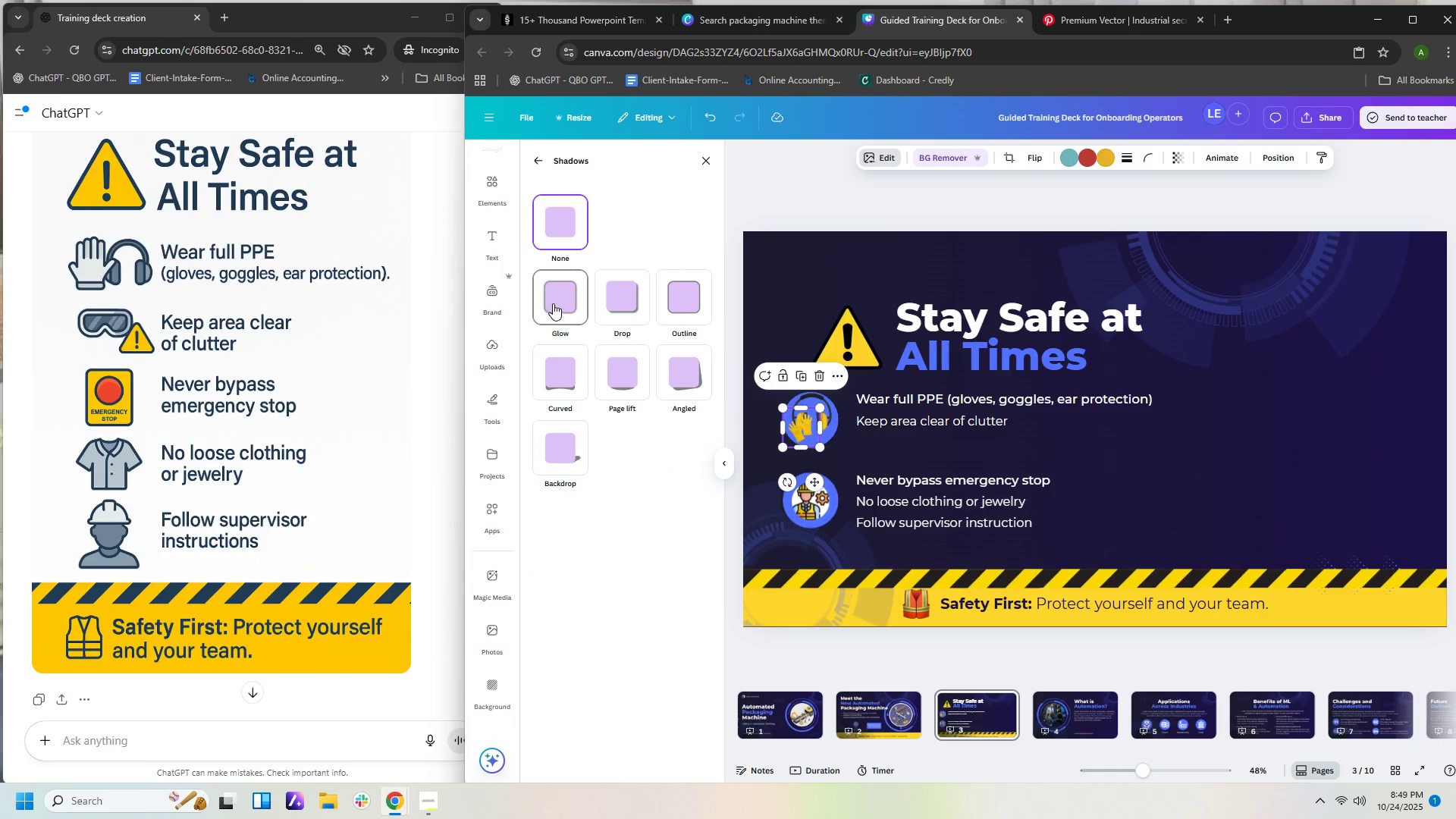 
left_click([686, 302])
 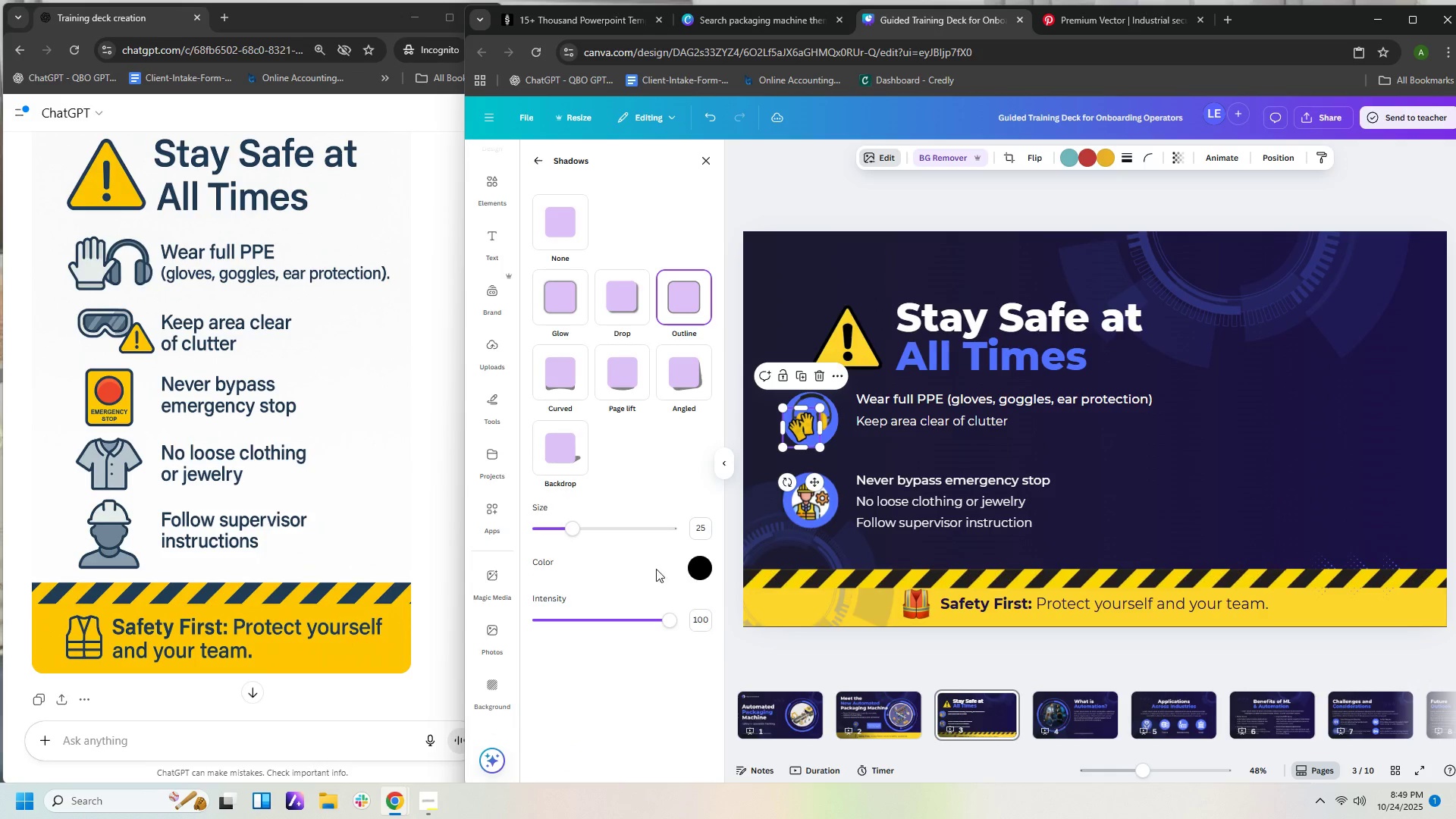 
left_click([699, 570])
 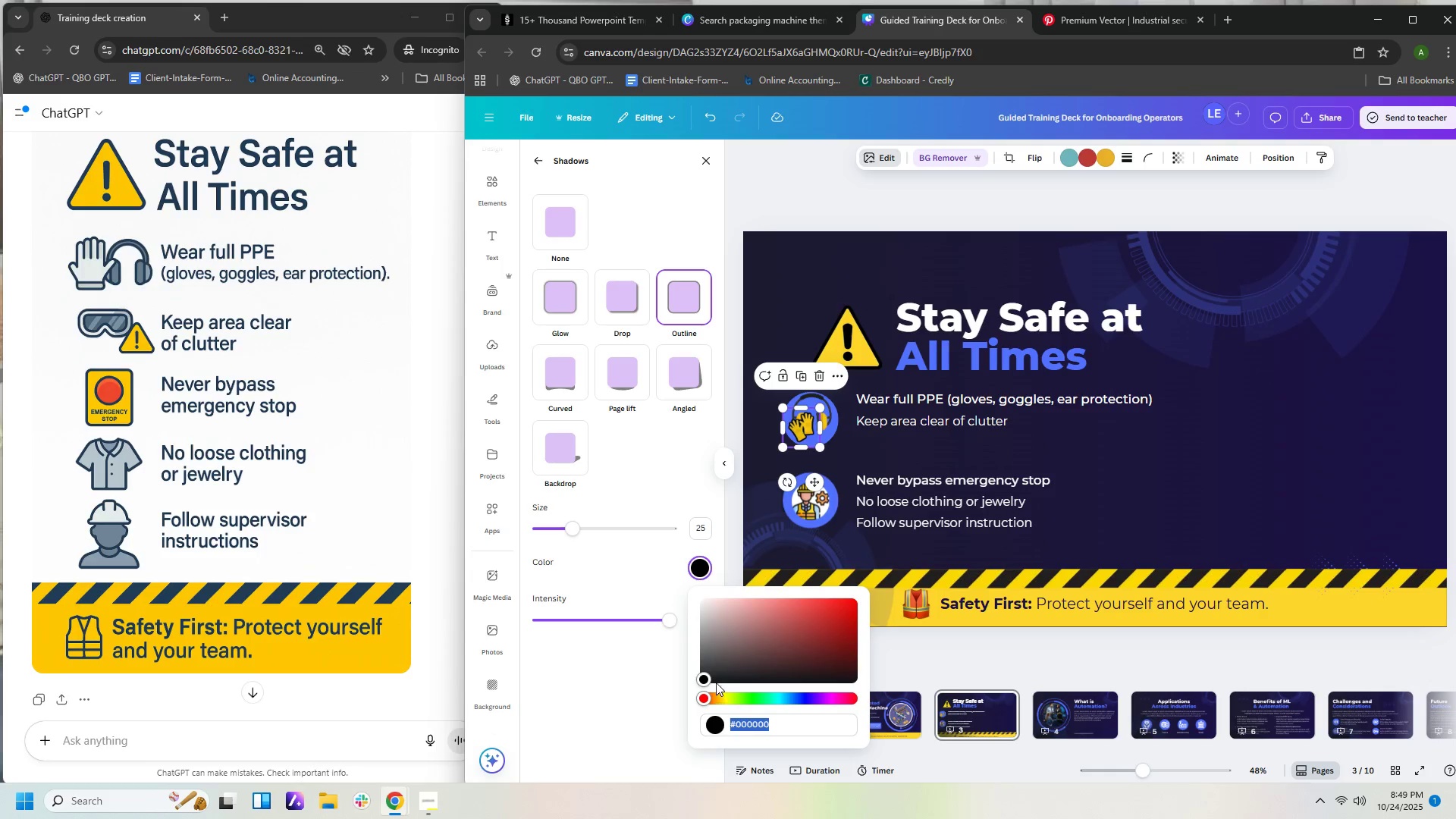 
wait(5.71)
 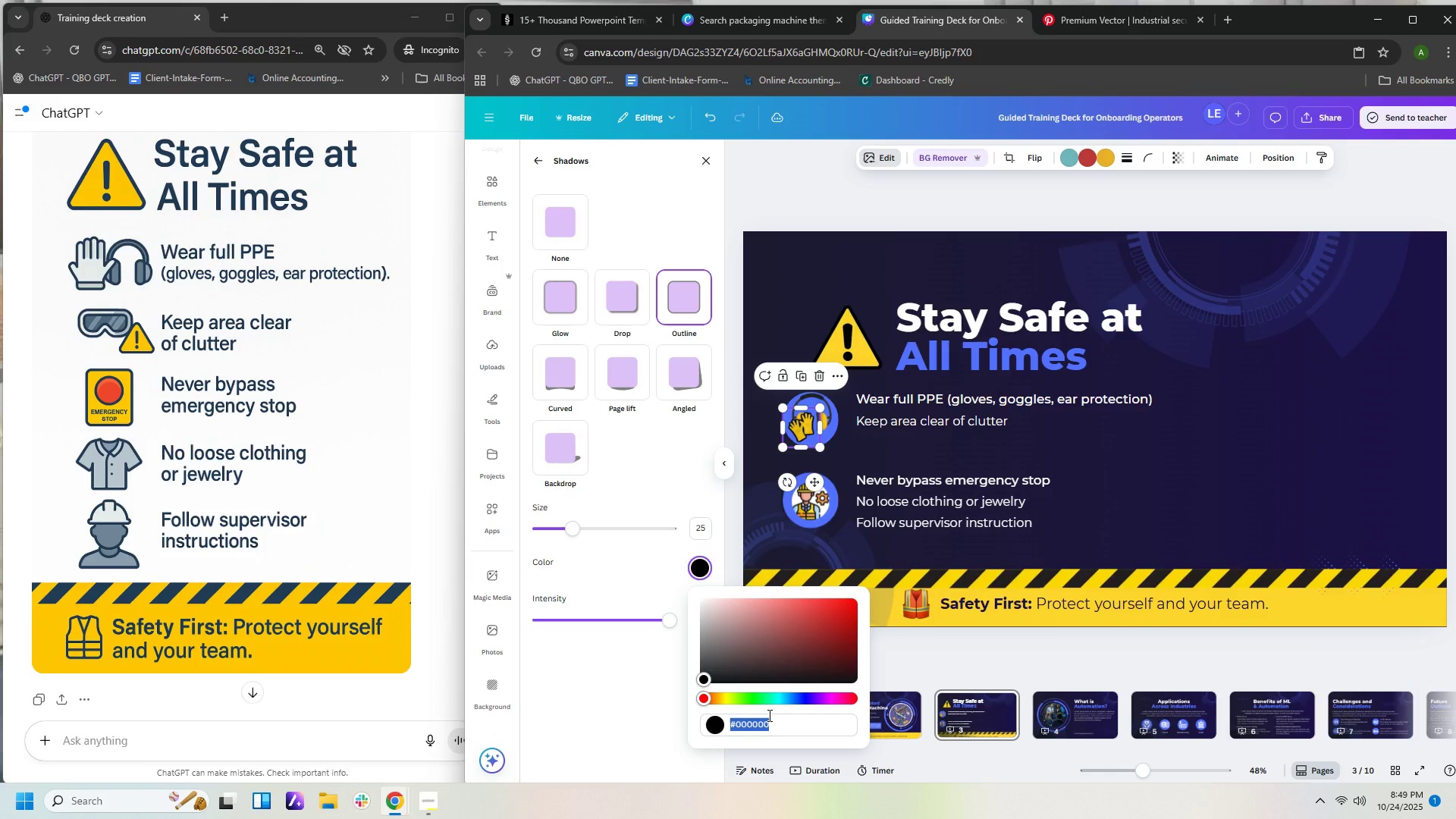 
left_click([704, 602])
 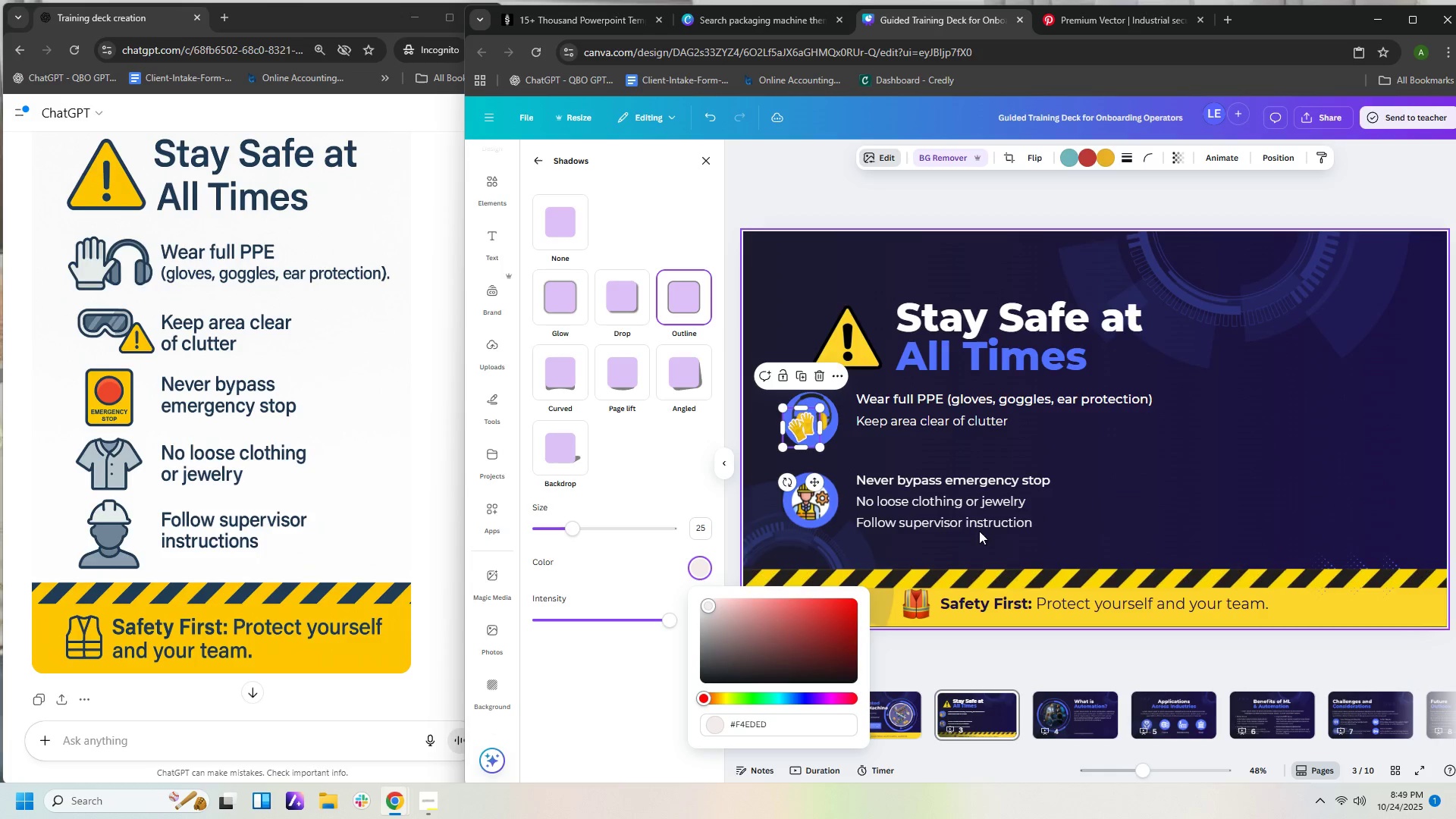 
wait(7.37)
 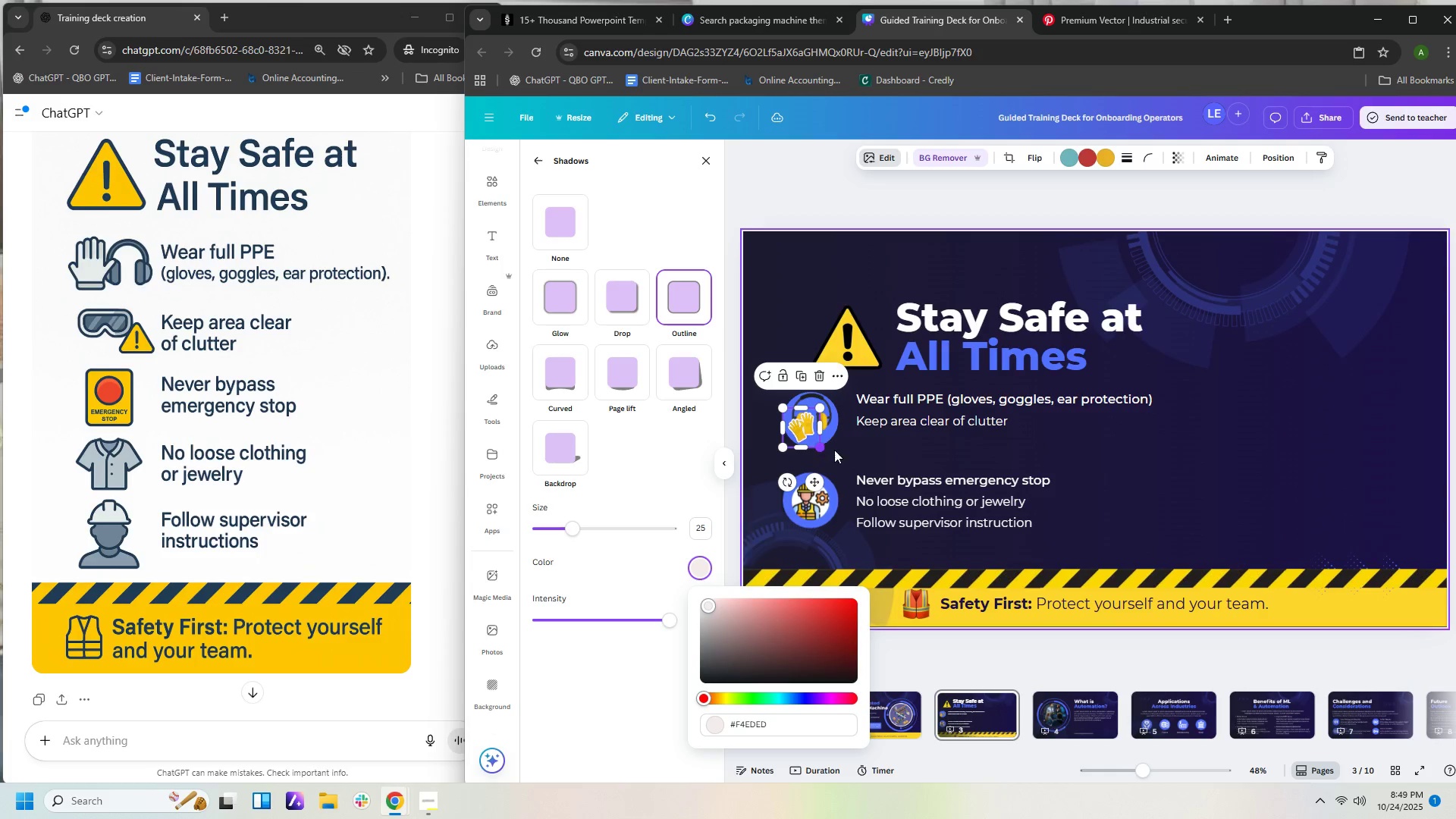 
left_click([919, 600])
 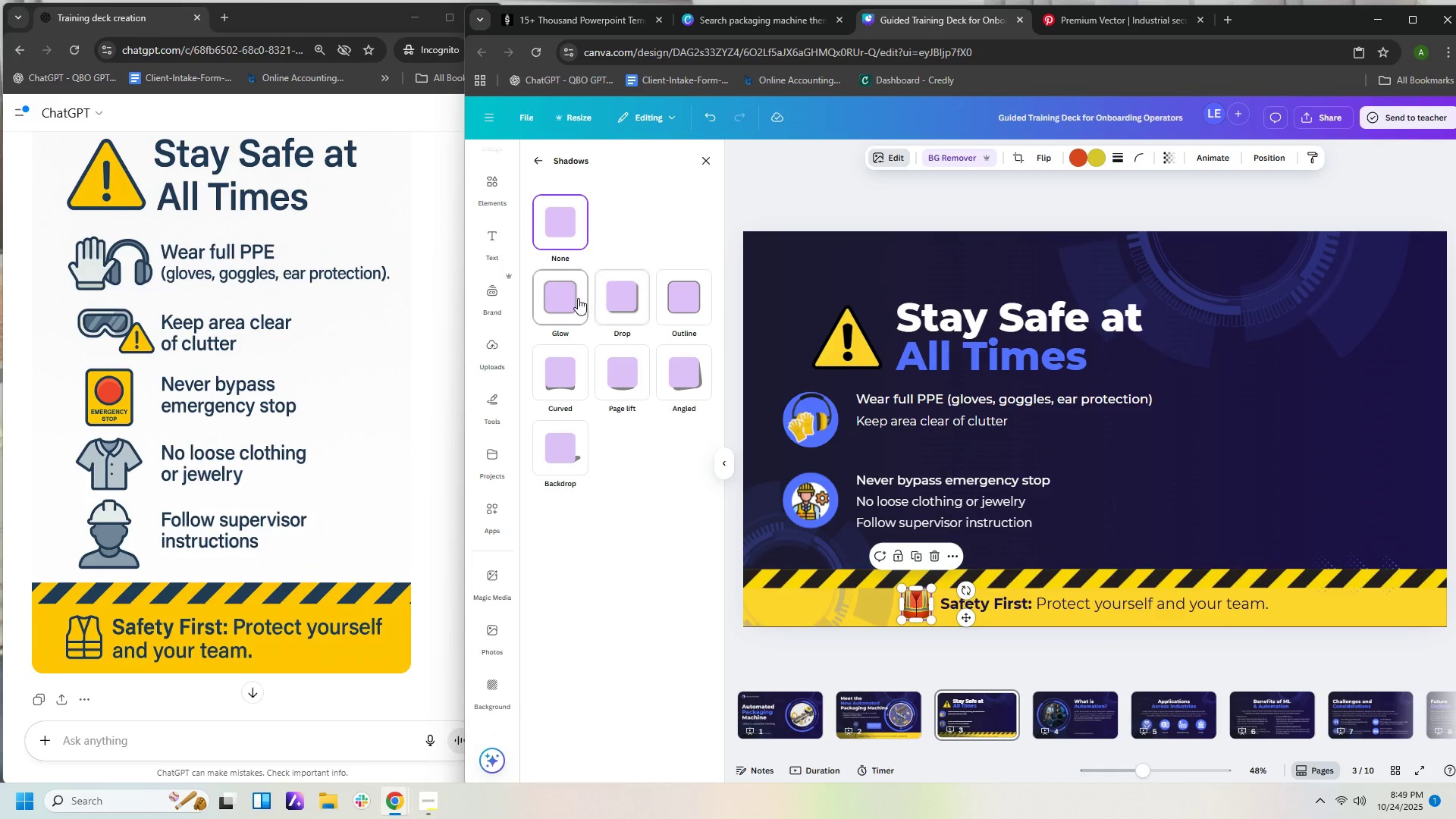 
left_click([688, 306])
 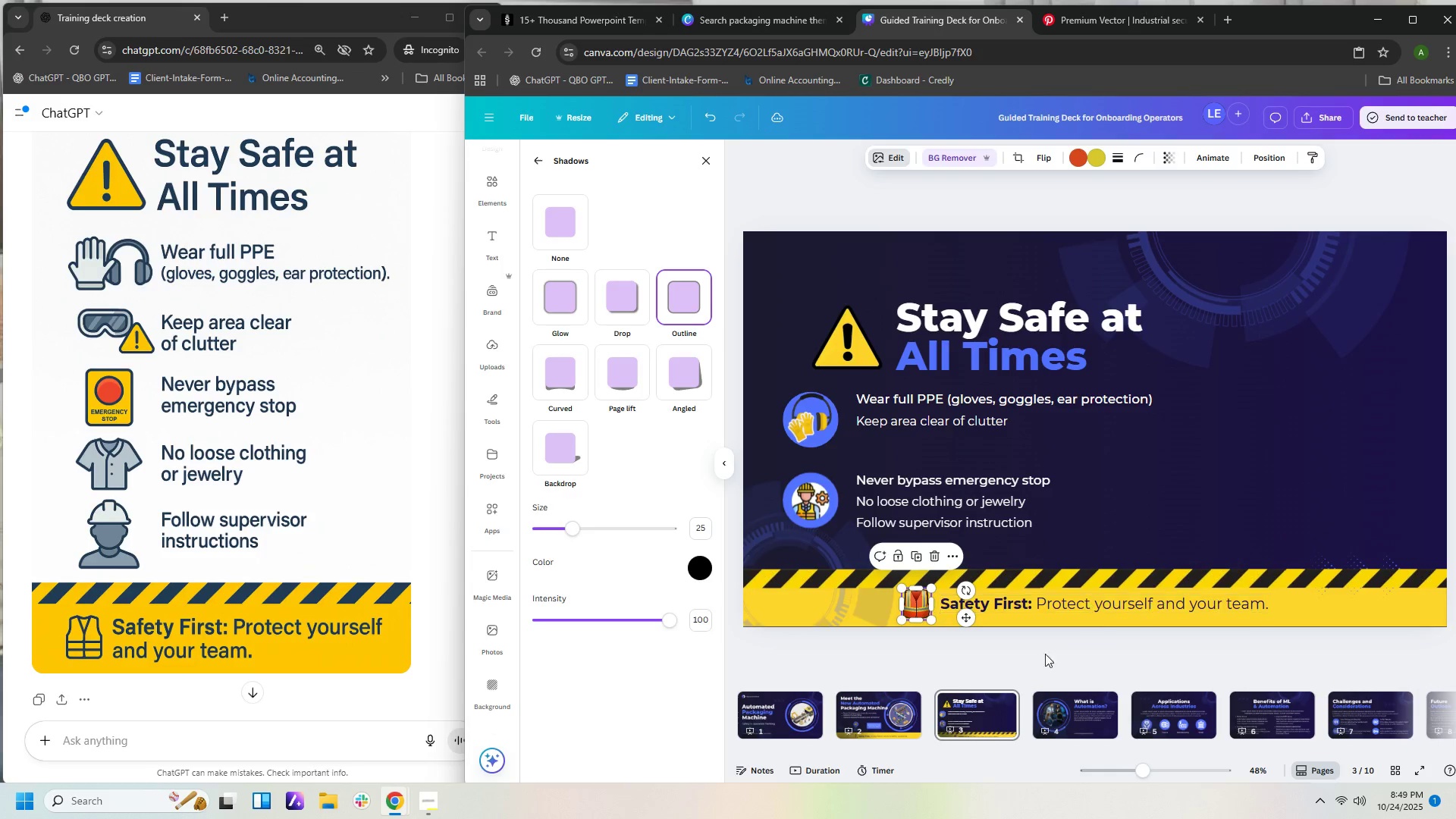 
left_click([962, 661])
 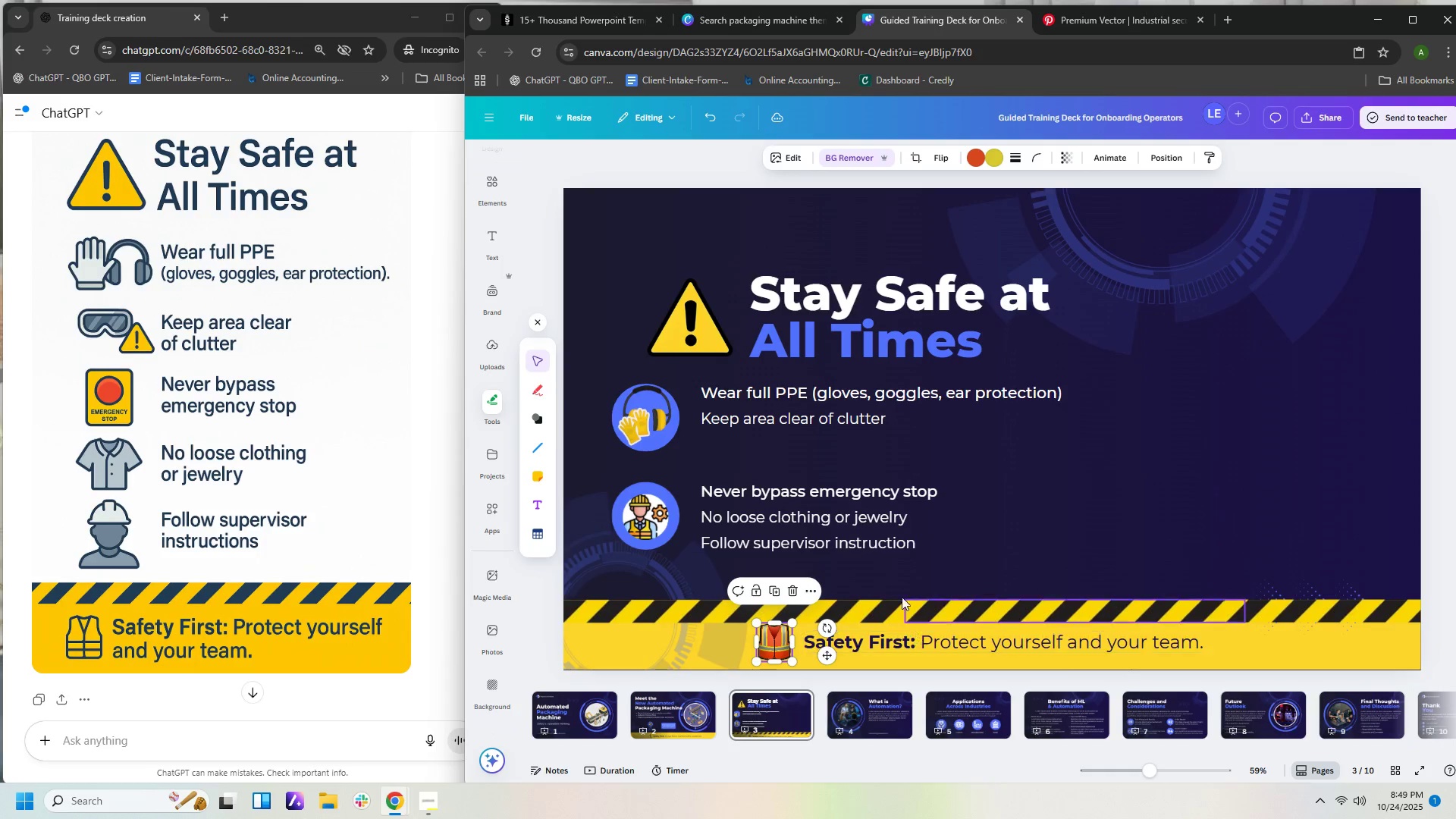 
left_click([905, 563])
 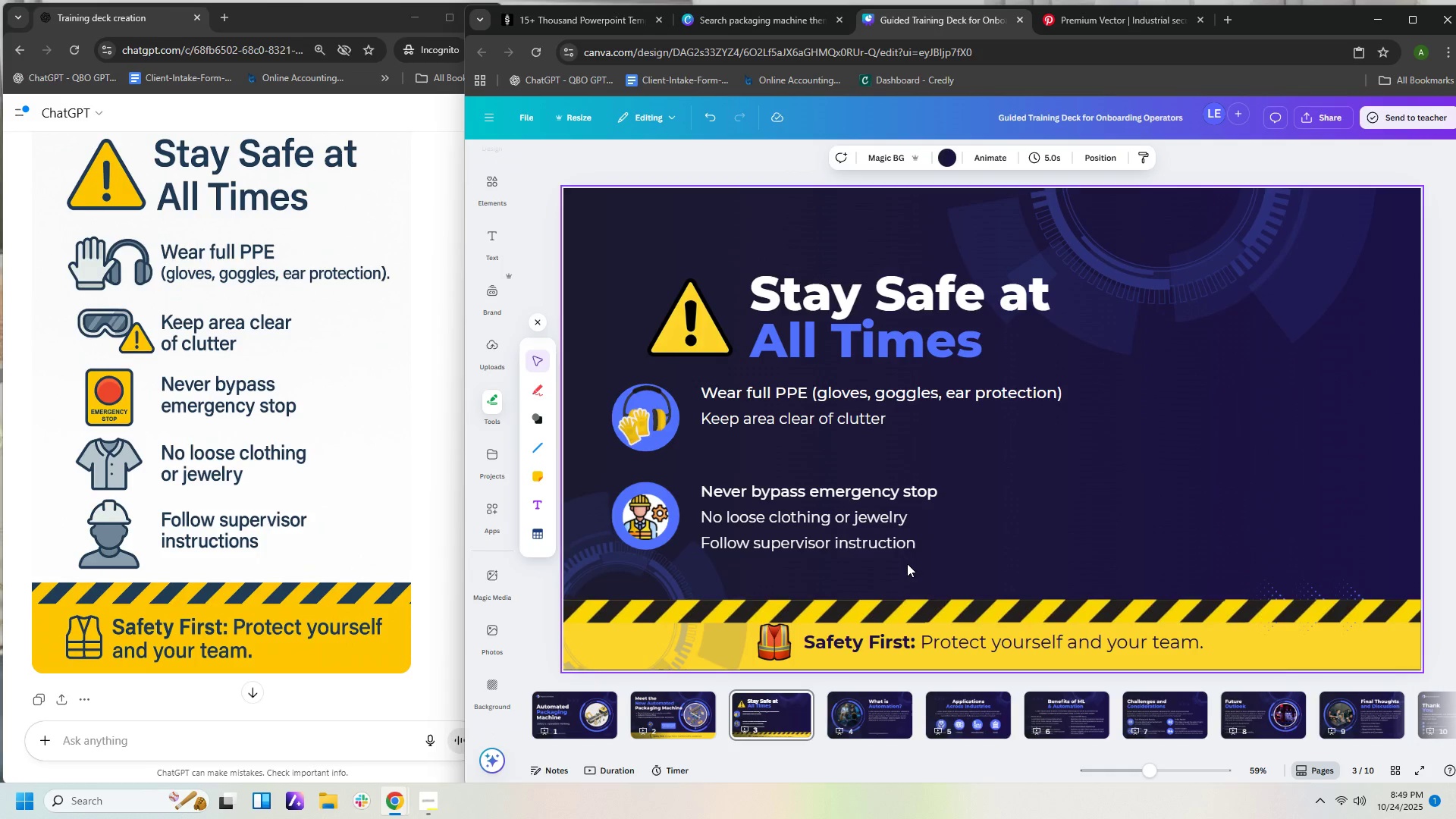 
left_click([772, 638])
 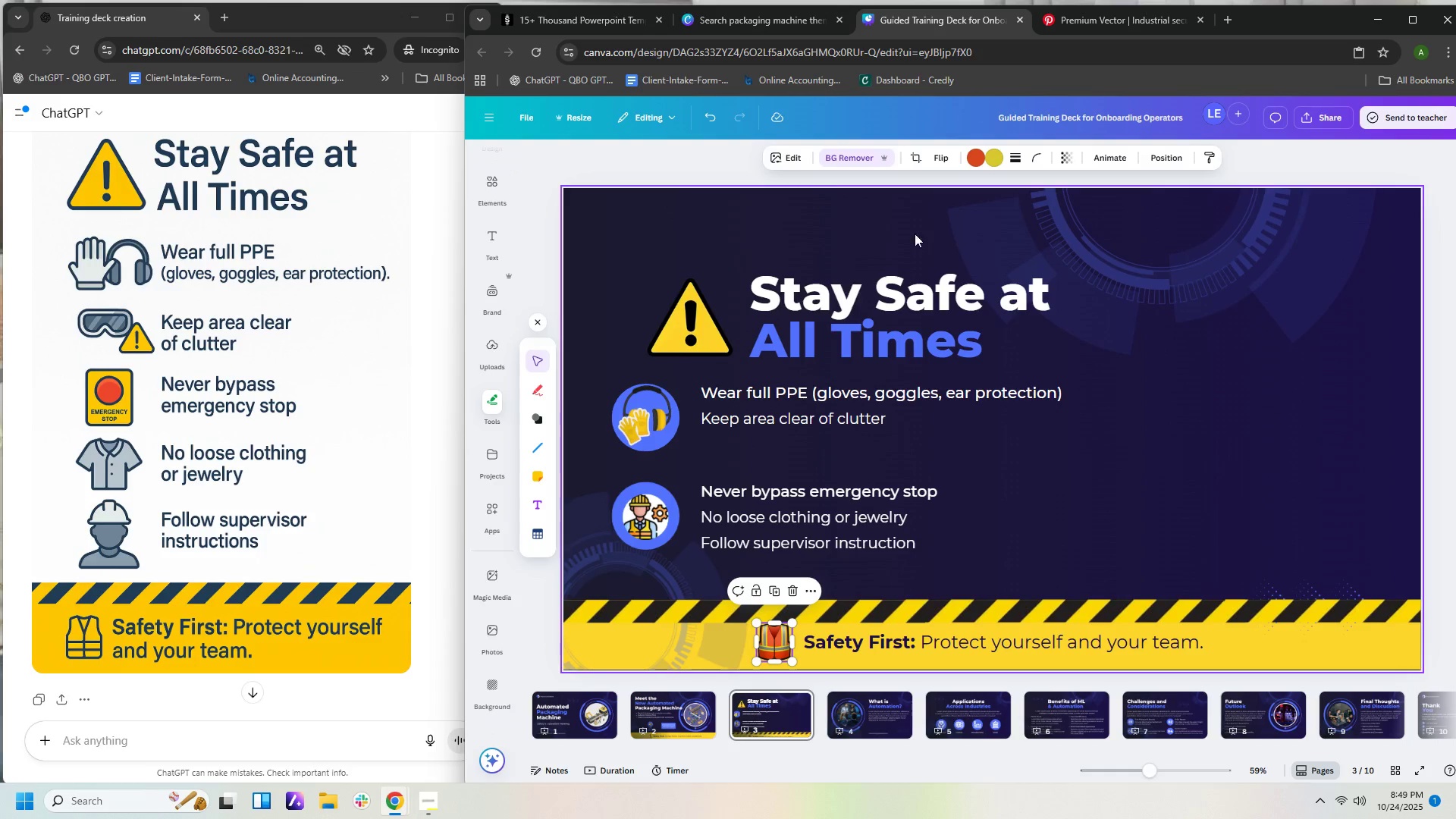 
left_click([801, 162])
 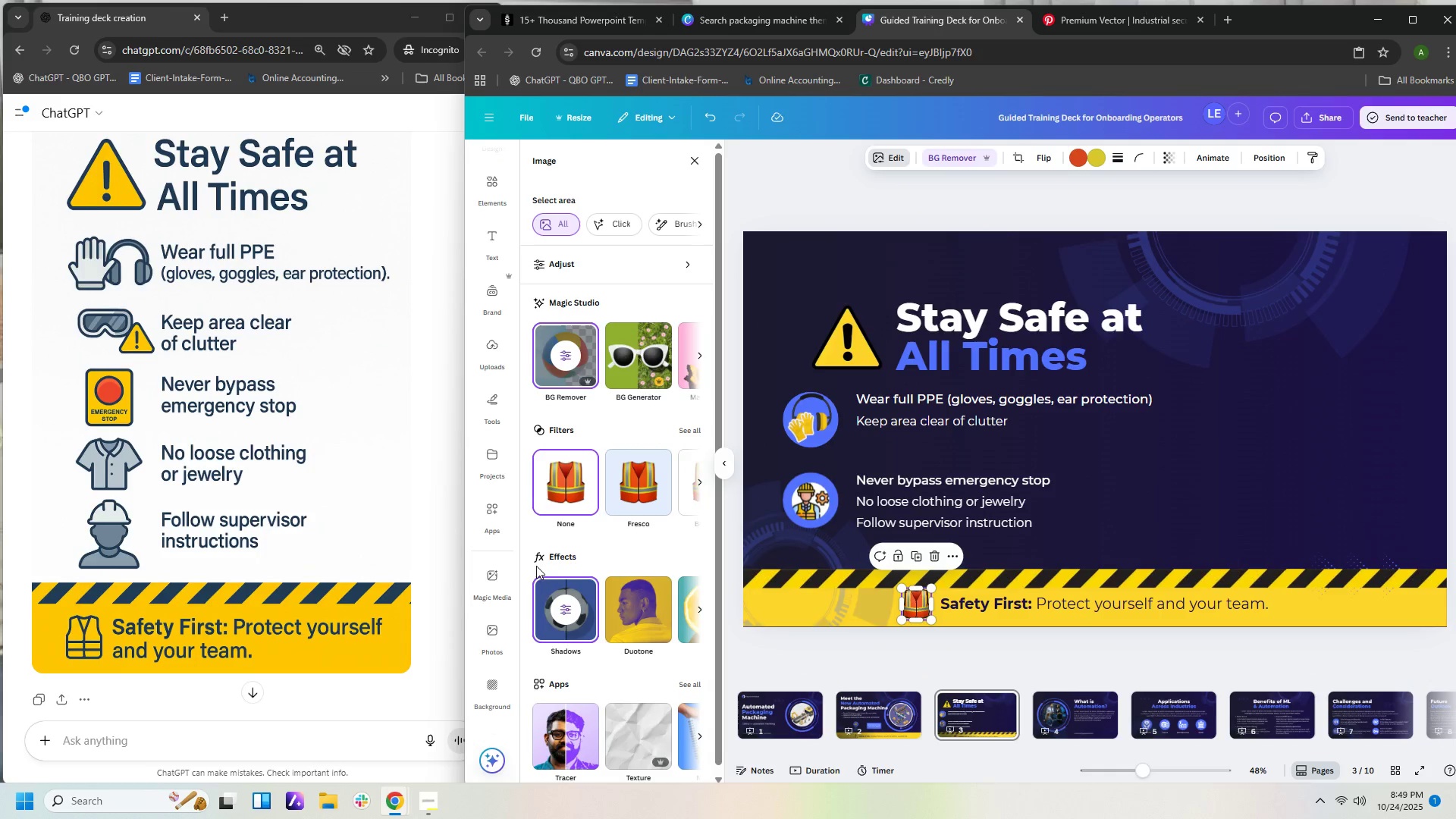 
left_click([570, 601])
 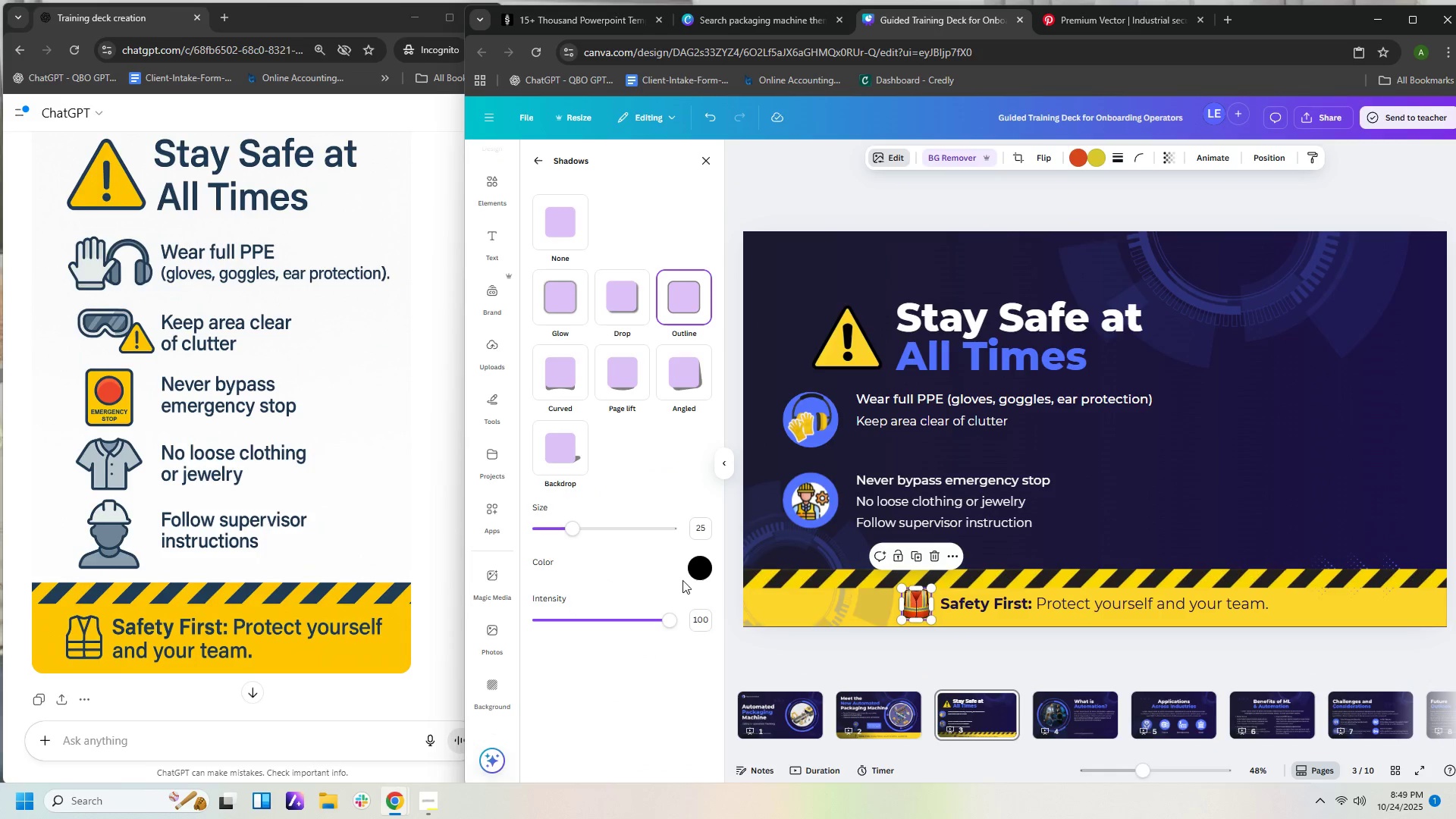 
left_click([698, 569])
 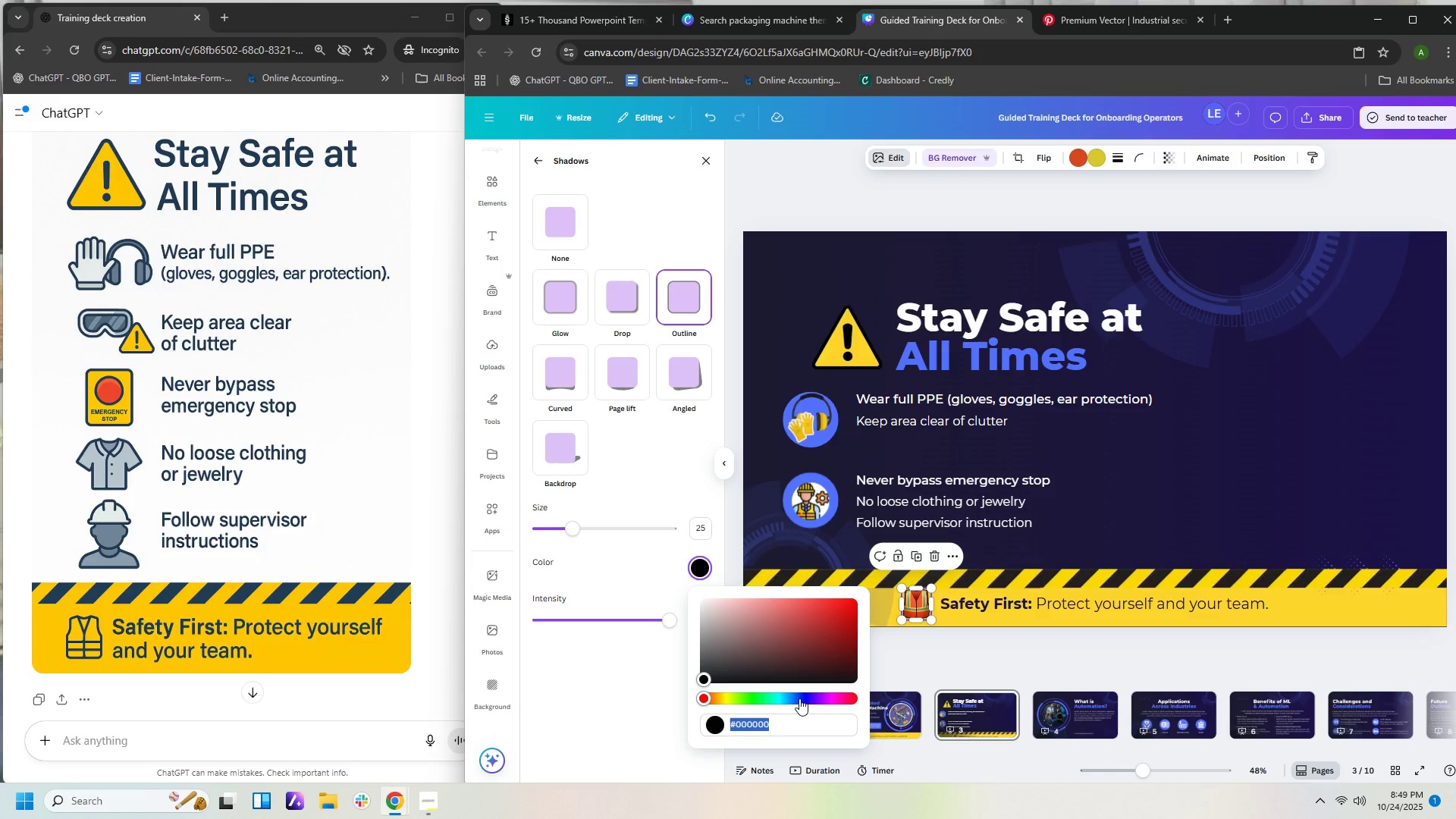 
left_click([814, 698])
 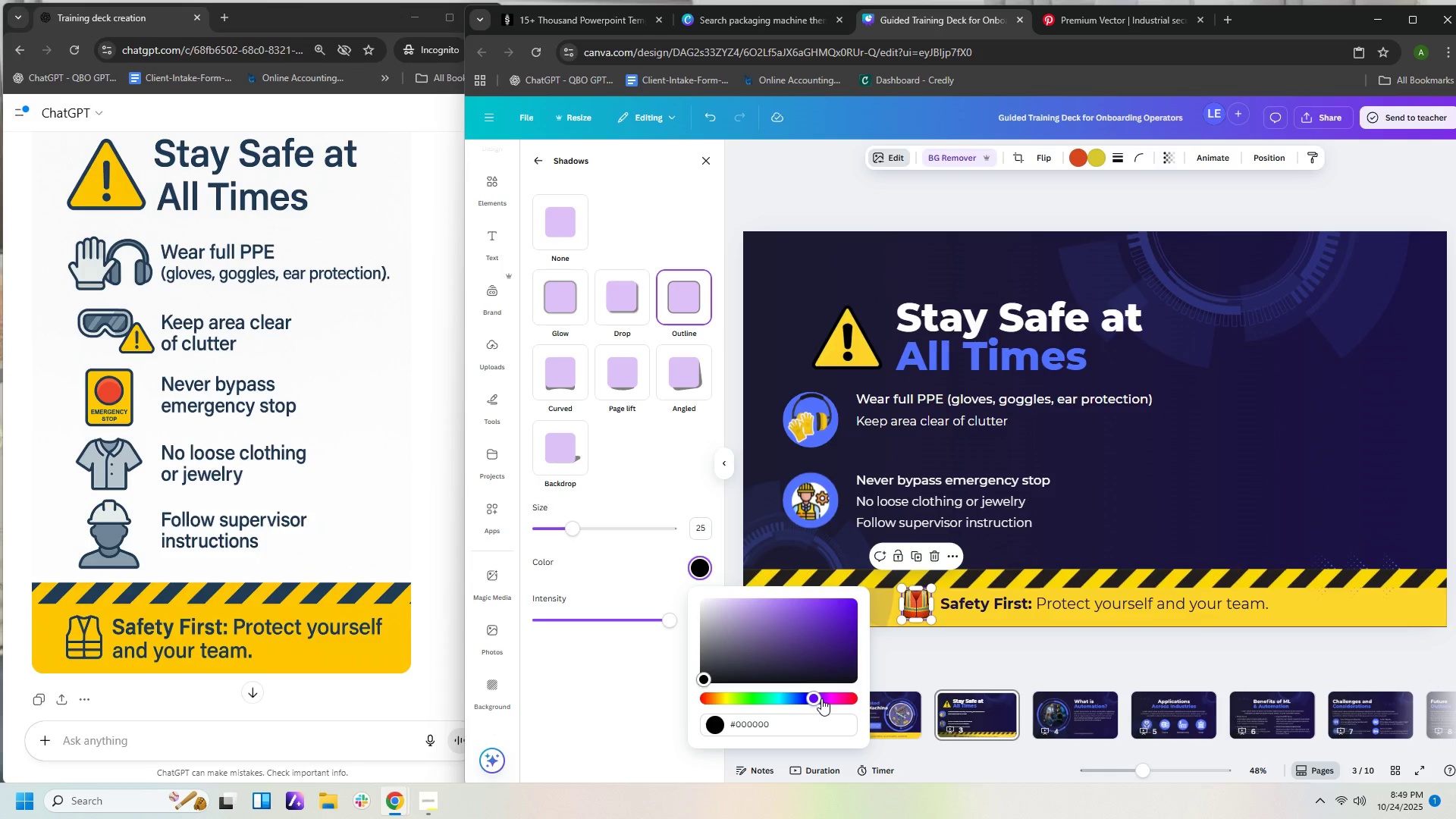 
left_click([821, 701])
 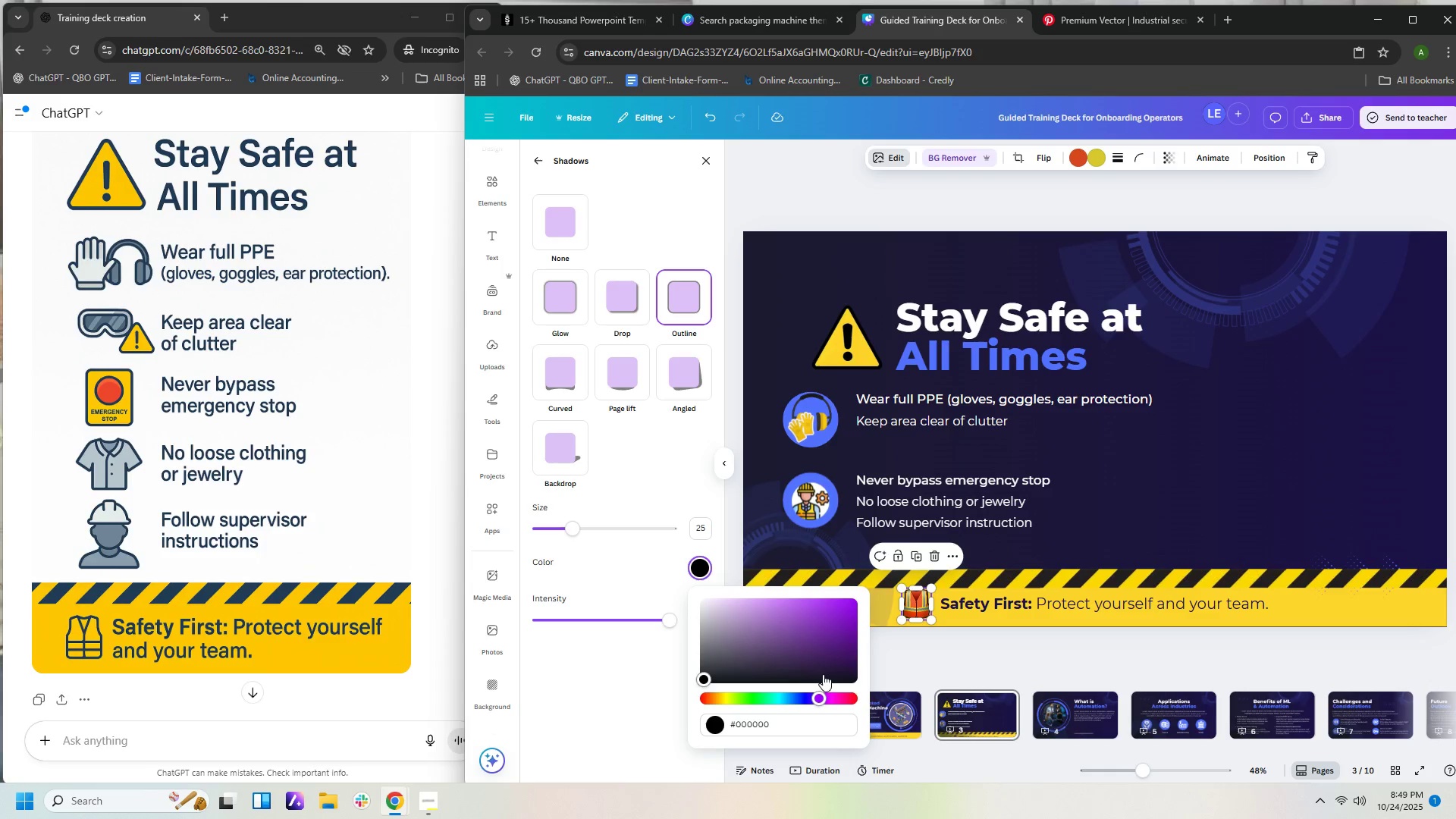 
left_click([825, 676])
 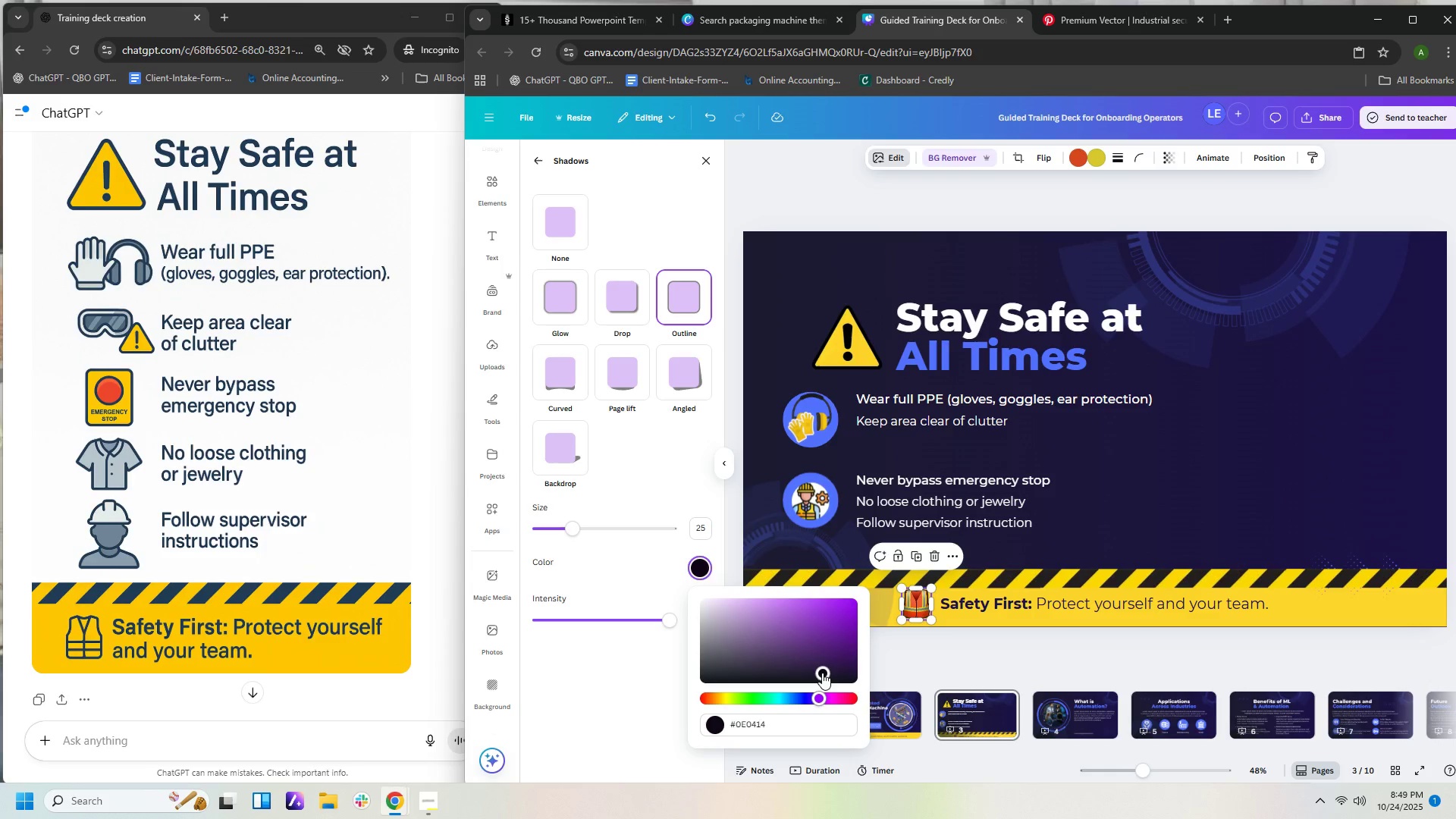 
left_click([822, 673])
 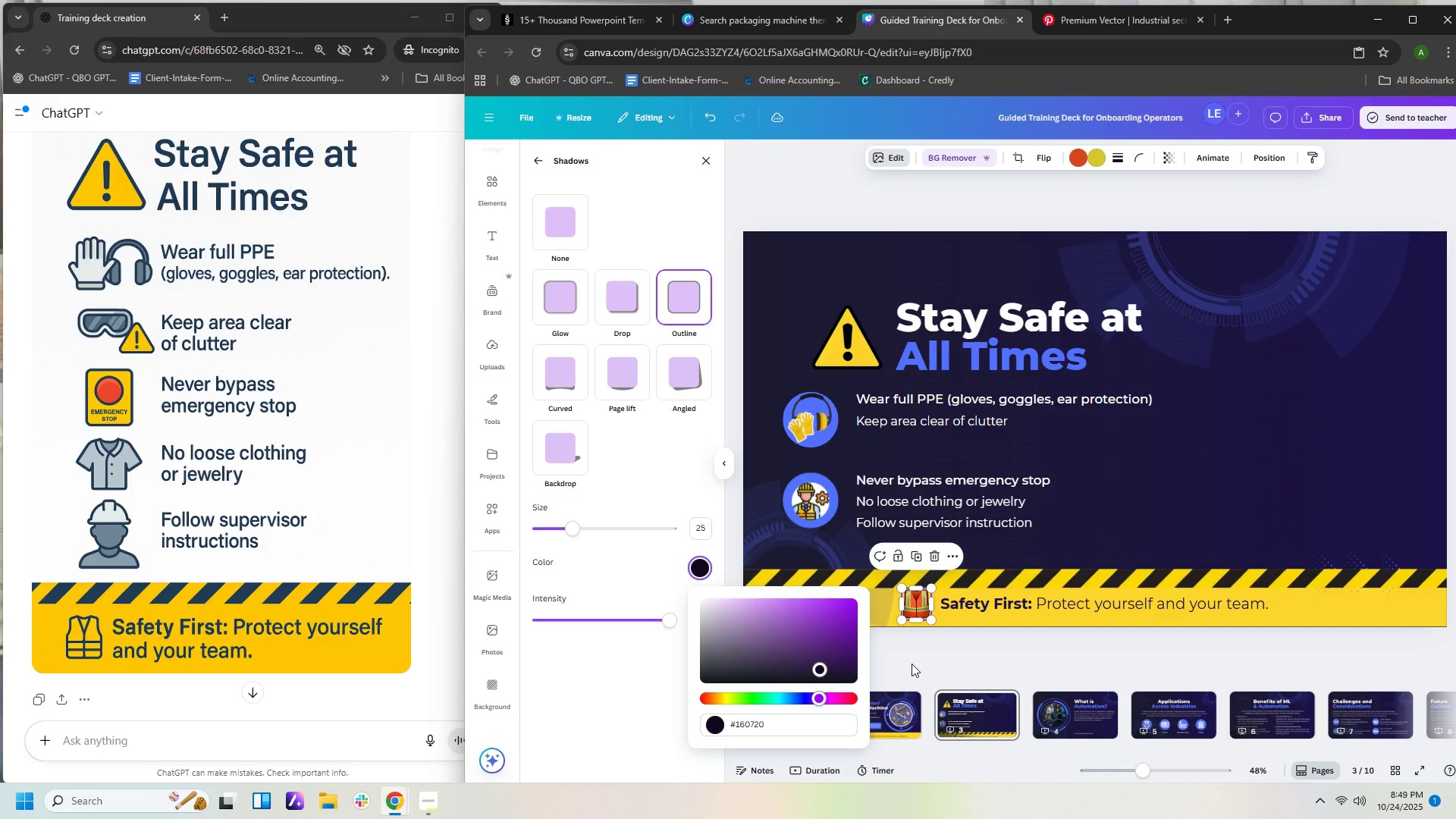 
left_click([912, 664])
 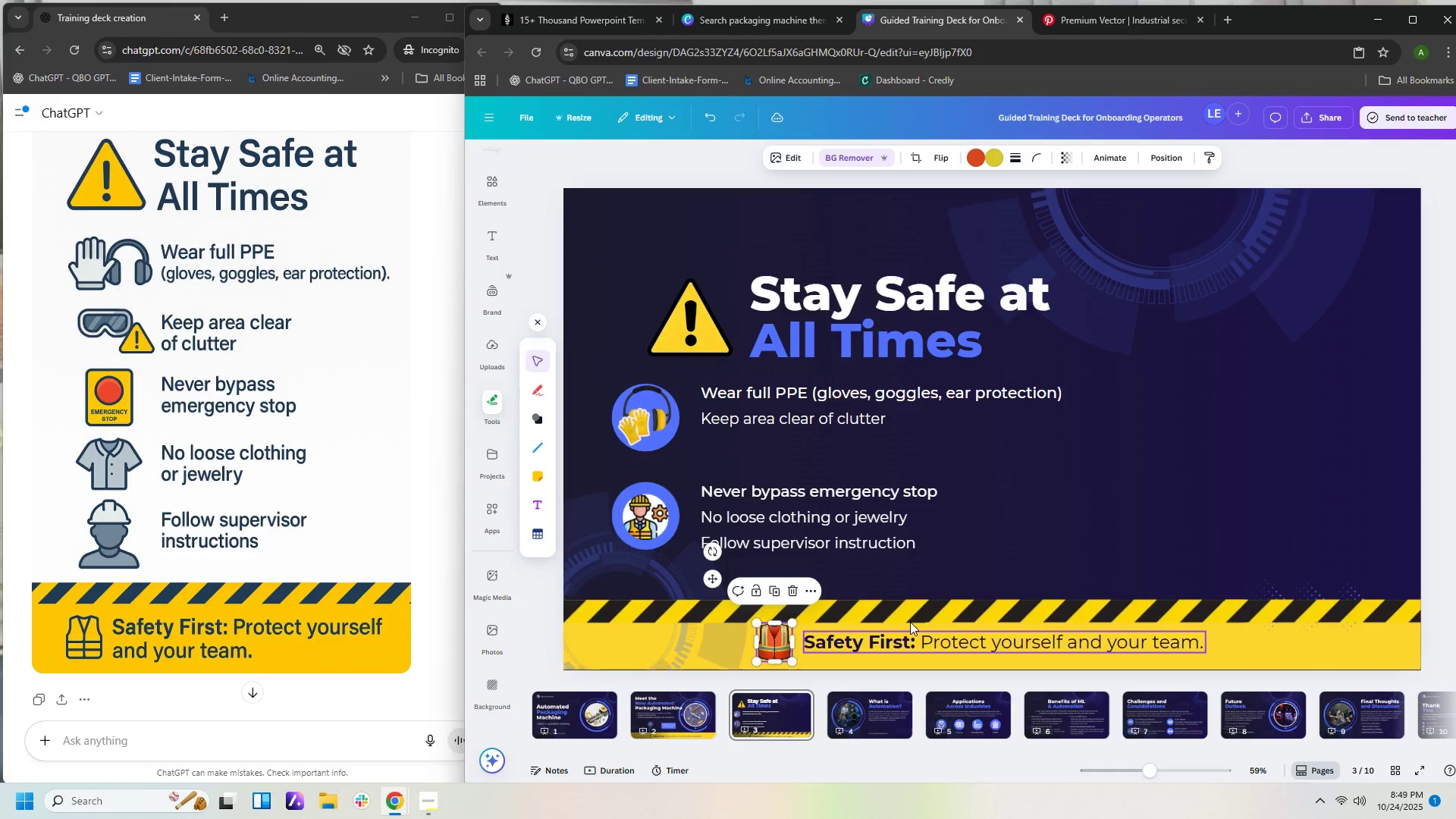 
left_click([919, 548])
 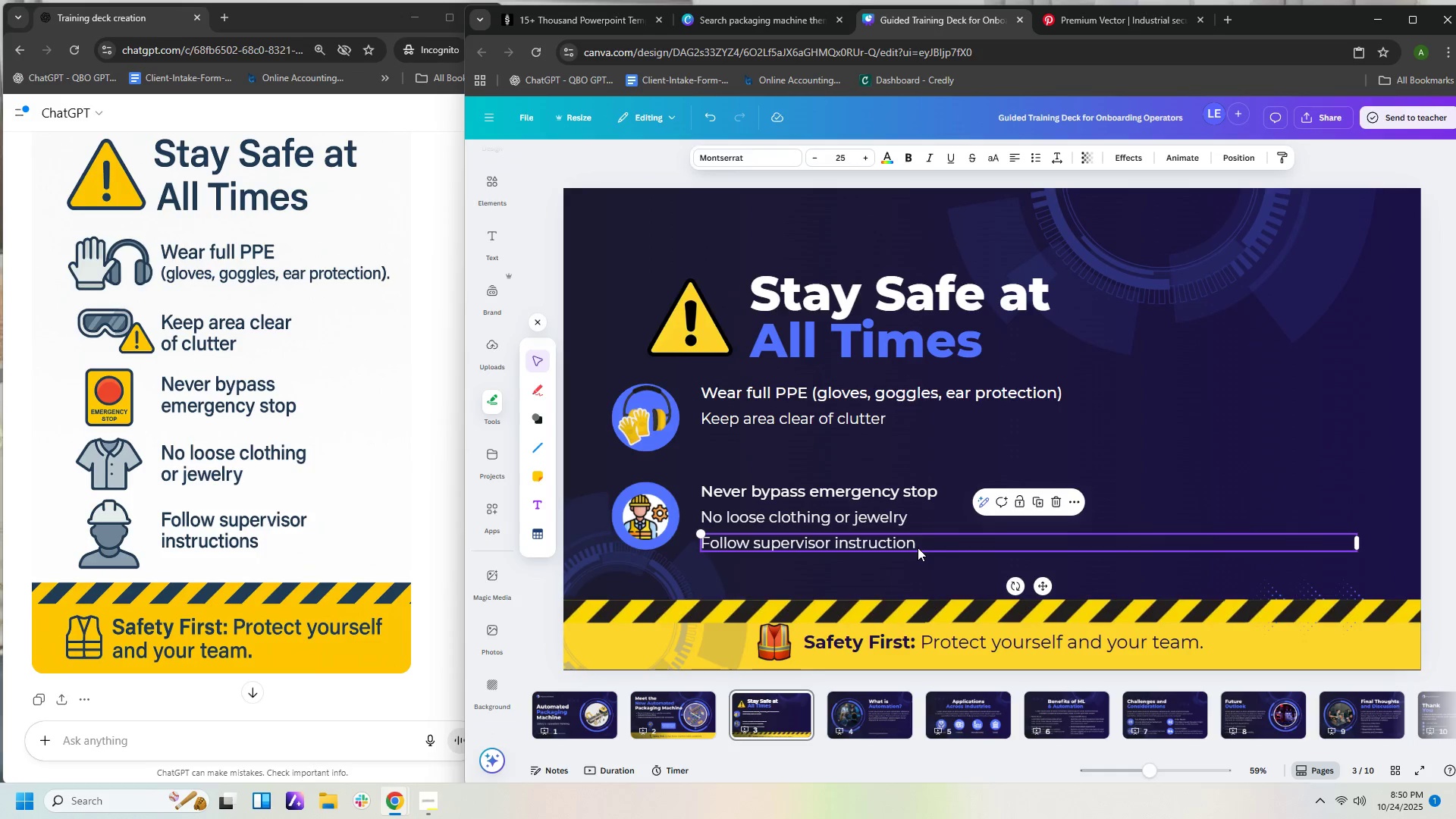 
wait(10.97)
 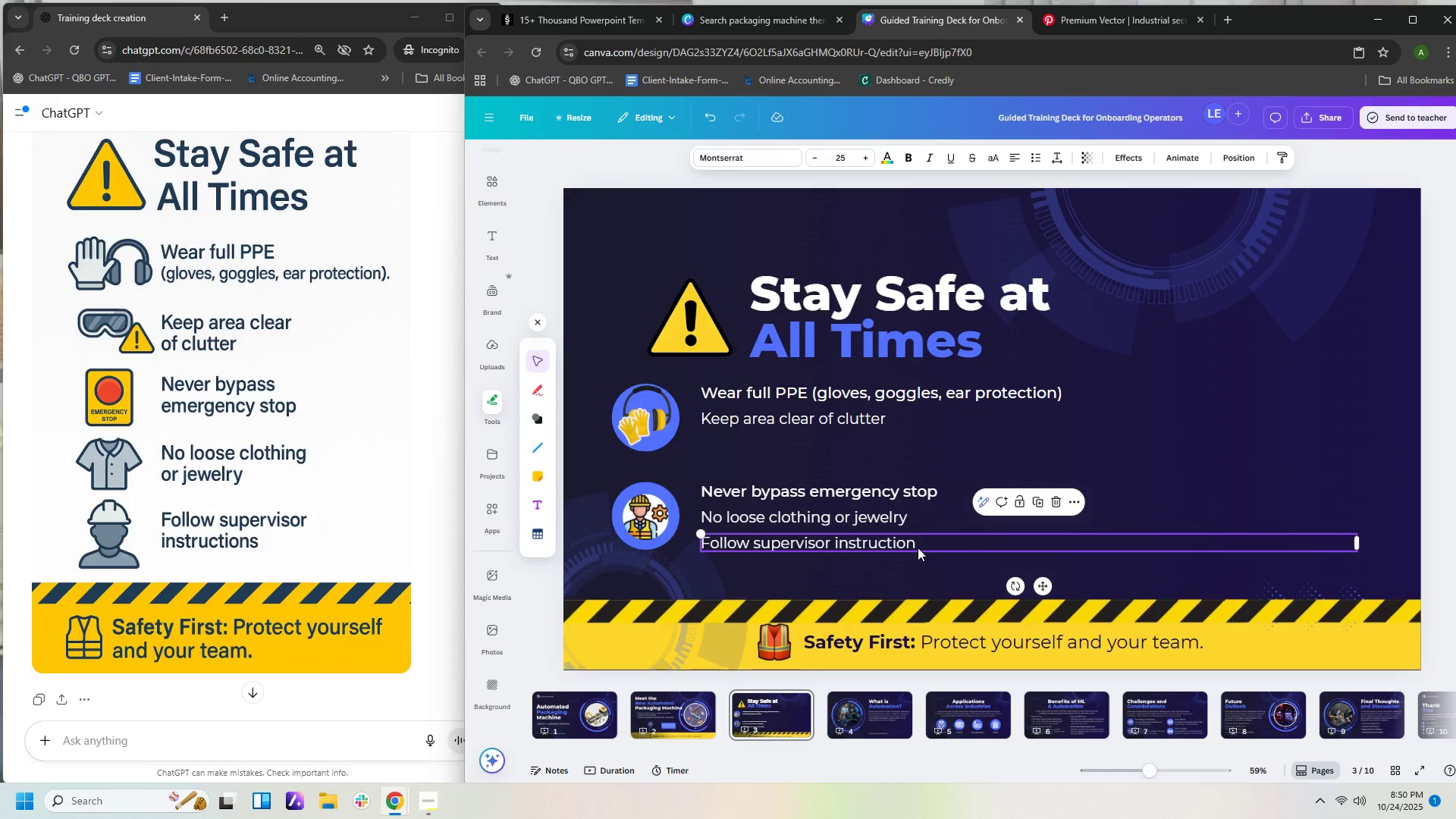 
left_click([658, 413])
 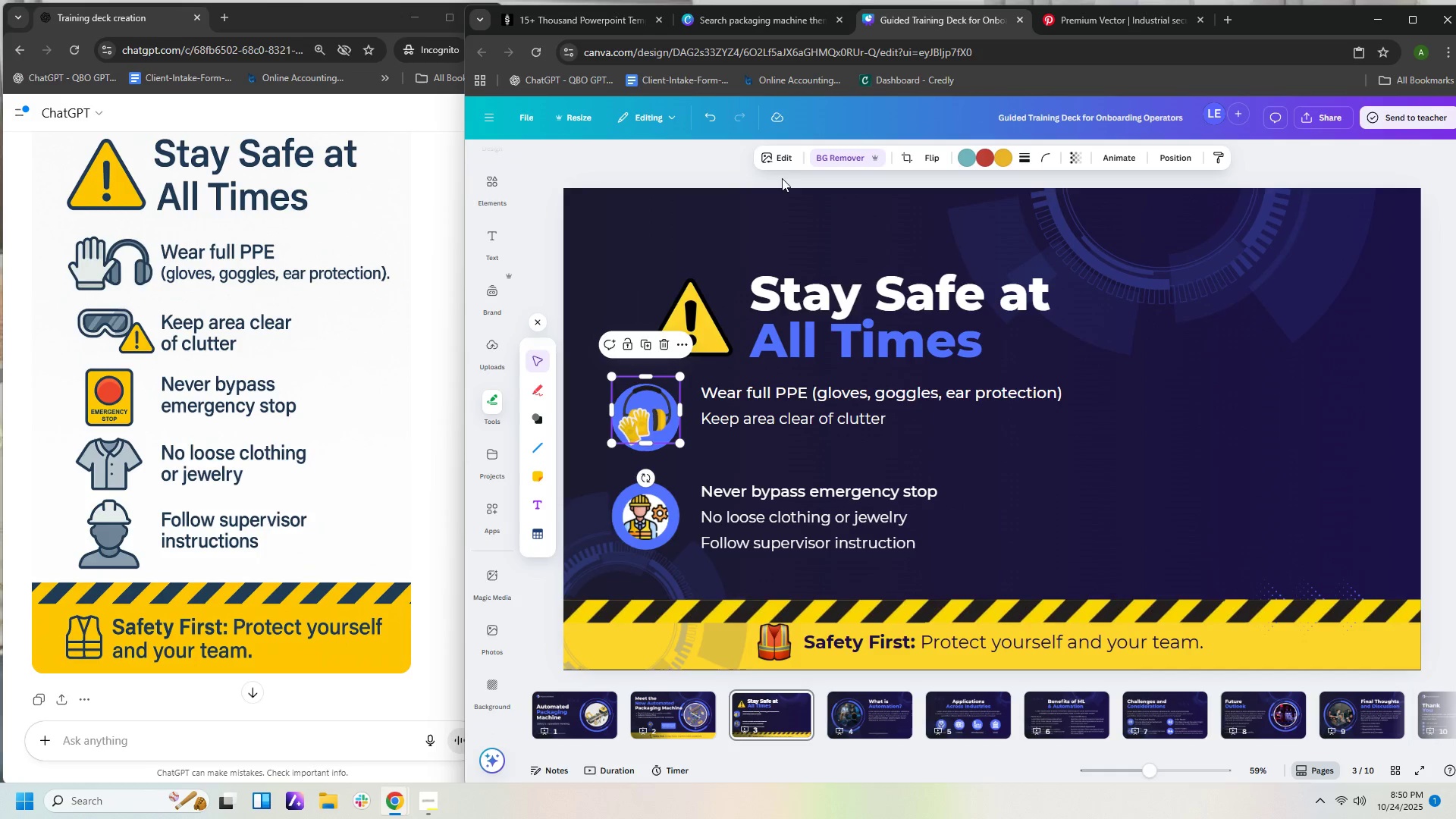 
left_click([781, 152])
 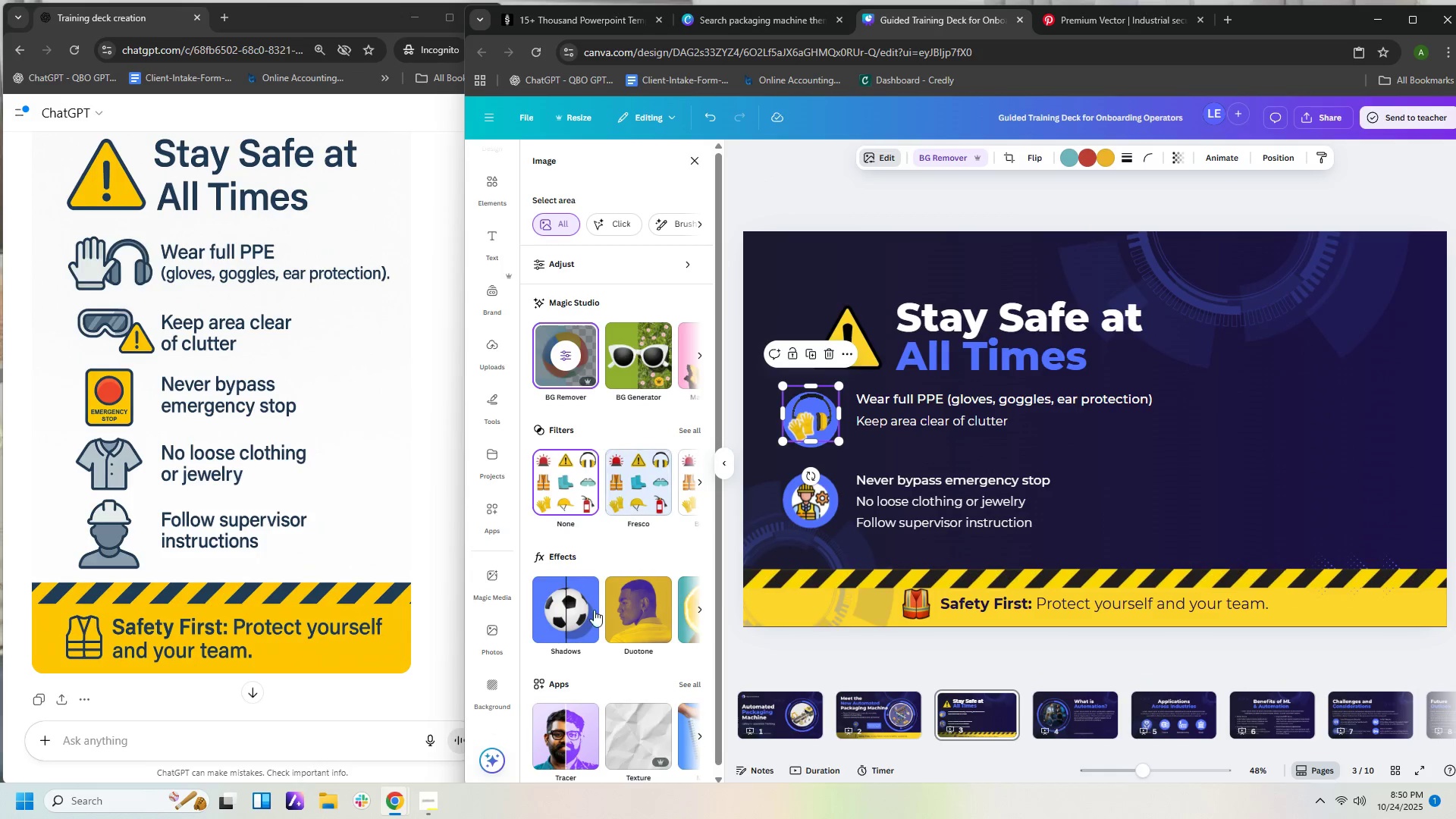 
left_click([576, 613])
 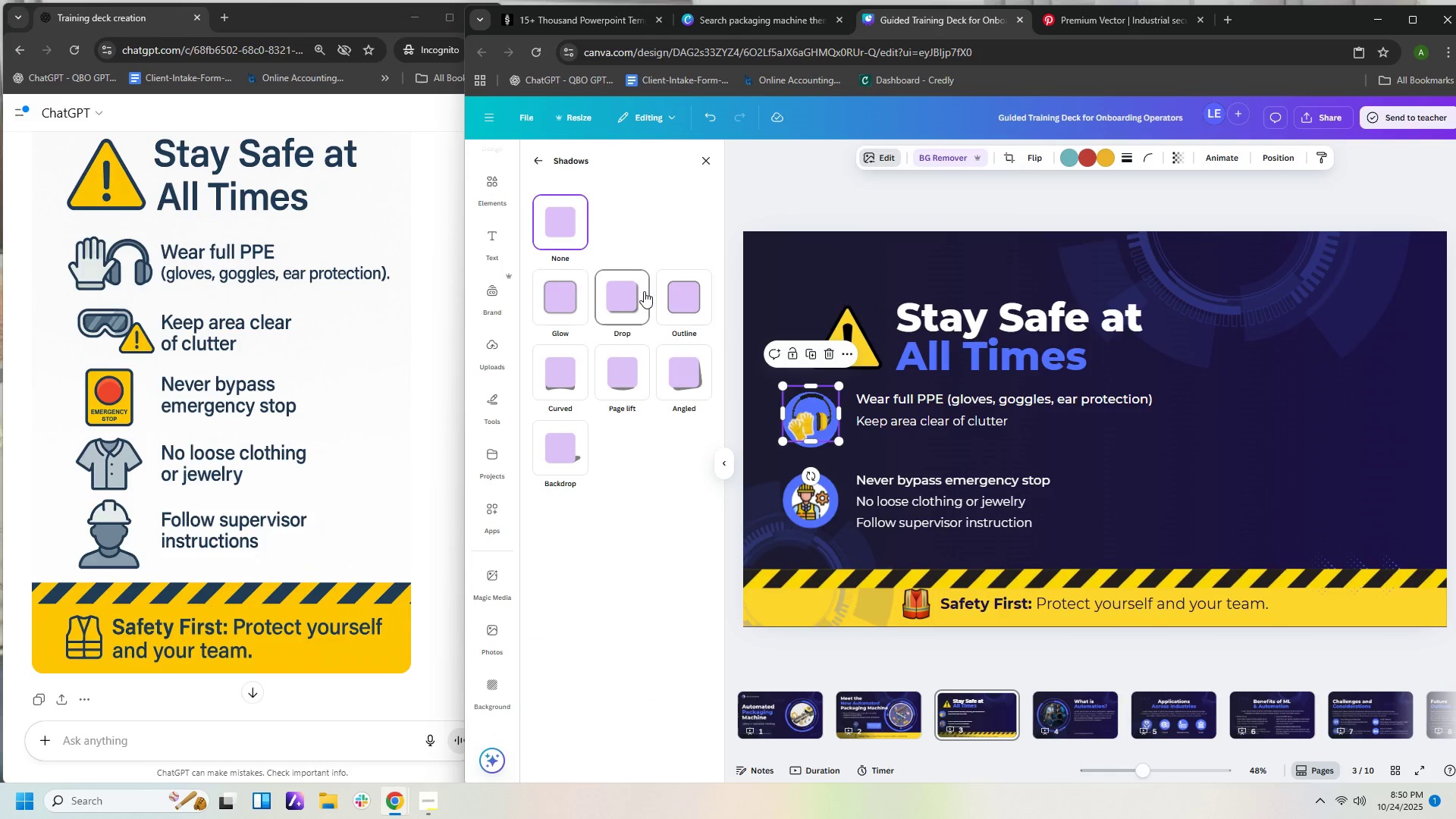 
left_click([685, 299])
 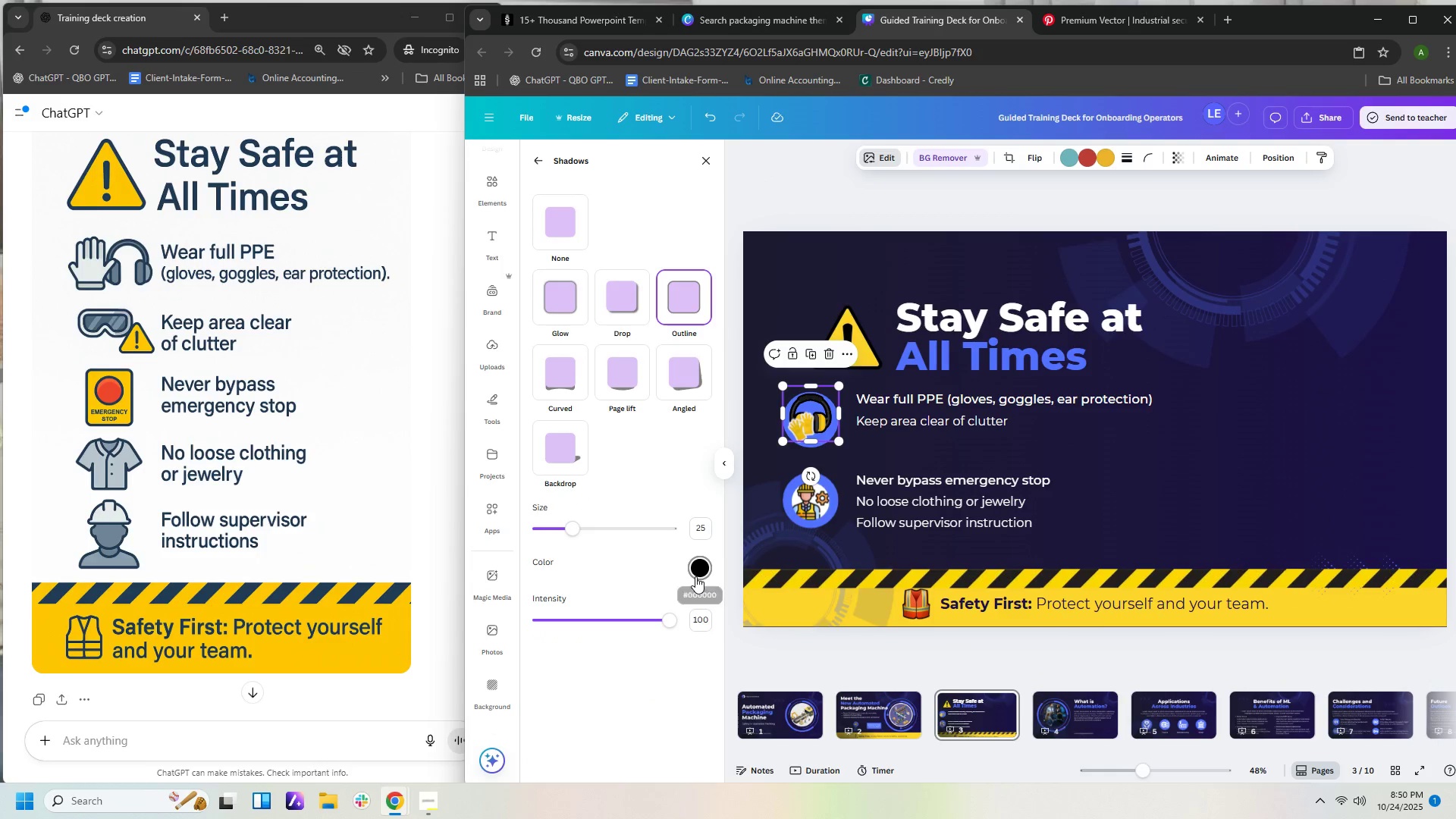 
left_click([695, 576])
 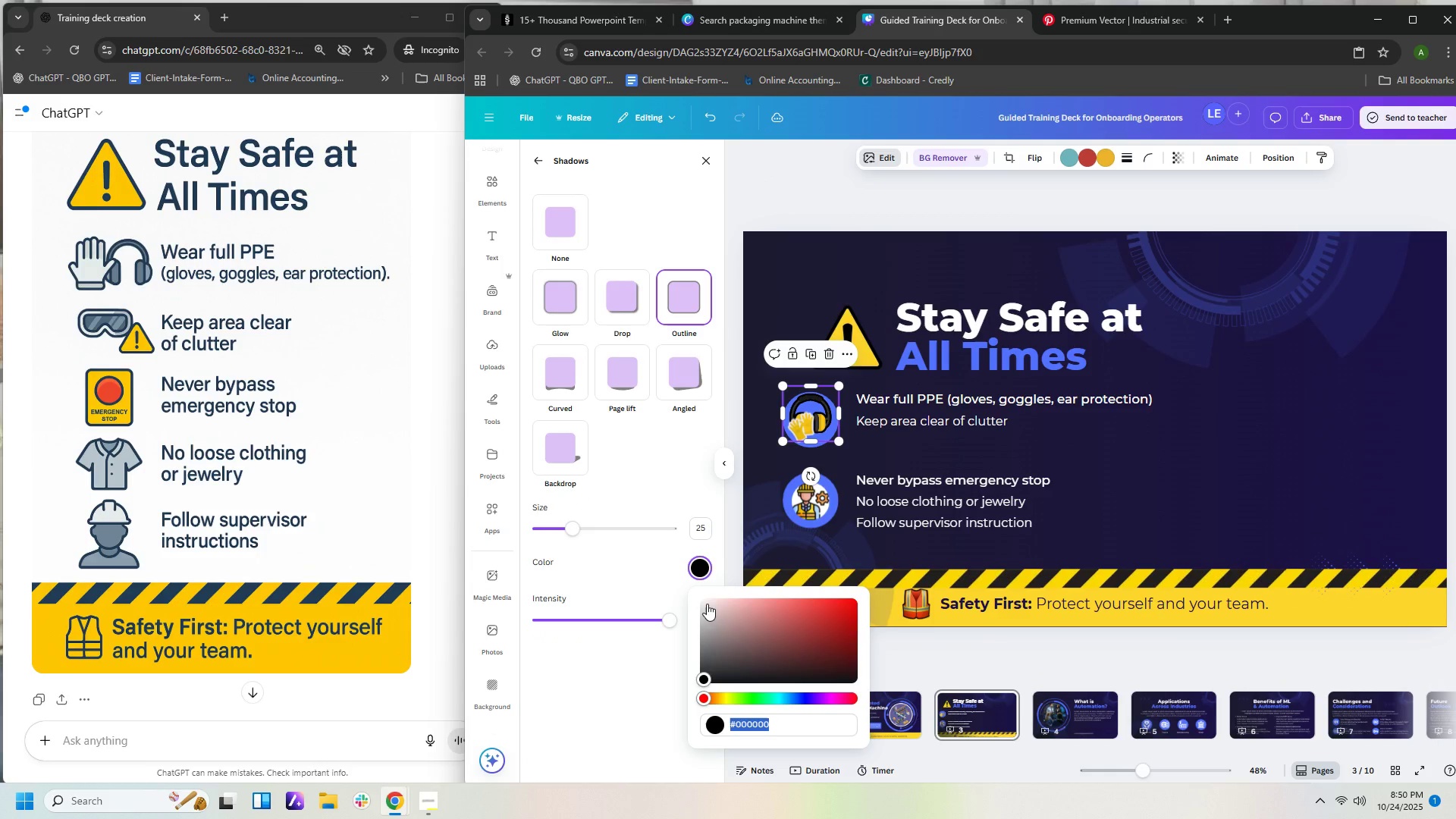 
left_click([703, 604])
 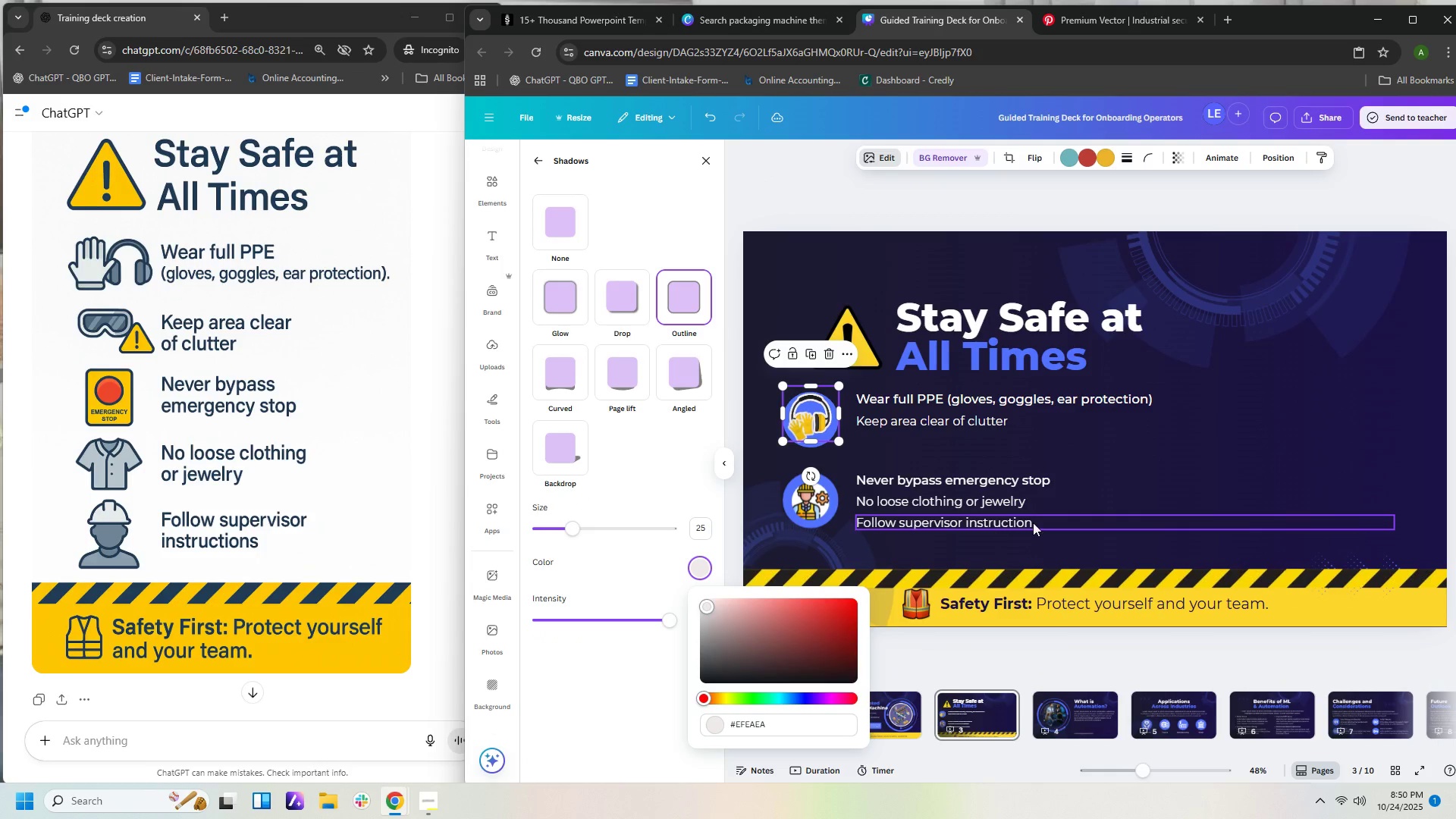 
left_click([1112, 507])
 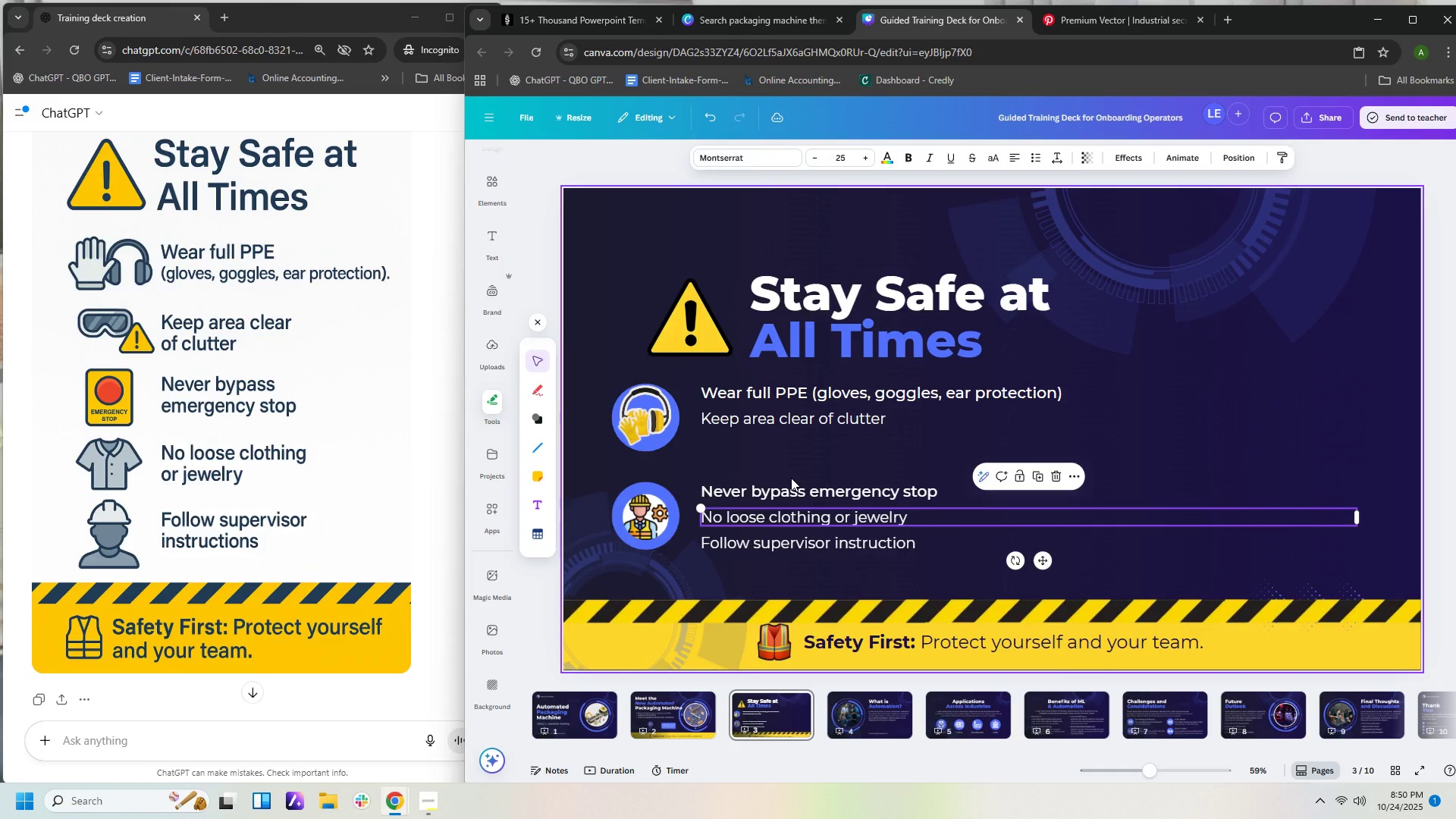 
hold_key(key=ControlLeft, duration=0.9)
scroll: coordinate [801, 466], scroll_direction: up, amount: 3.0
 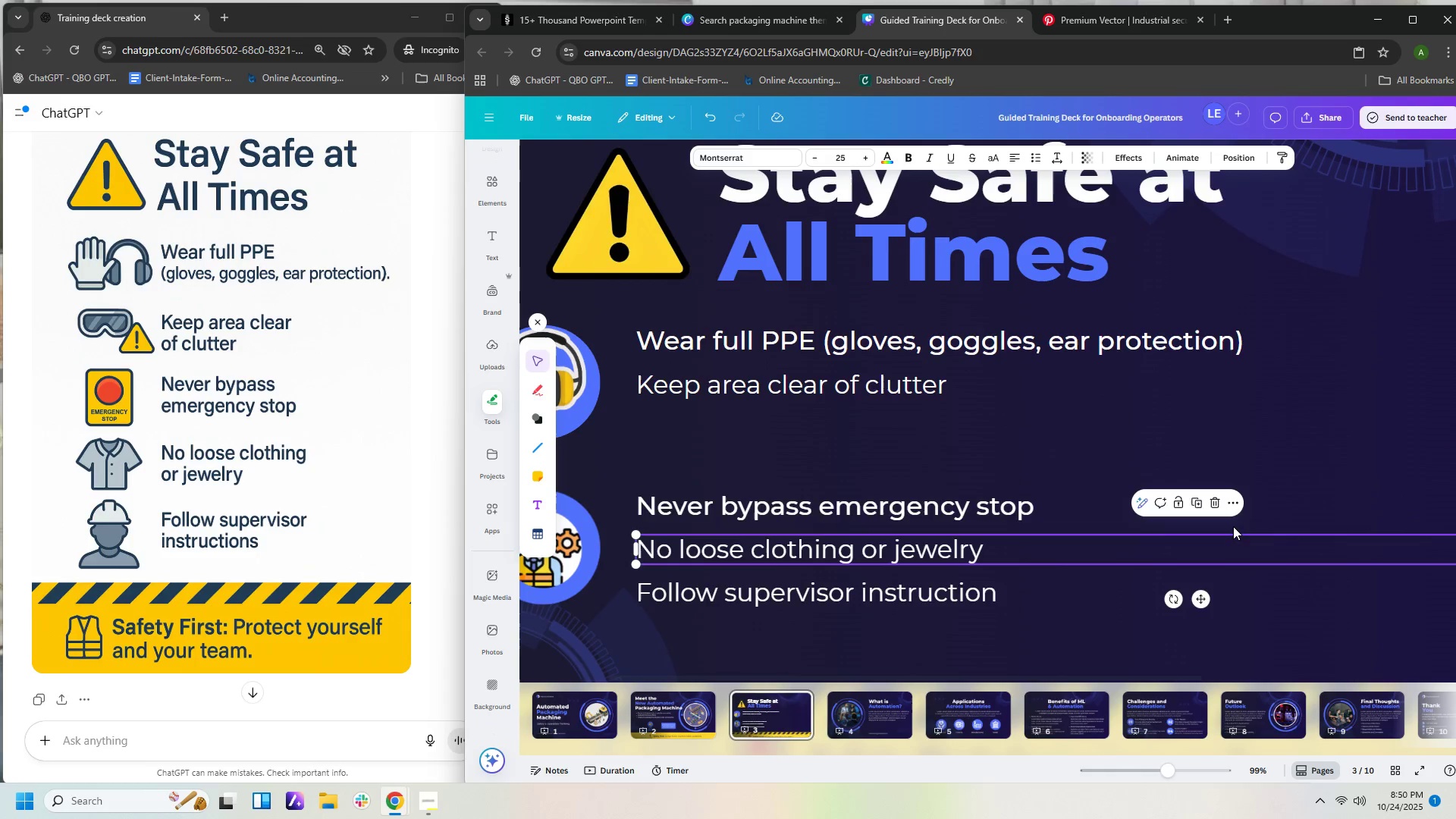 
left_click_drag(start_coordinate=[1180, 425], to_coordinate=[1290, 413])
 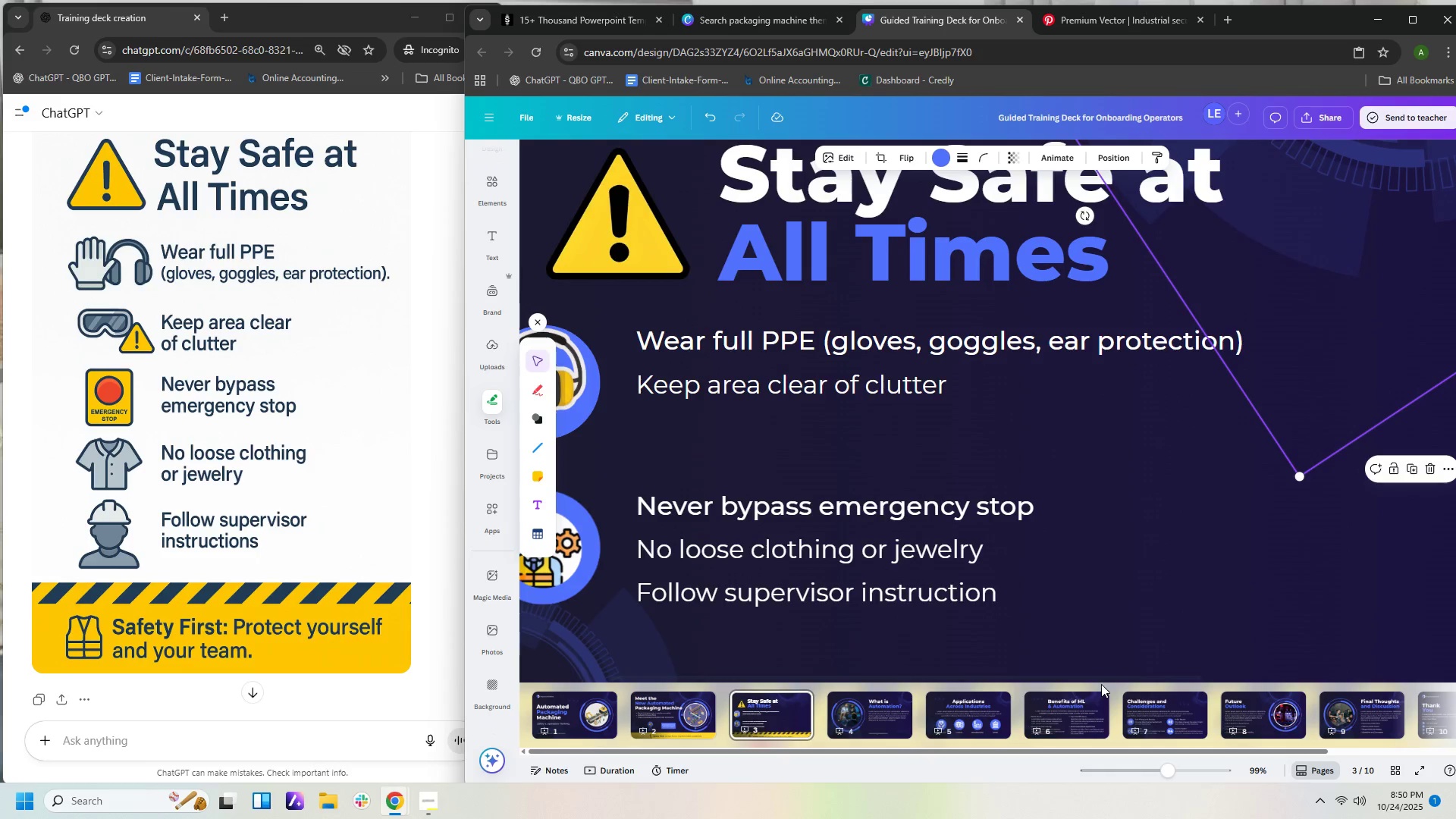 
left_click_drag(start_coordinate=[1104, 678], to_coordinate=[965, 686])
 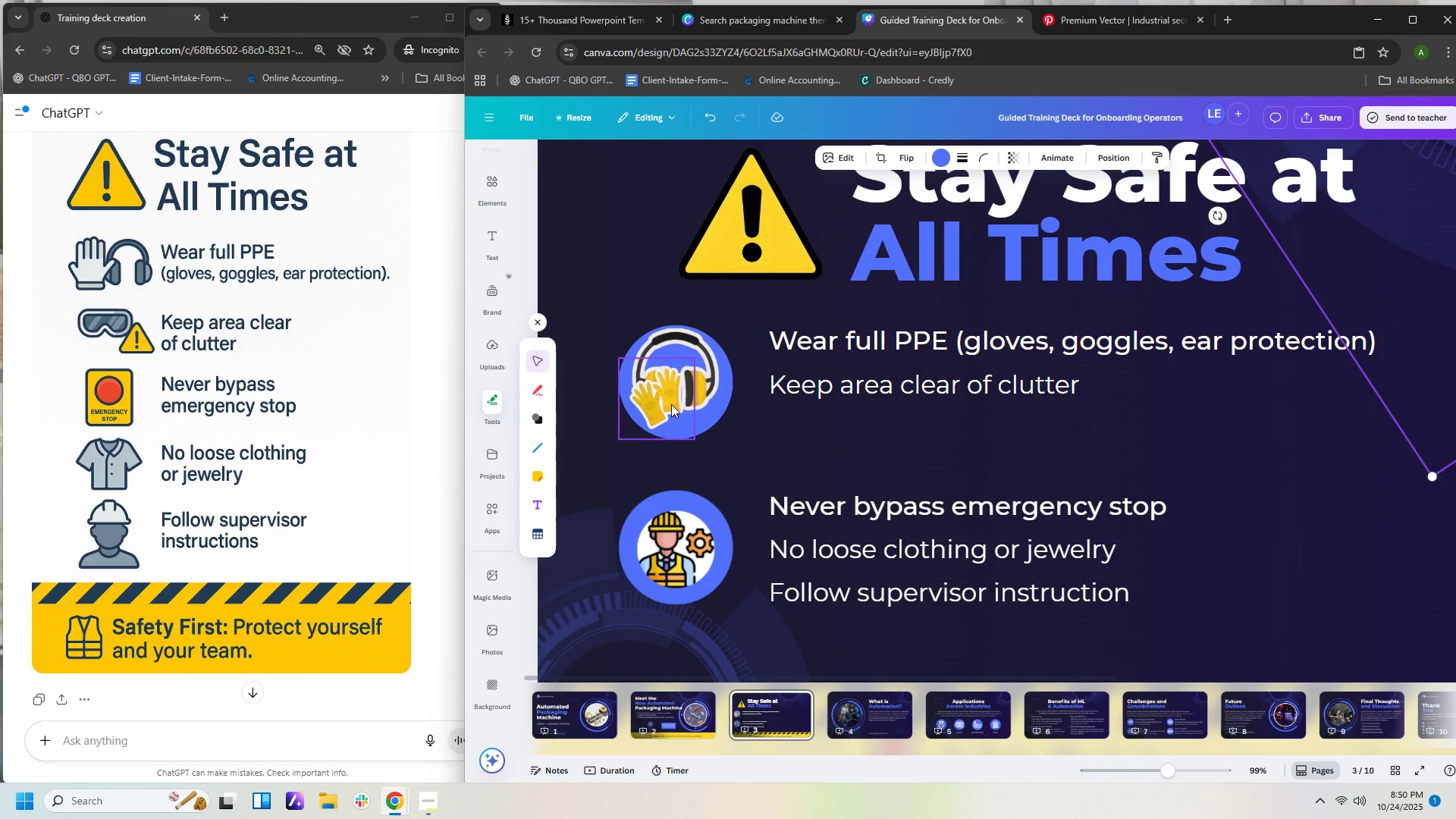 
left_click_drag(start_coordinate=[667, 404], to_coordinate=[658, 424])
 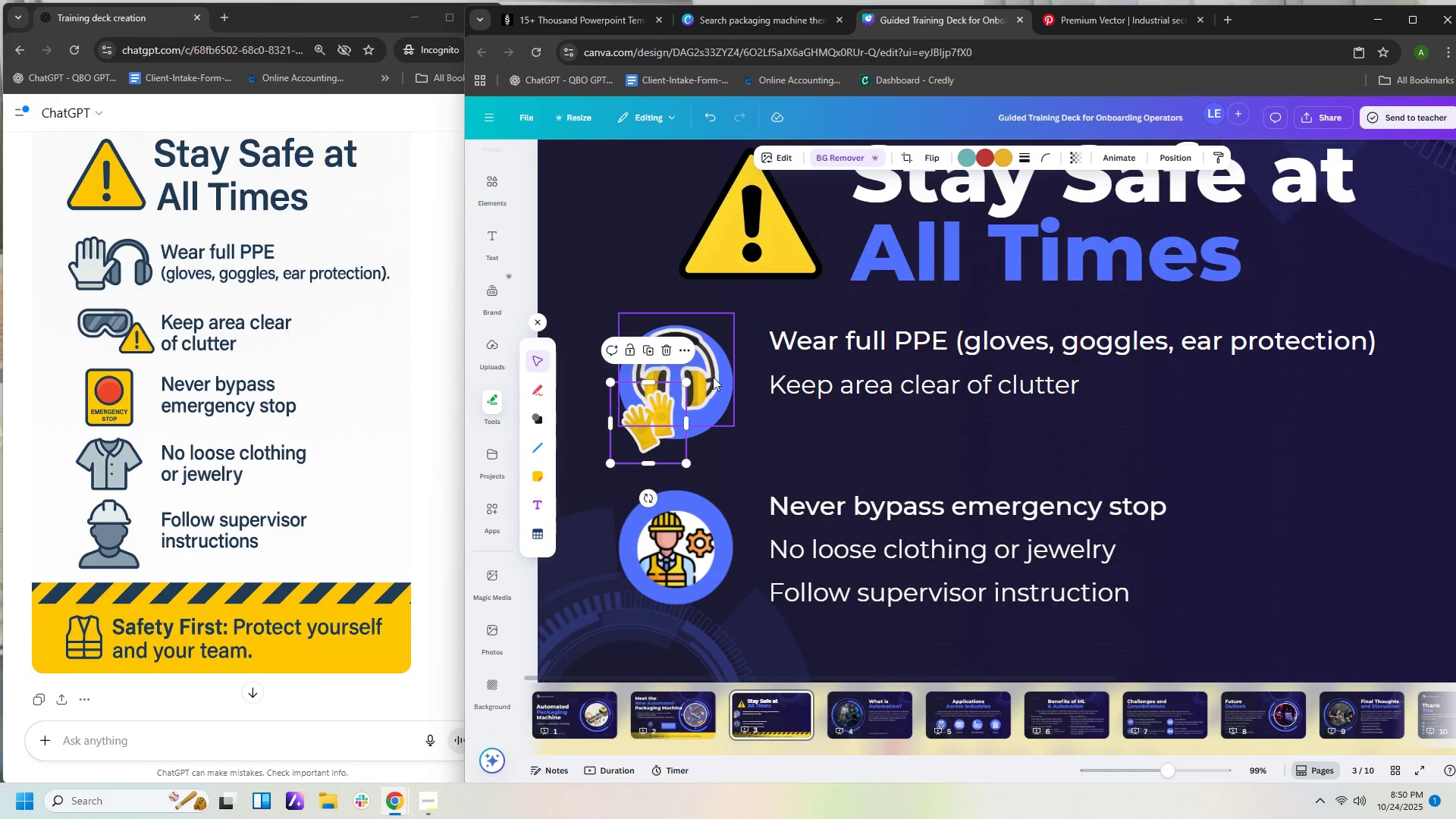 
left_click([713, 377])
 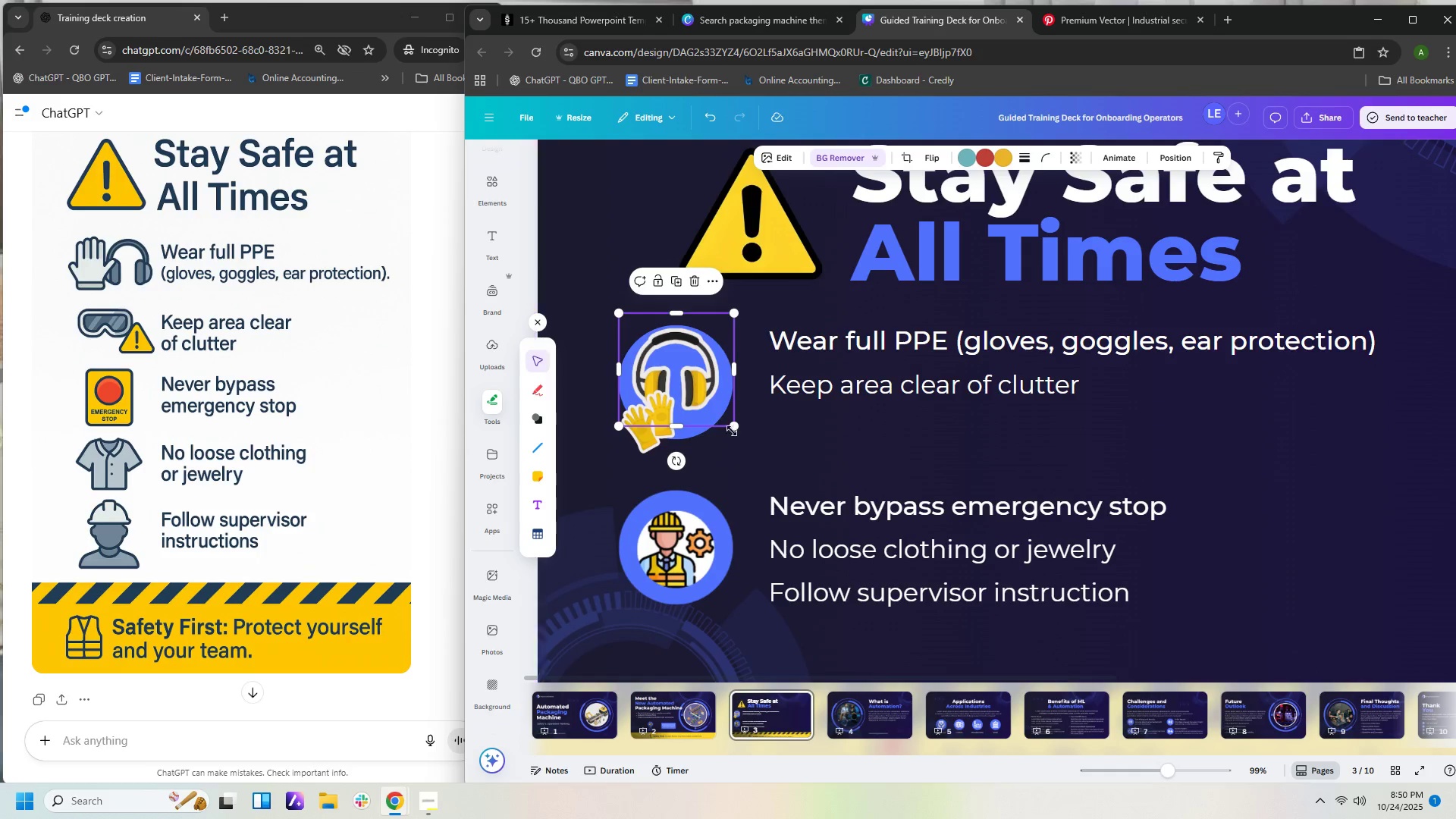 
left_click_drag(start_coordinate=[679, 460], to_coordinate=[650, 465])
 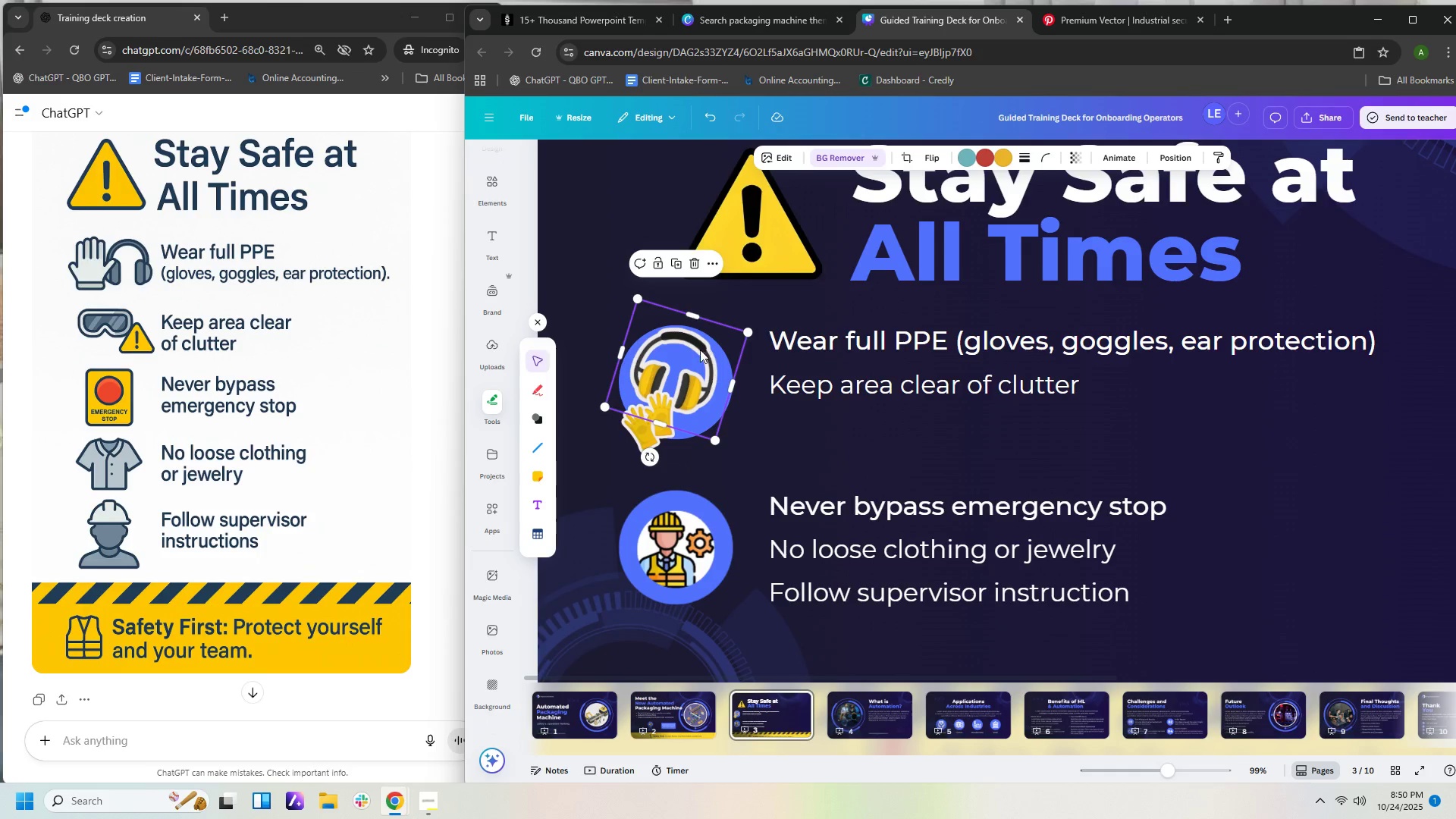 
left_click_drag(start_coordinate=[699, 350], to_coordinate=[708, 349])
 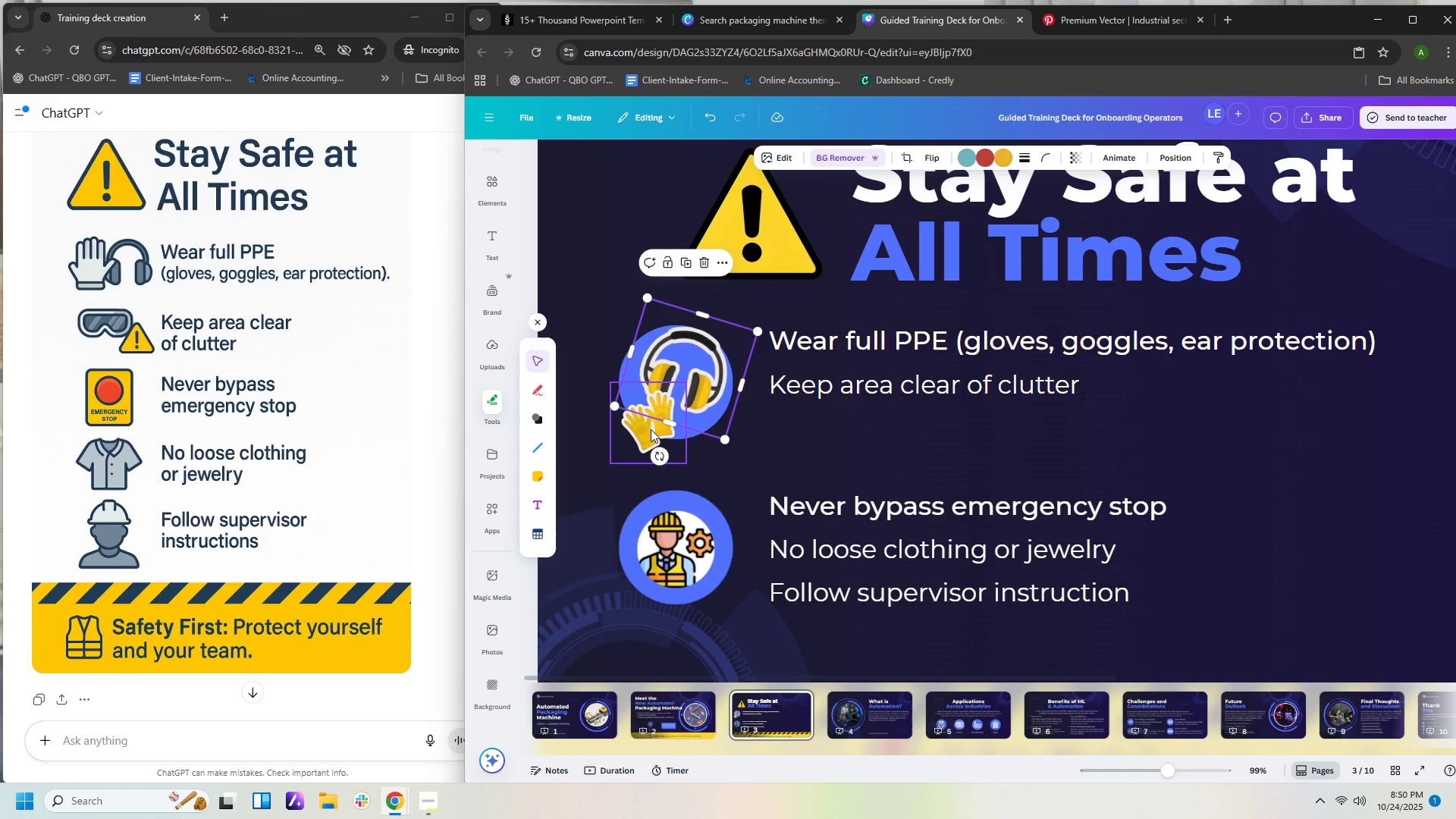 
left_click_drag(start_coordinate=[651, 431], to_coordinate=[654, 408])
 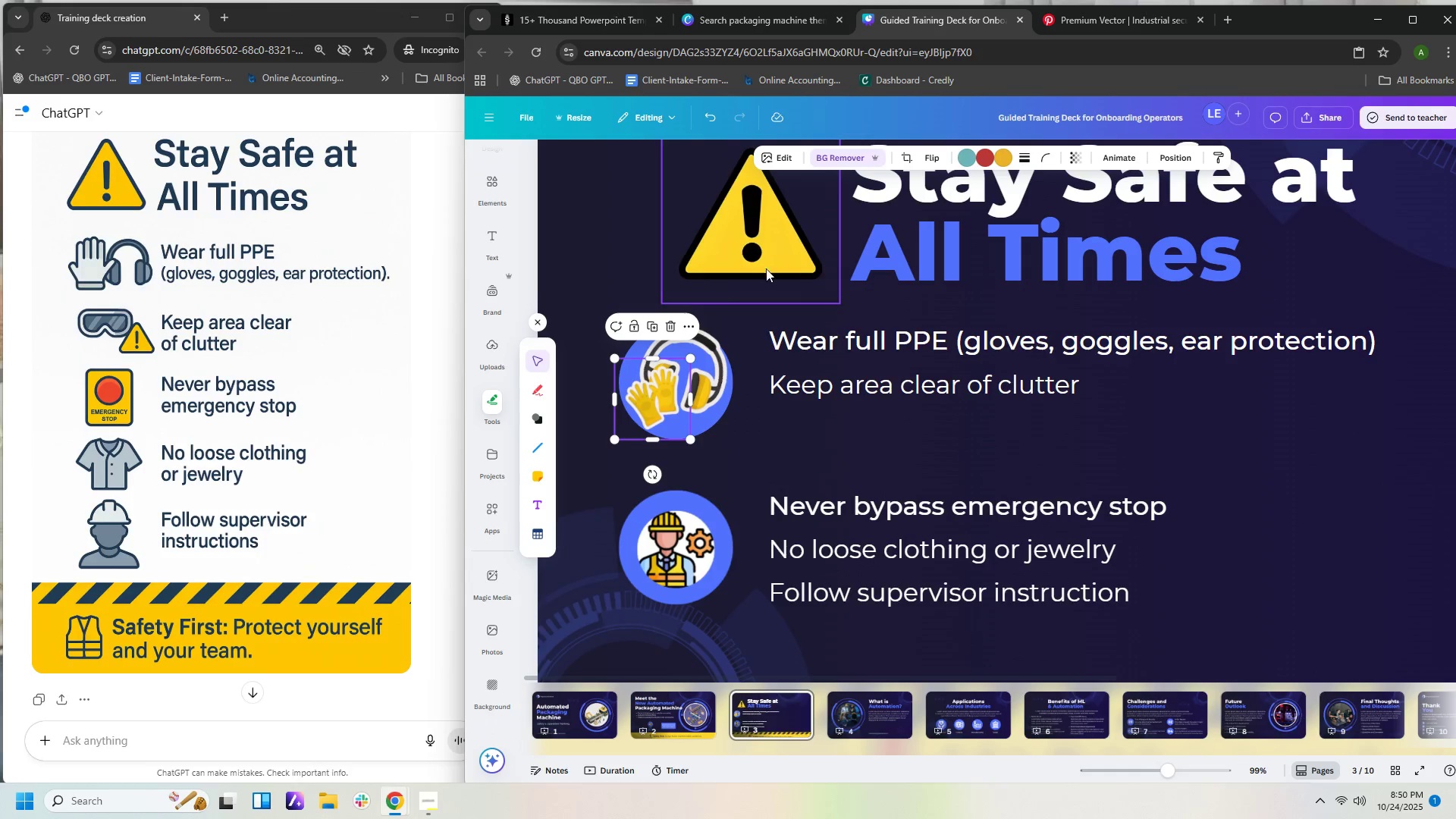 
left_click([709, 391])
 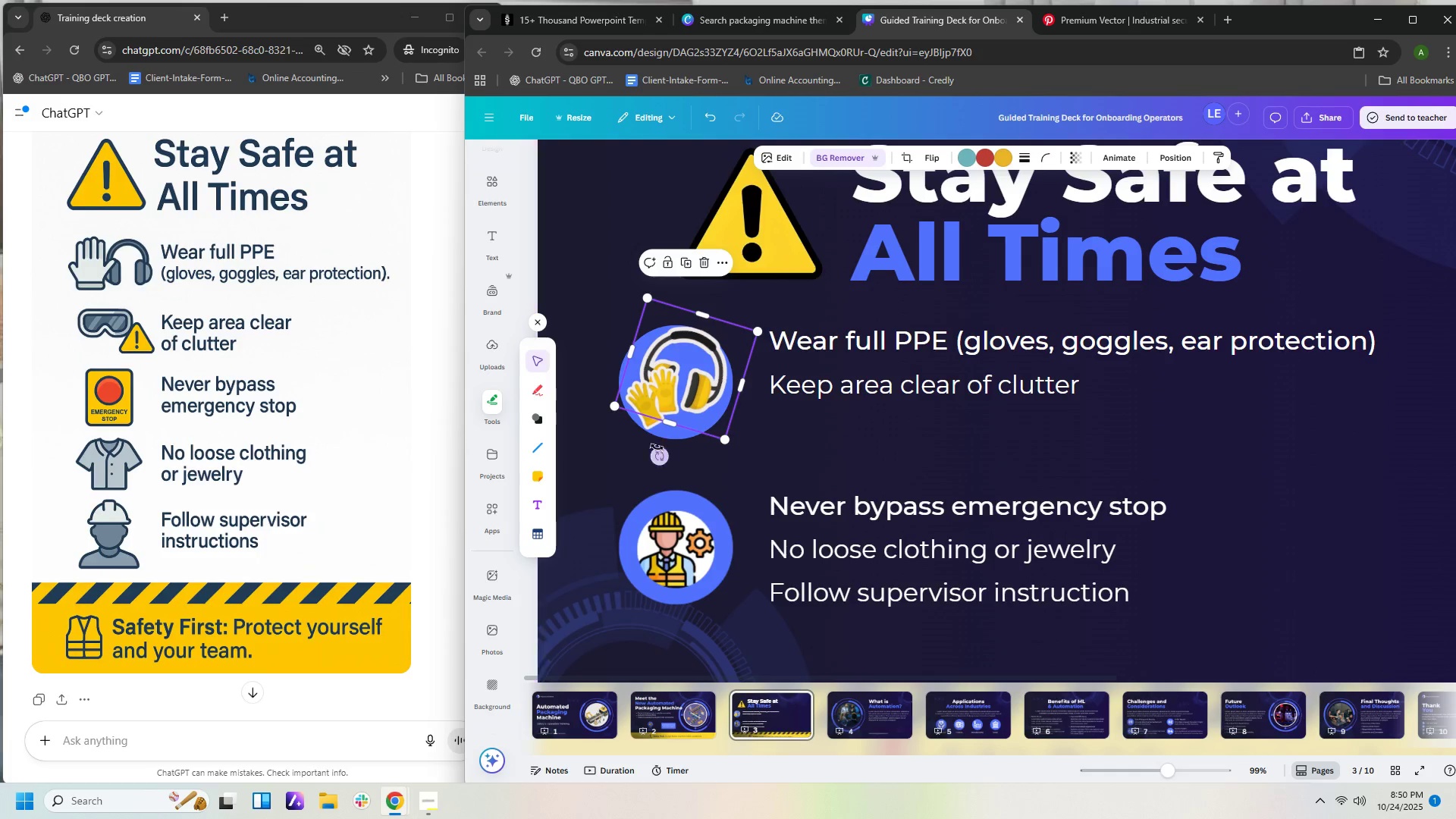 
left_click_drag(start_coordinate=[655, 456], to_coordinate=[682, 458])
 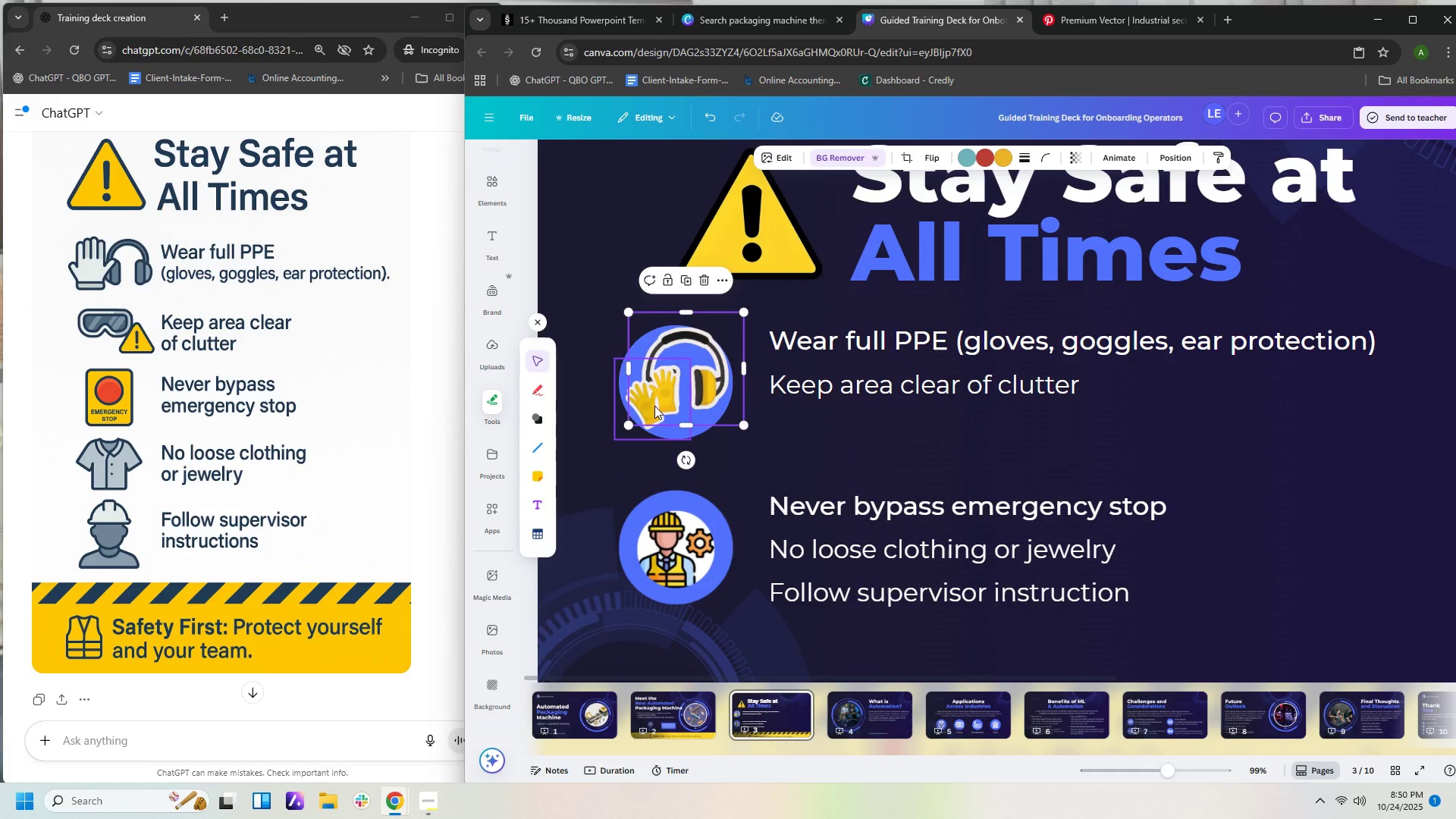 
left_click([654, 406])
 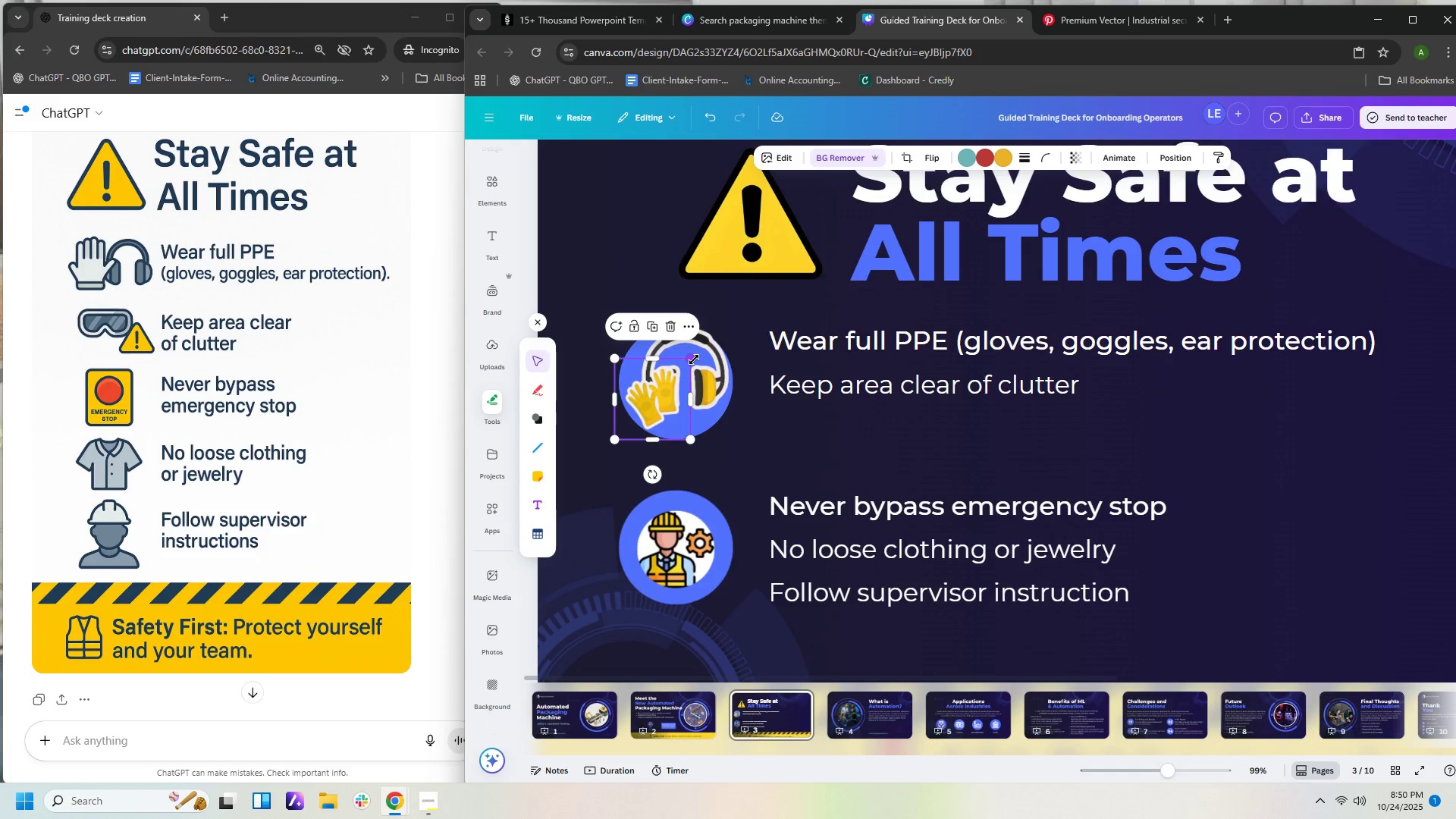 
left_click_drag(start_coordinate=[692, 359], to_coordinate=[683, 377])
 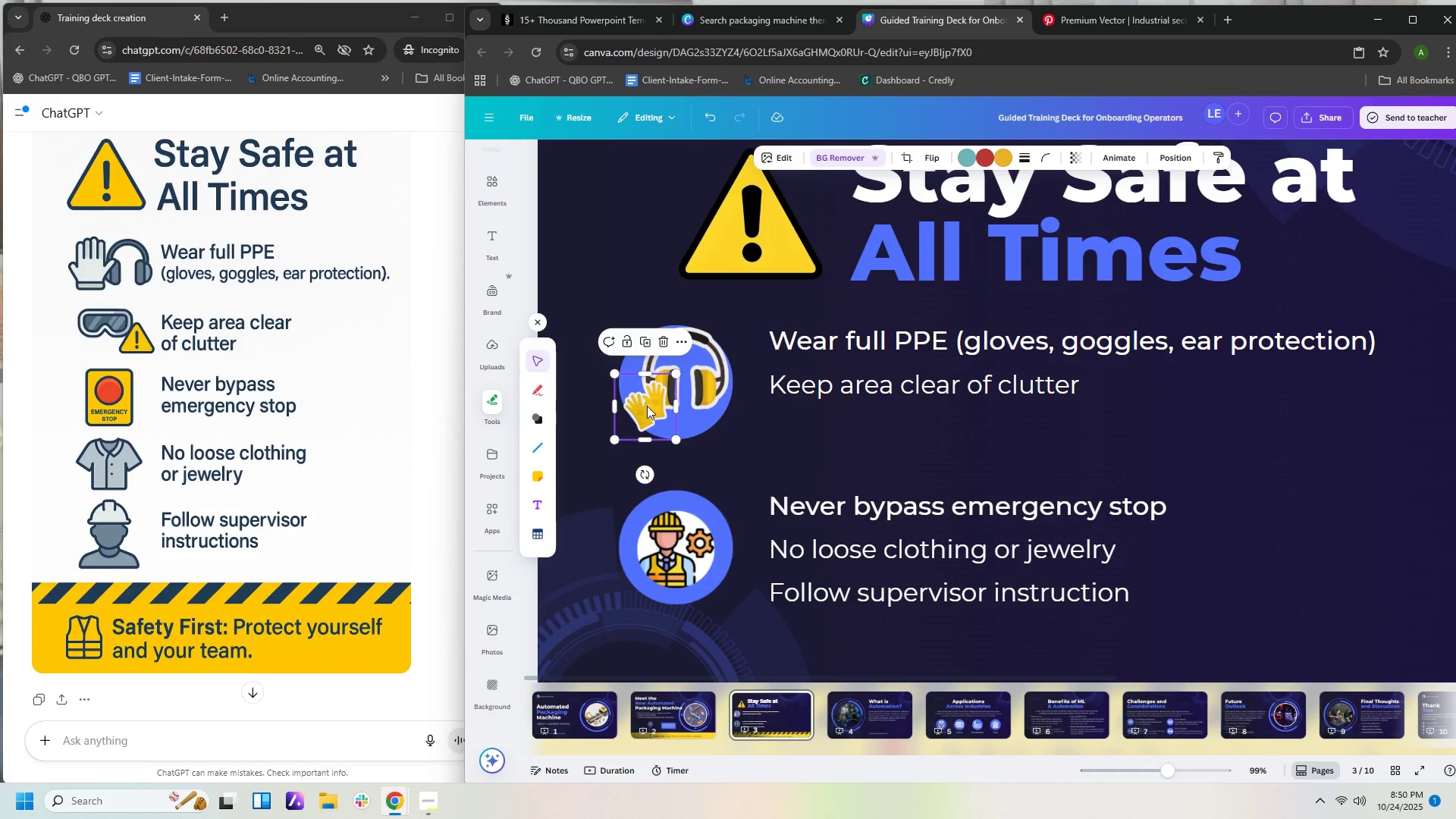 
left_click_drag(start_coordinate=[647, 406], to_coordinate=[644, 379])
 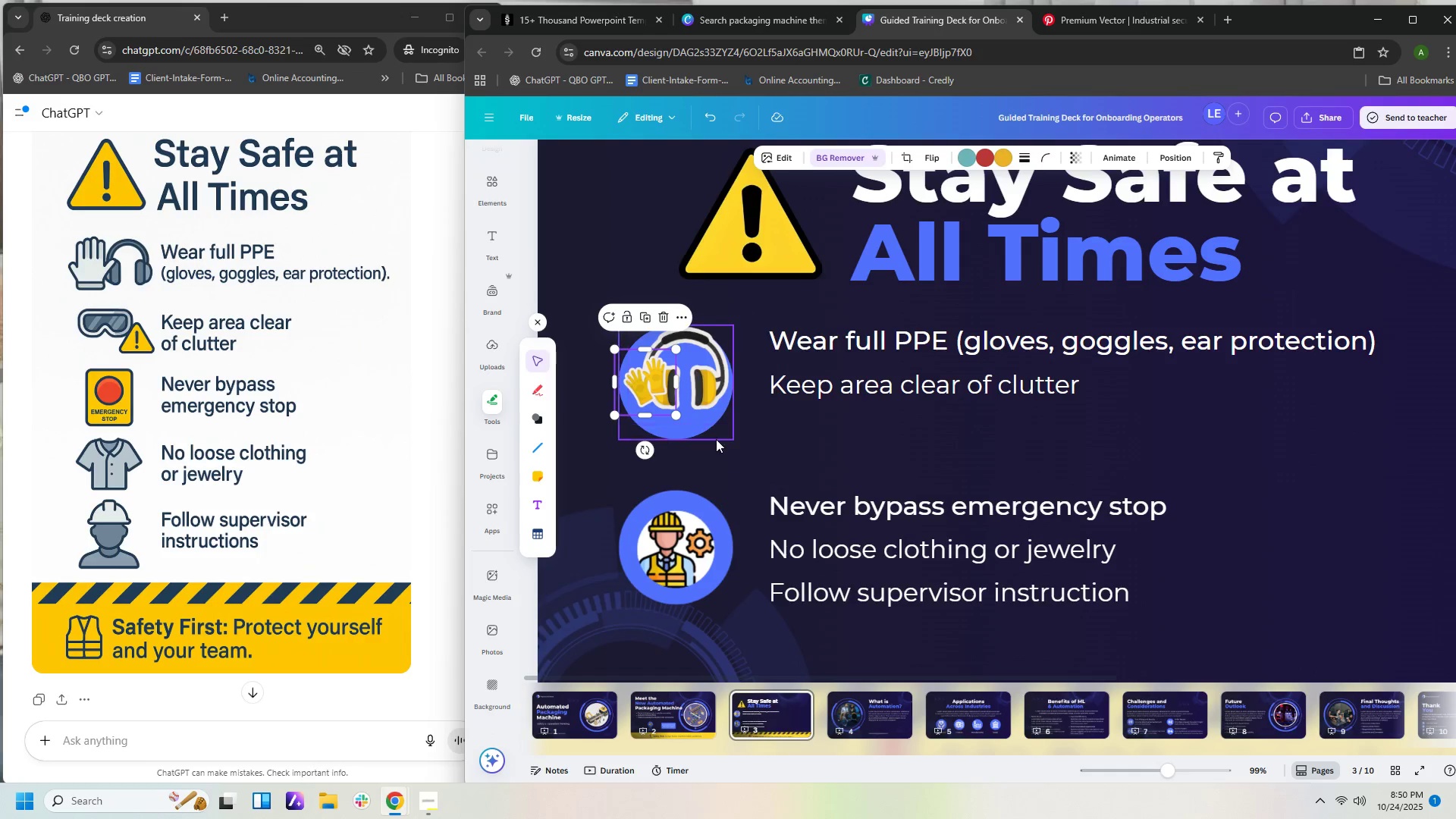 
left_click([716, 439])
 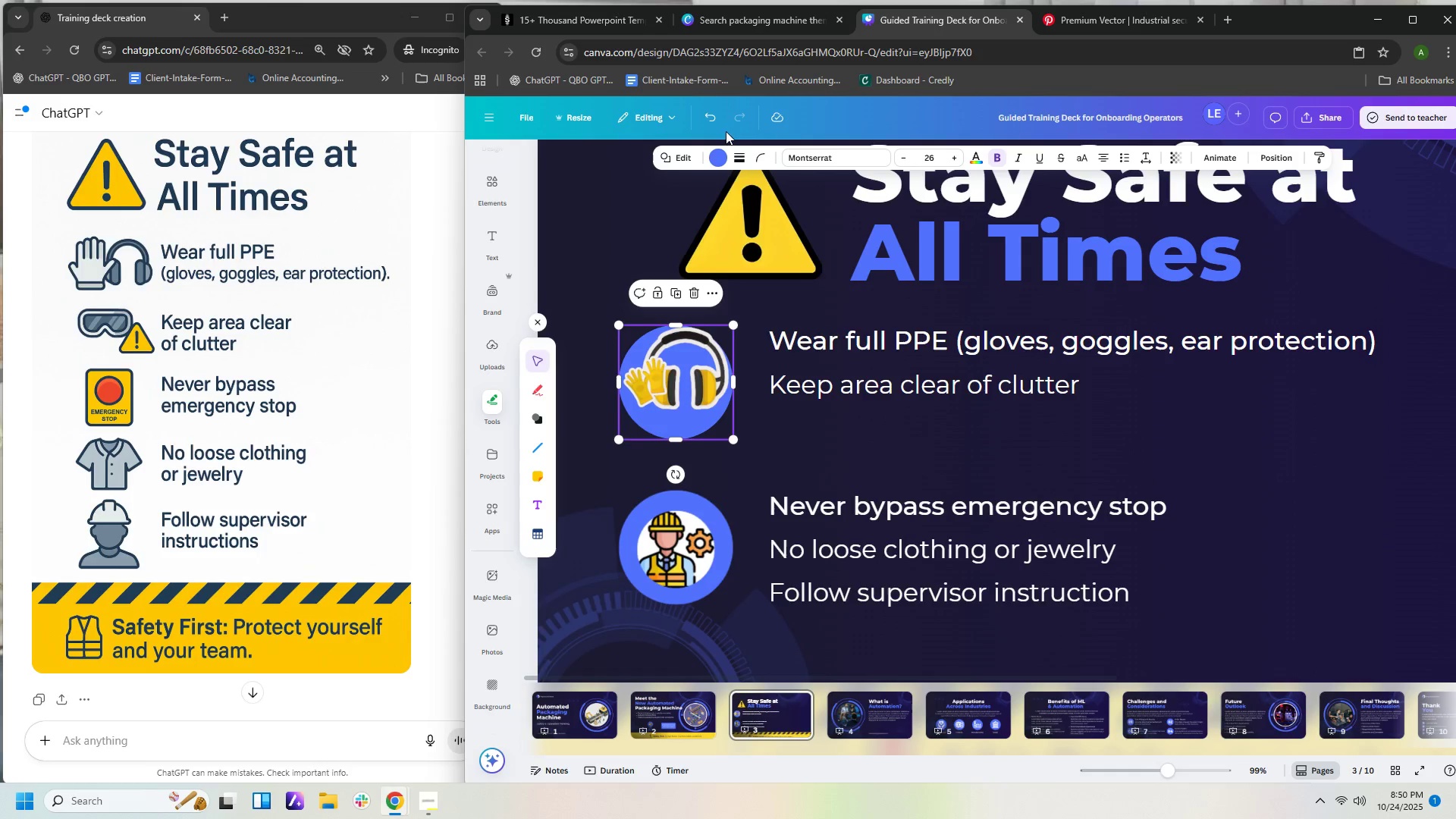 
left_click_drag(start_coordinate=[651, 372], to_coordinate=[670, 400])
 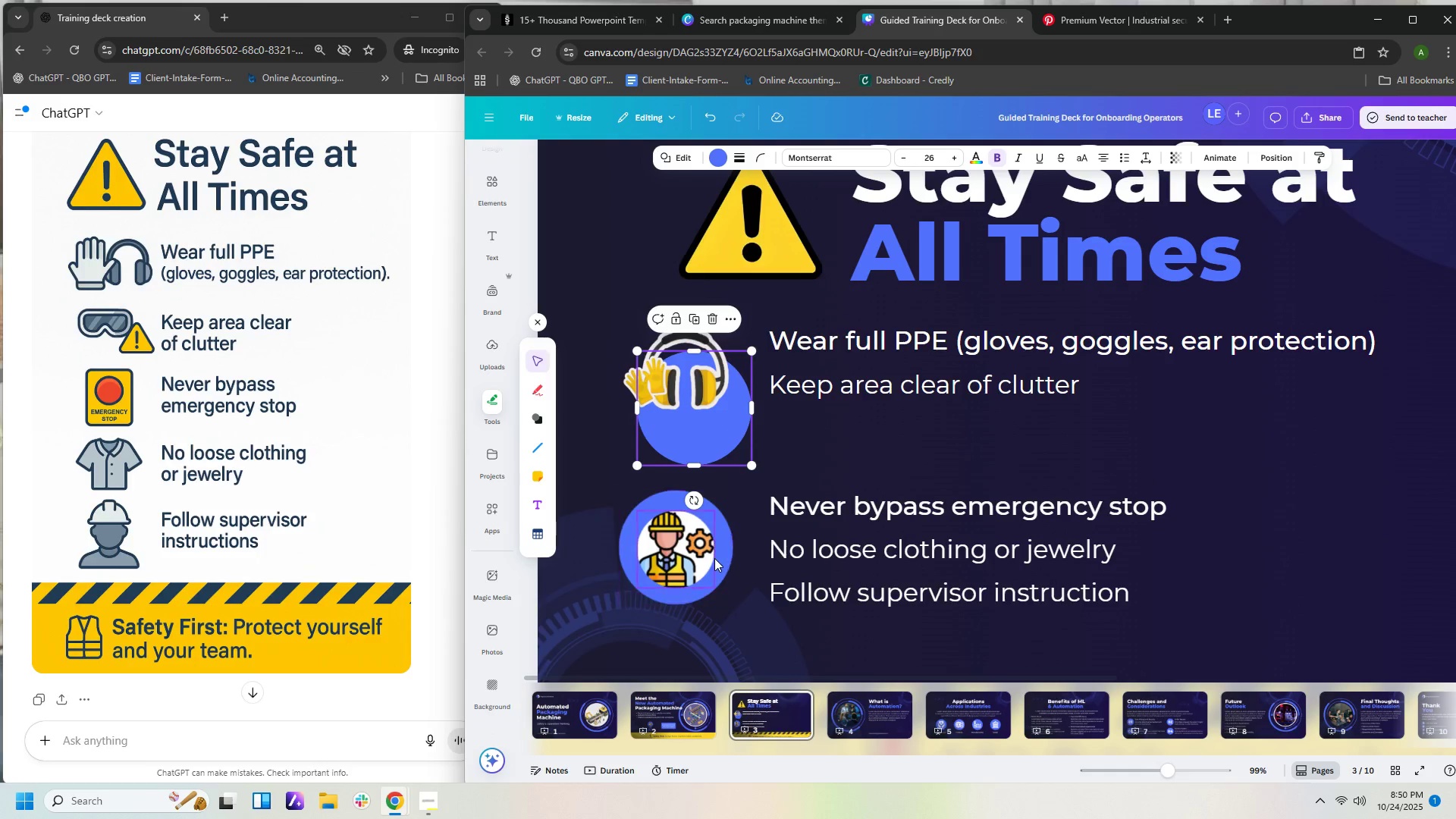 
left_click([725, 415])
 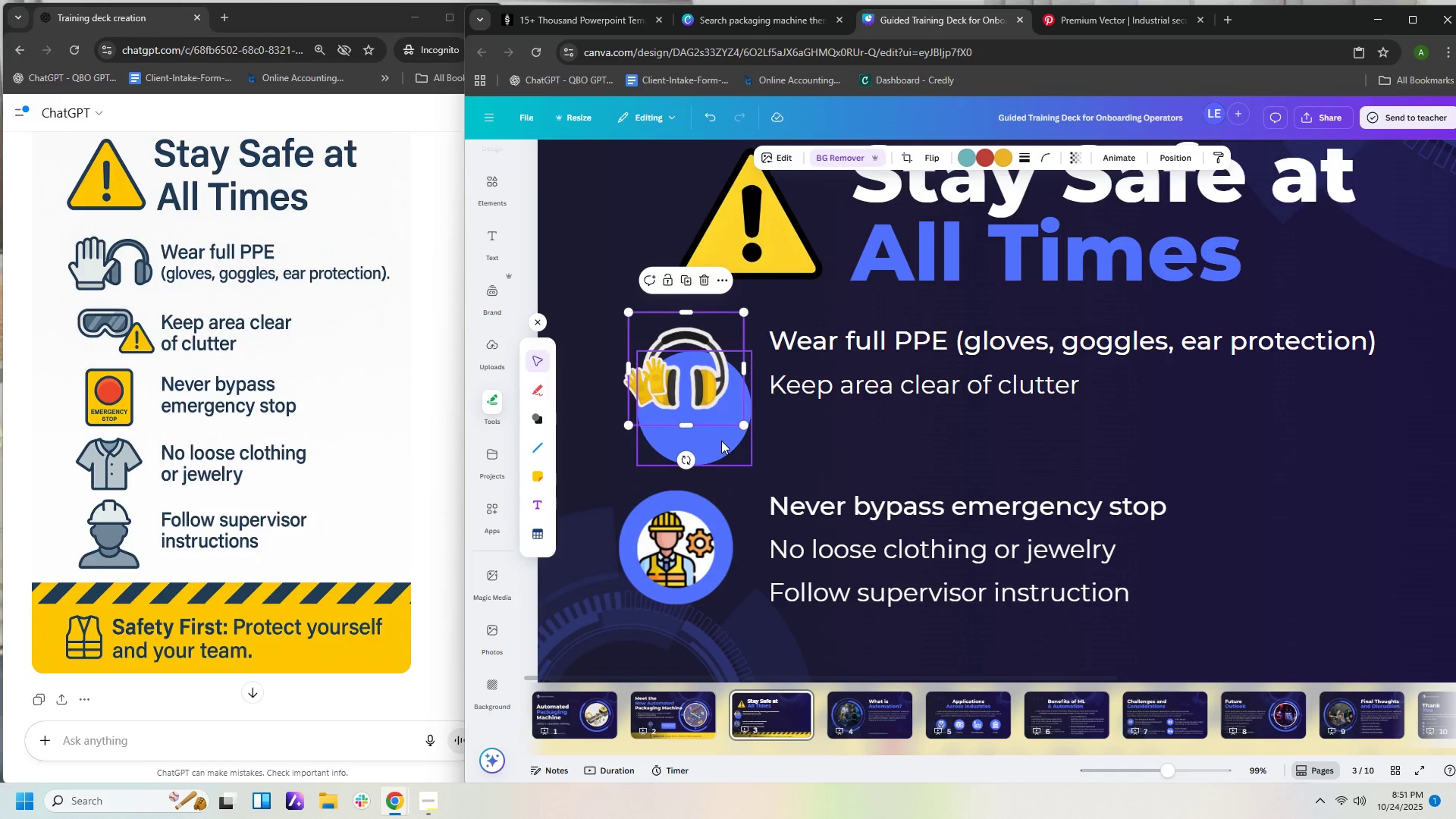 
left_click_drag(start_coordinate=[721, 441], to_coordinate=[711, 410])
 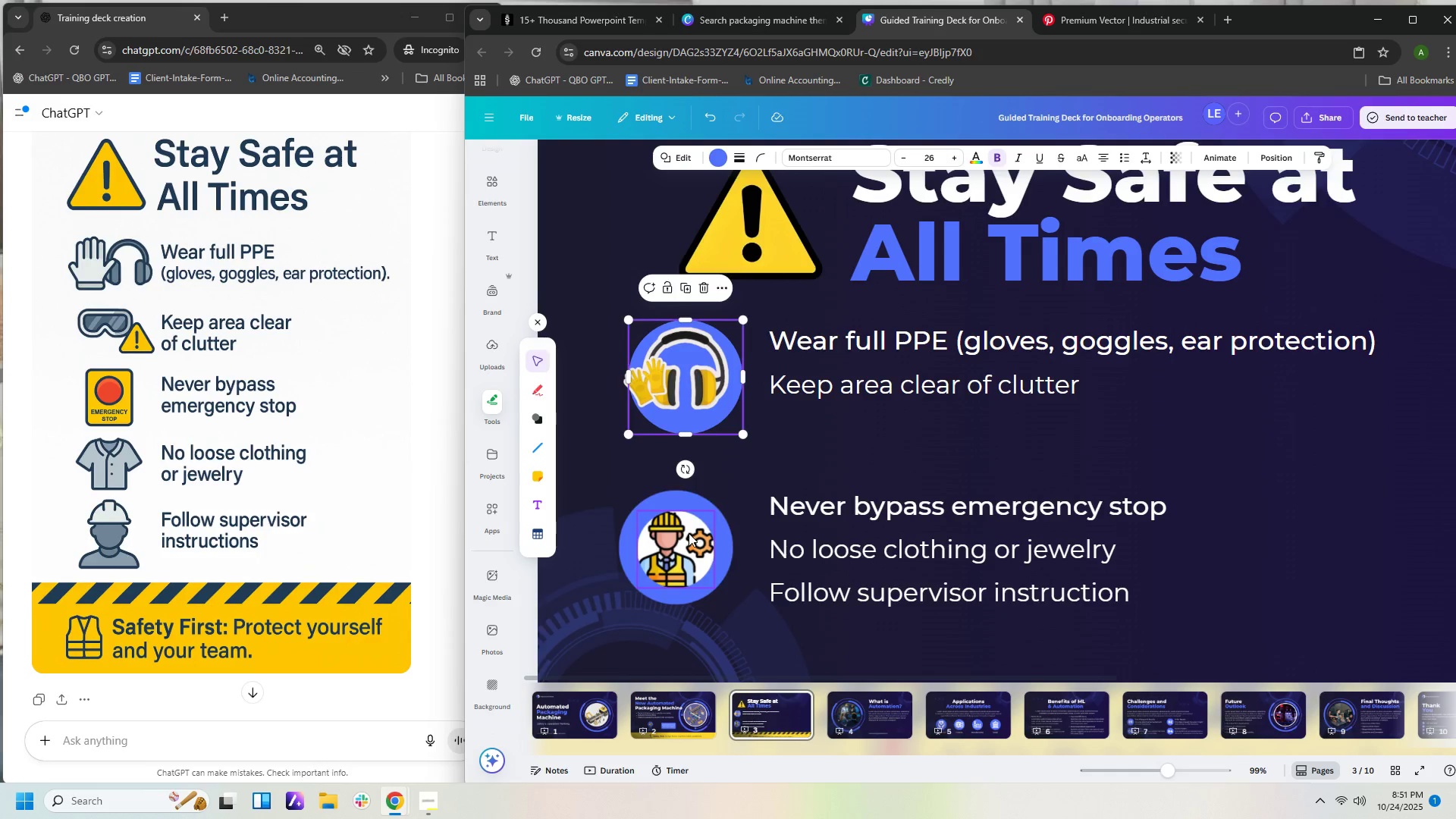 
left_click([689, 533])
 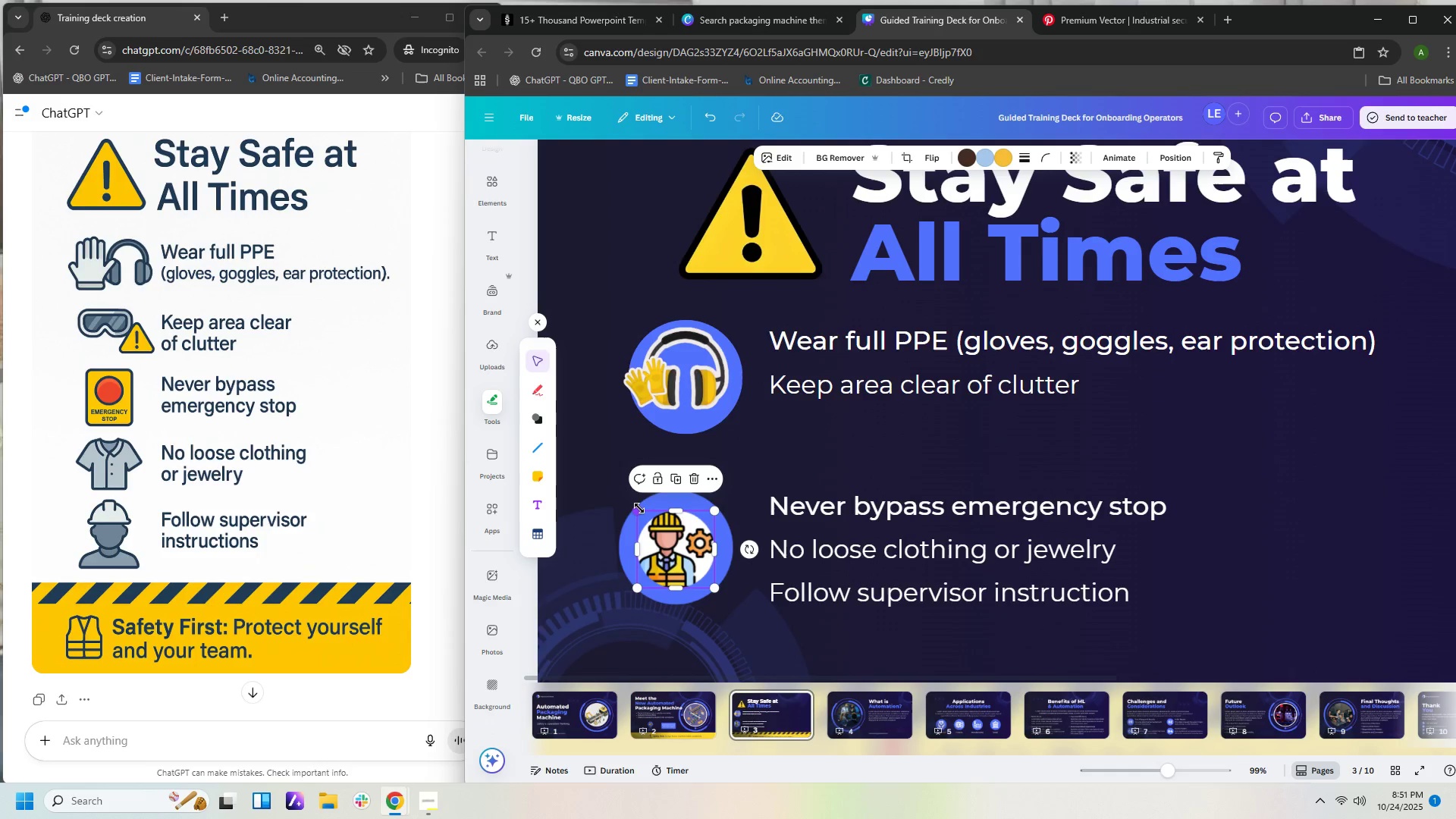 
left_click_drag(start_coordinate=[638, 508], to_coordinate=[624, 497])
 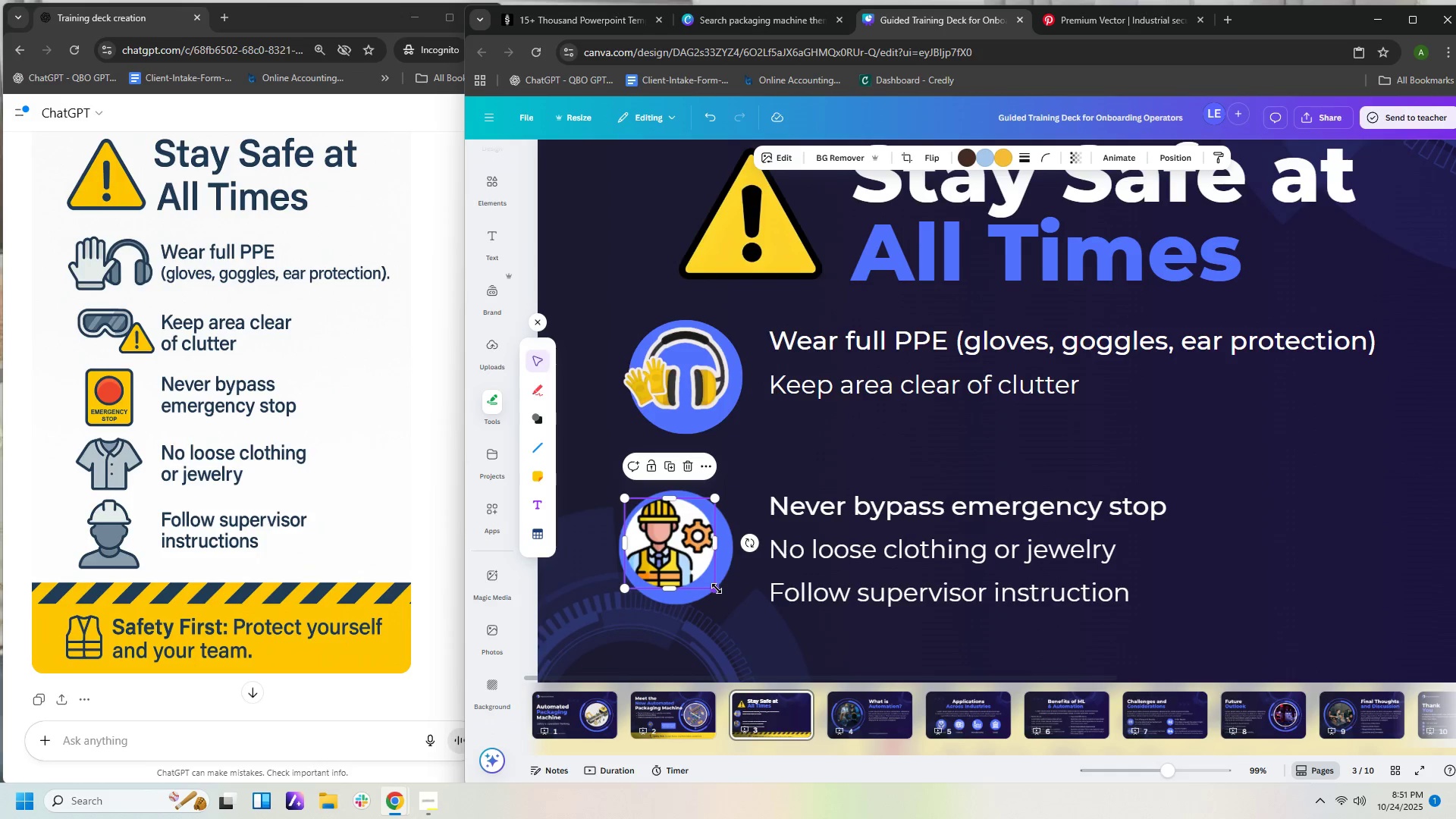 
left_click_drag(start_coordinate=[717, 588], to_coordinate=[729, 597])
 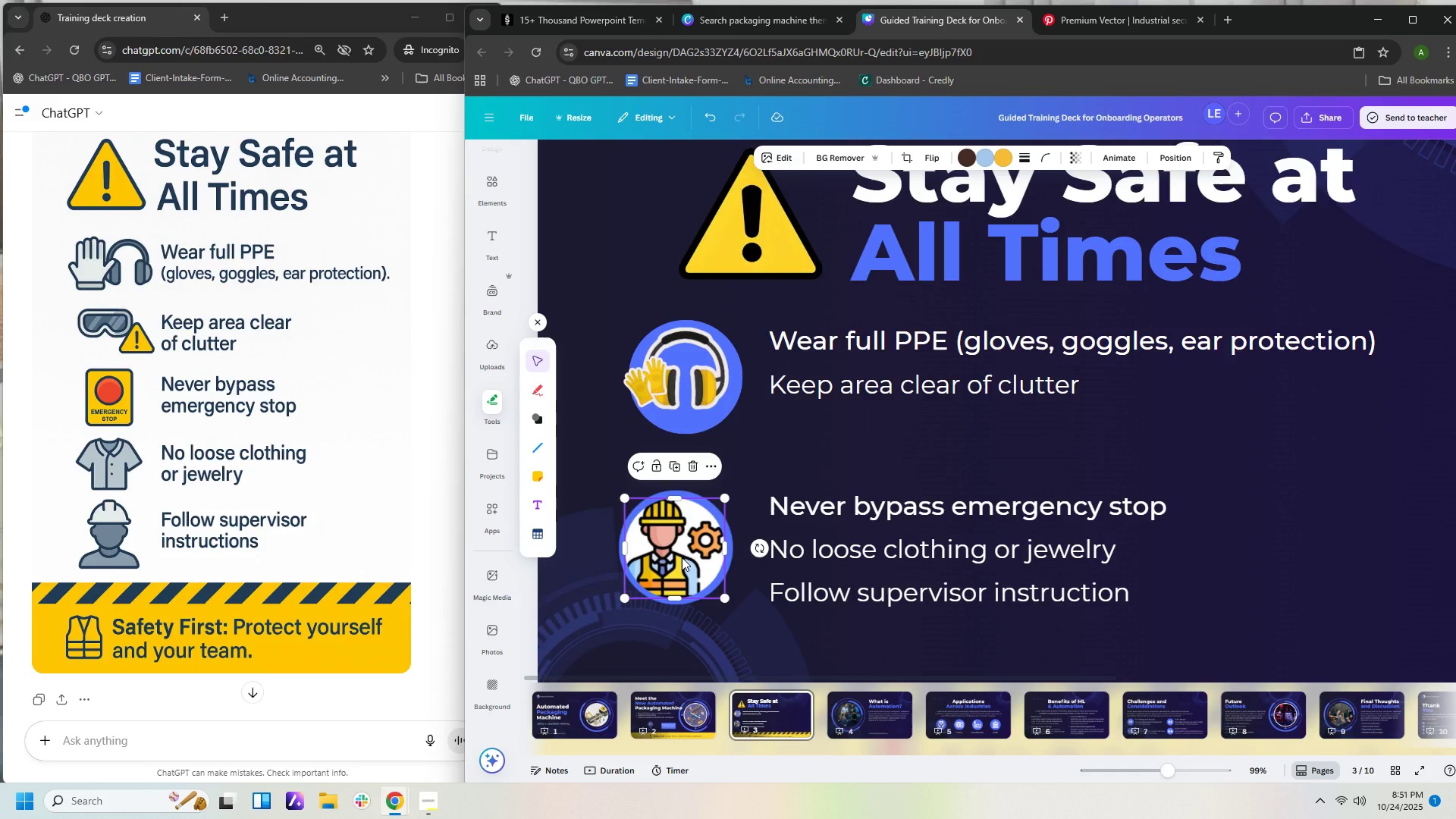 
left_click([682, 557])
 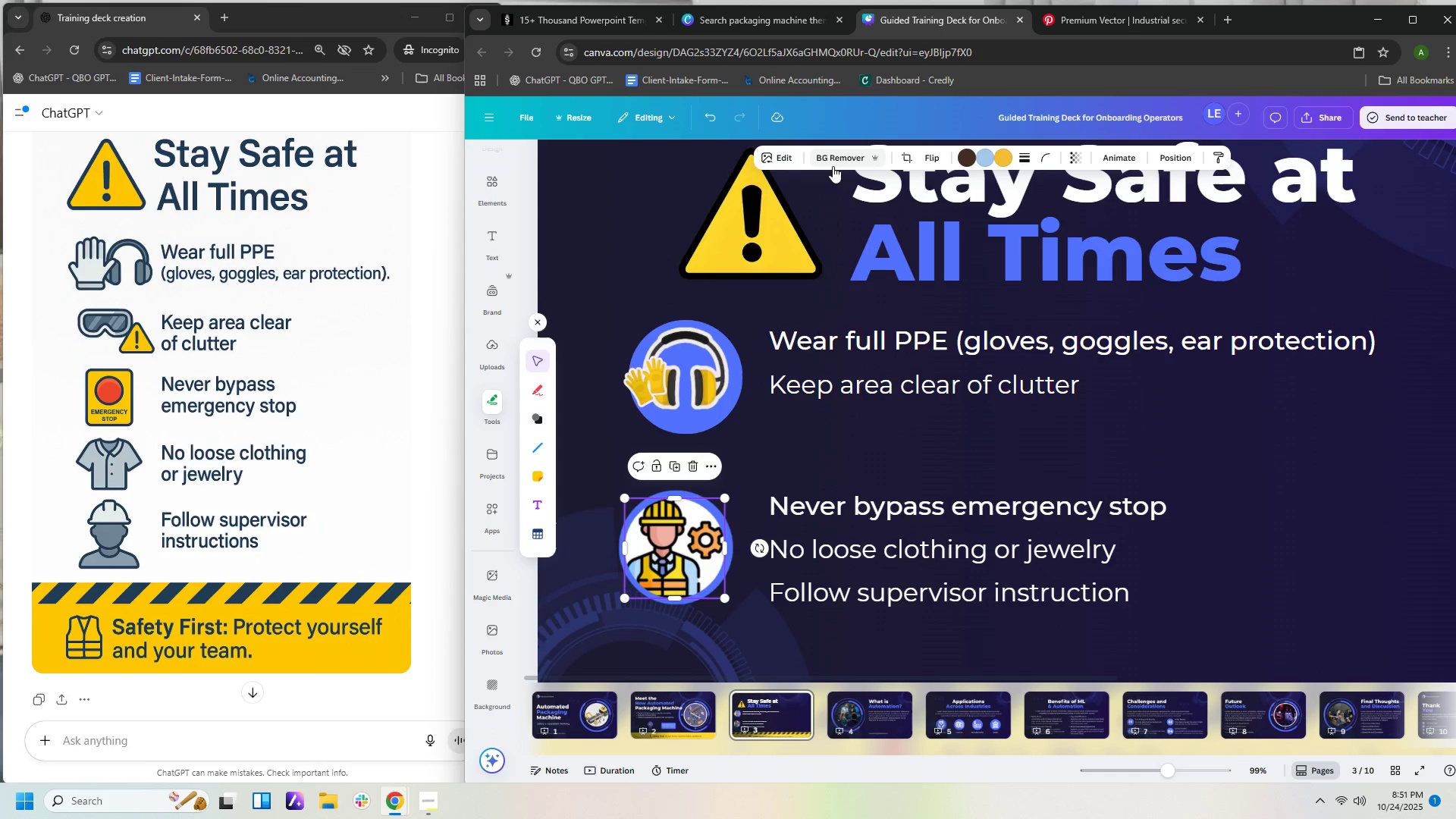 
left_click([833, 163])
 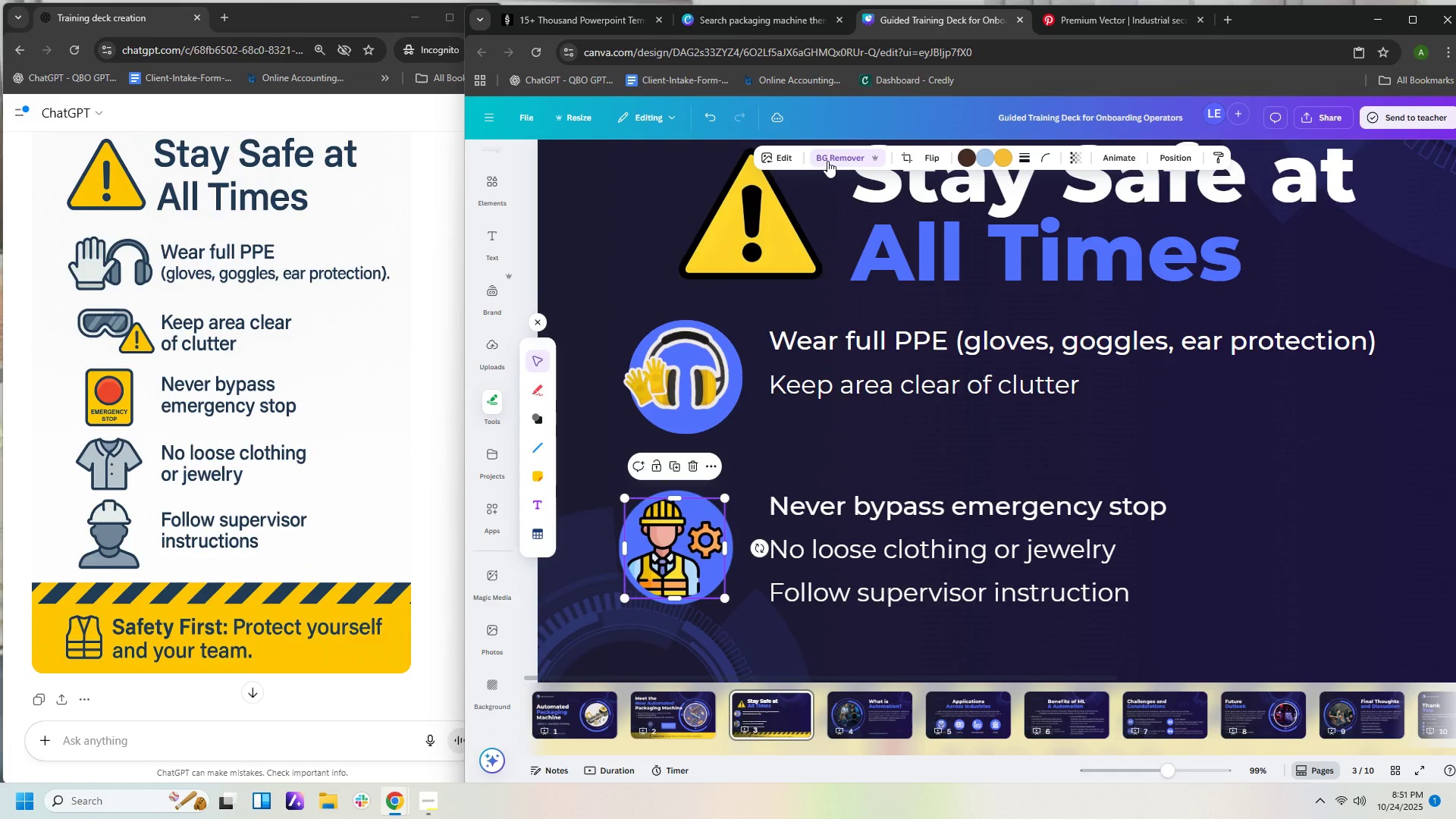 
wait(11.0)
 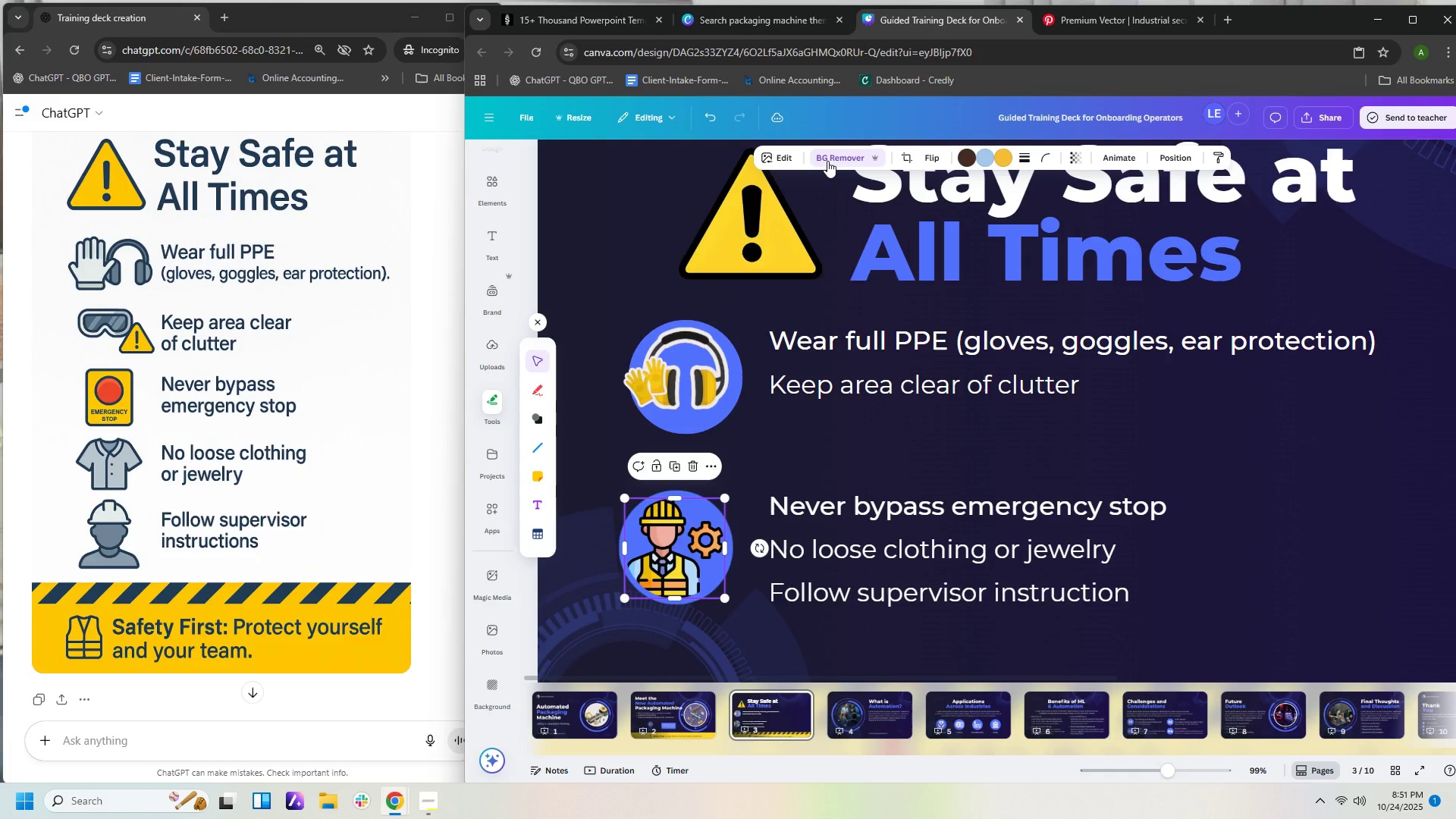 
left_click([699, 380])
 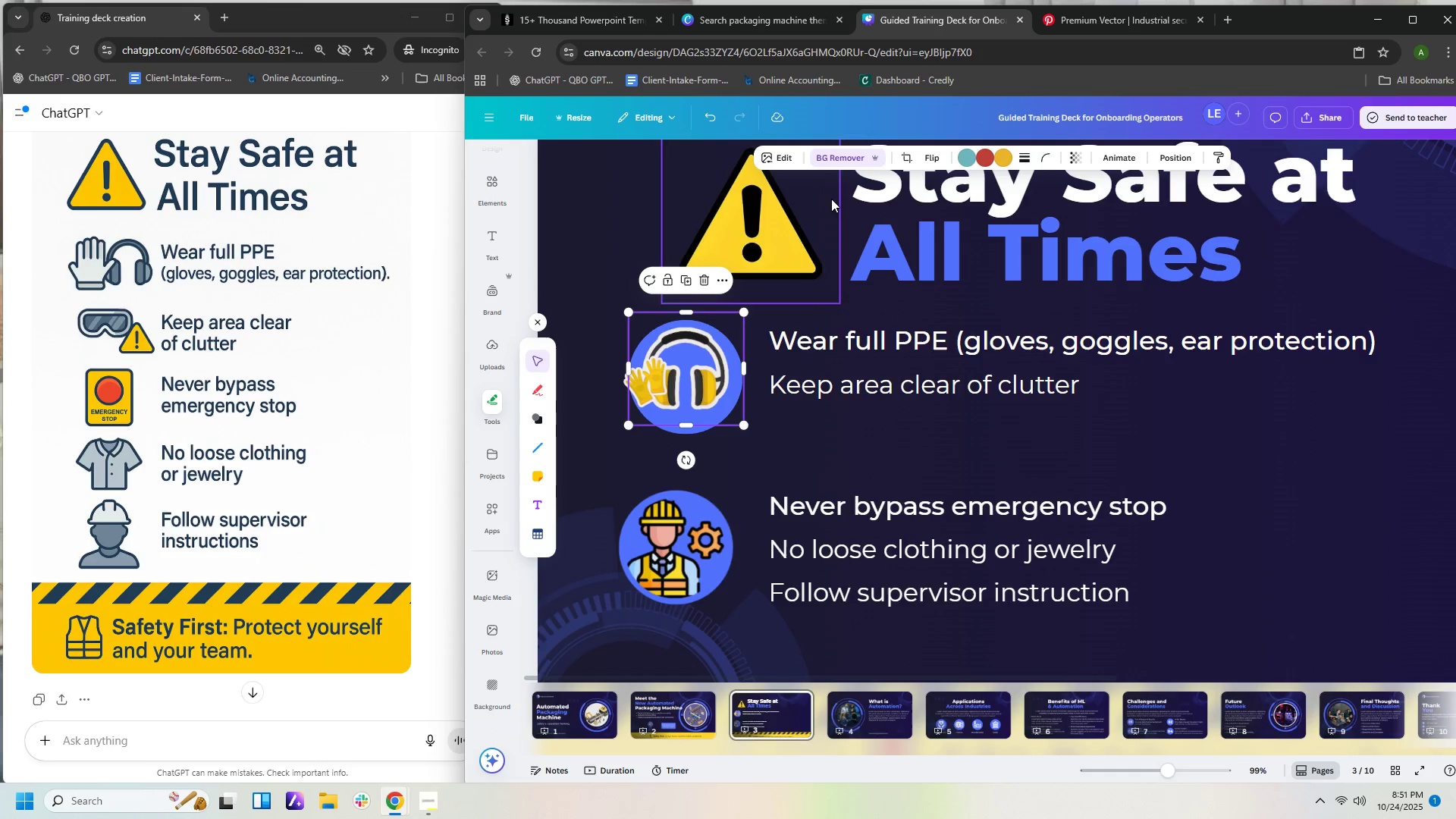 
left_click([790, 156])
 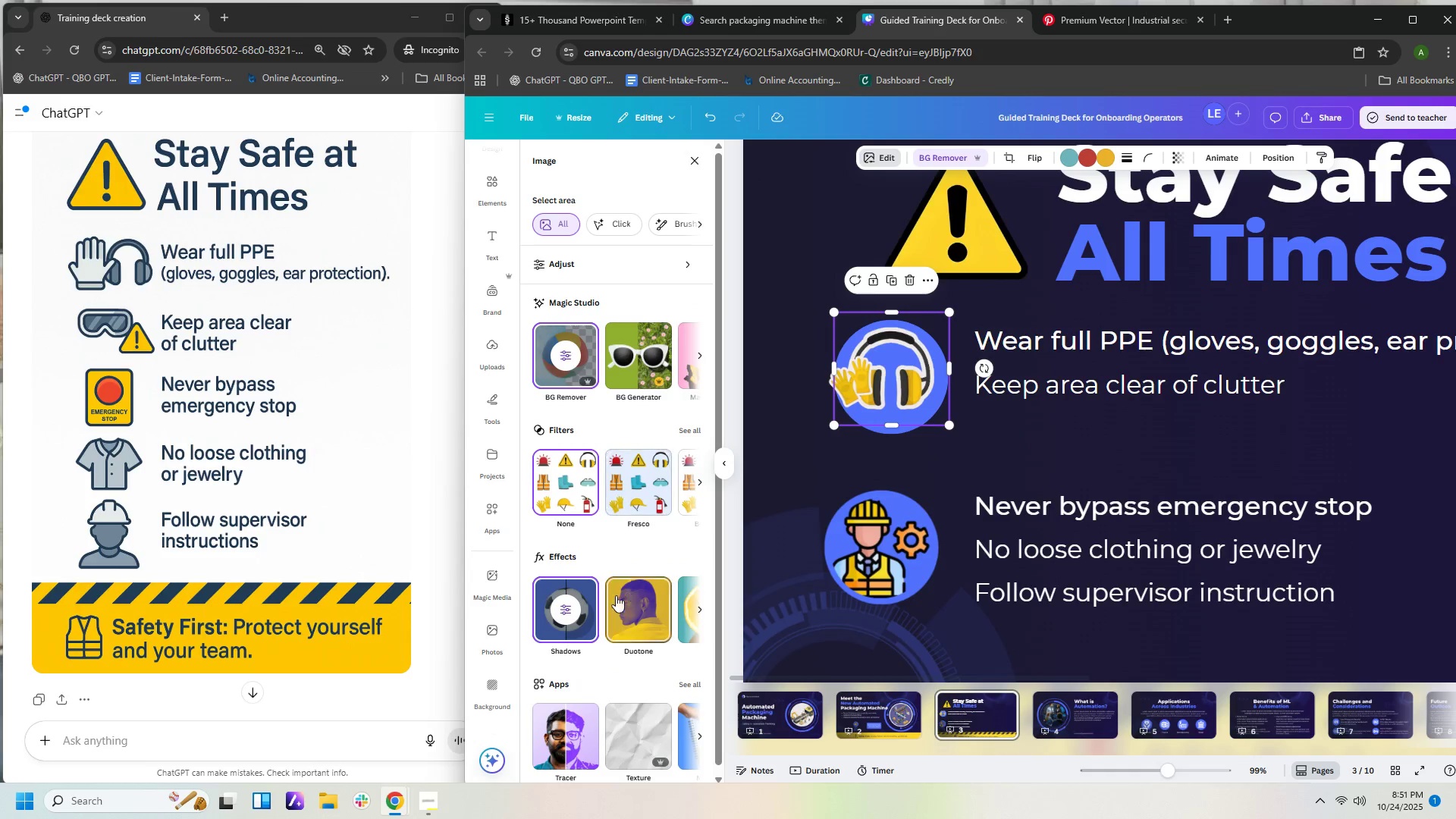 
left_click([567, 611])
 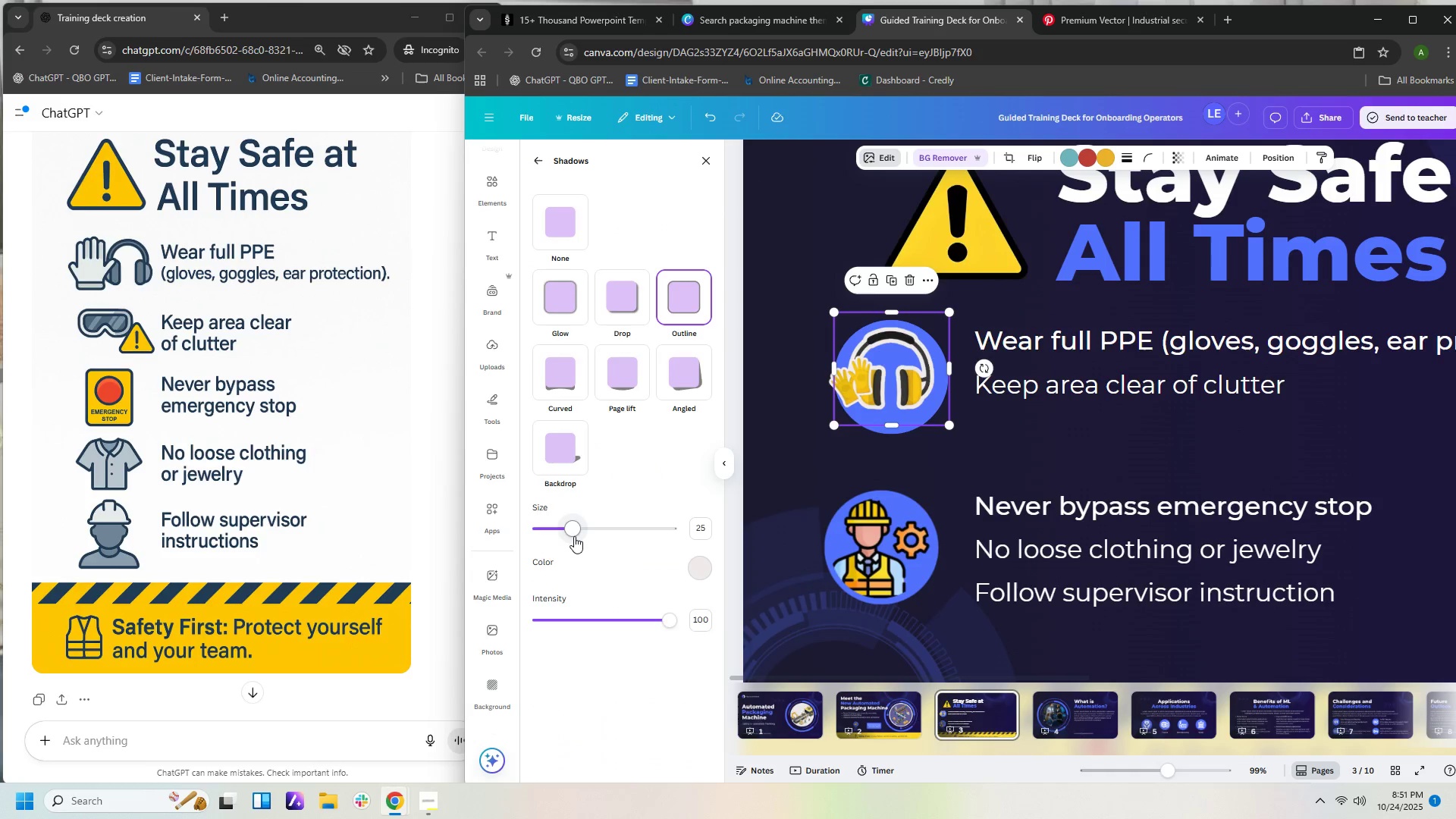 
left_click_drag(start_coordinate=[573, 530], to_coordinate=[544, 527])
 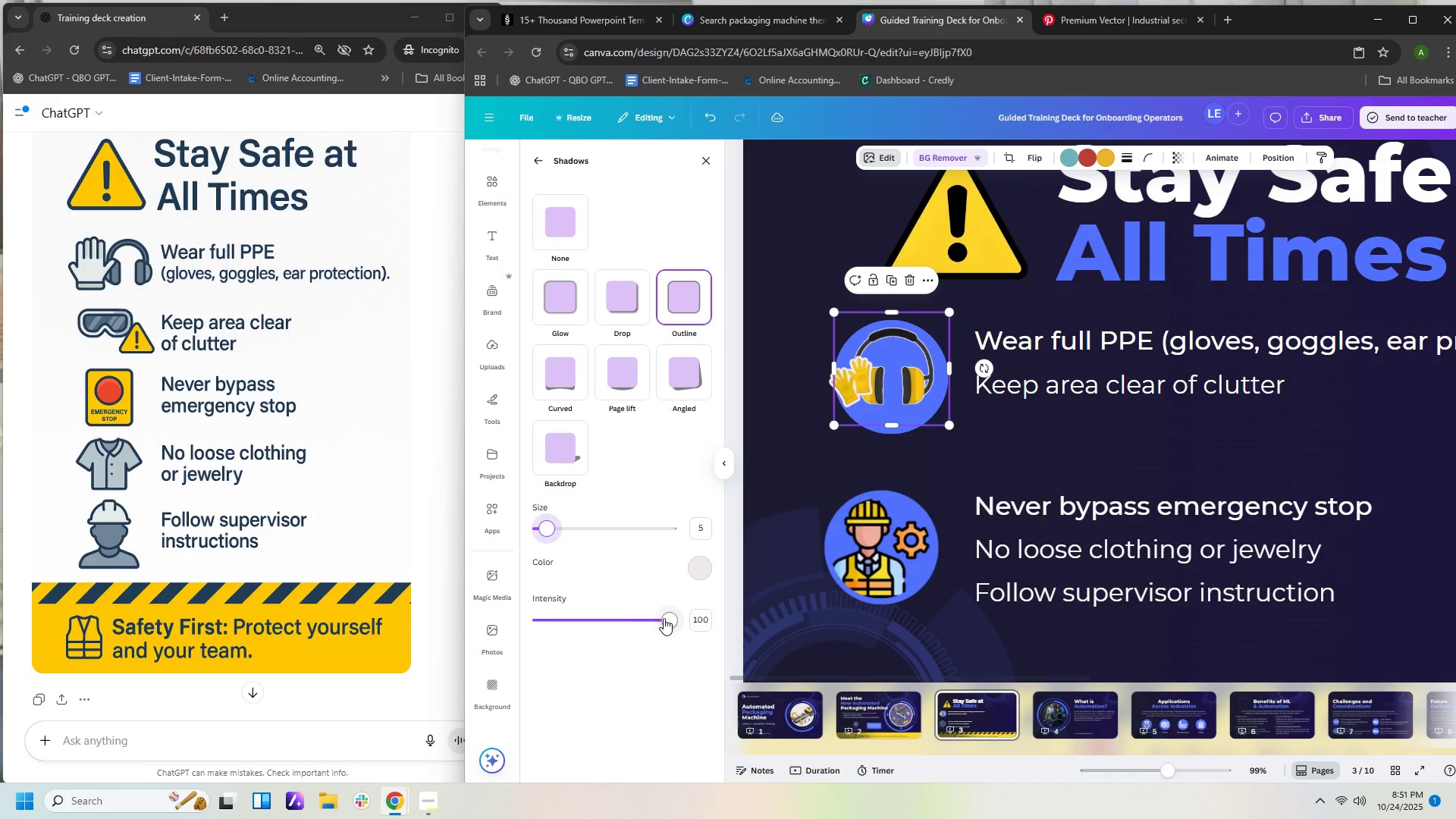 
left_click_drag(start_coordinate=[667, 618], to_coordinate=[639, 617])
 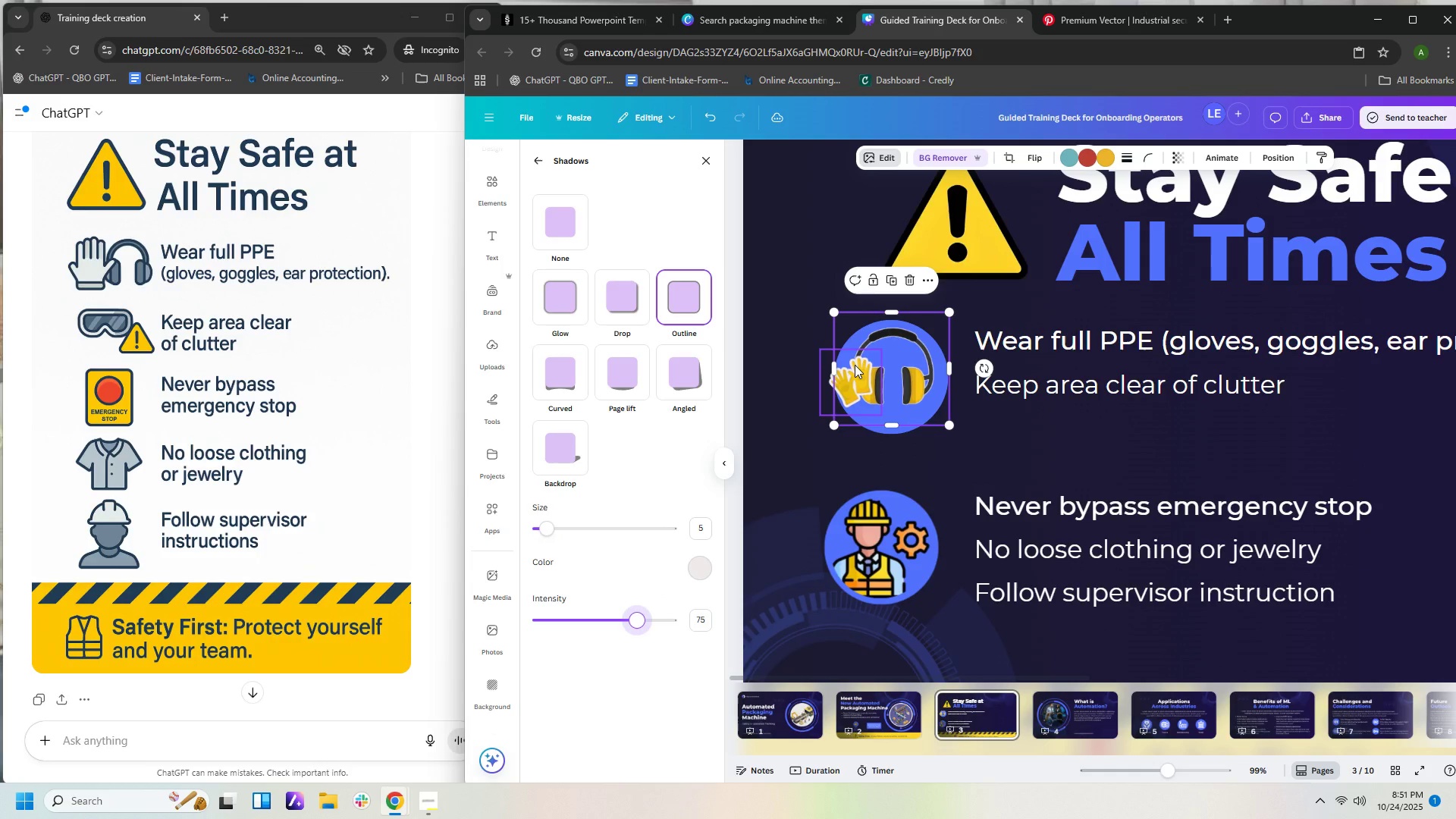 
left_click([855, 365])
 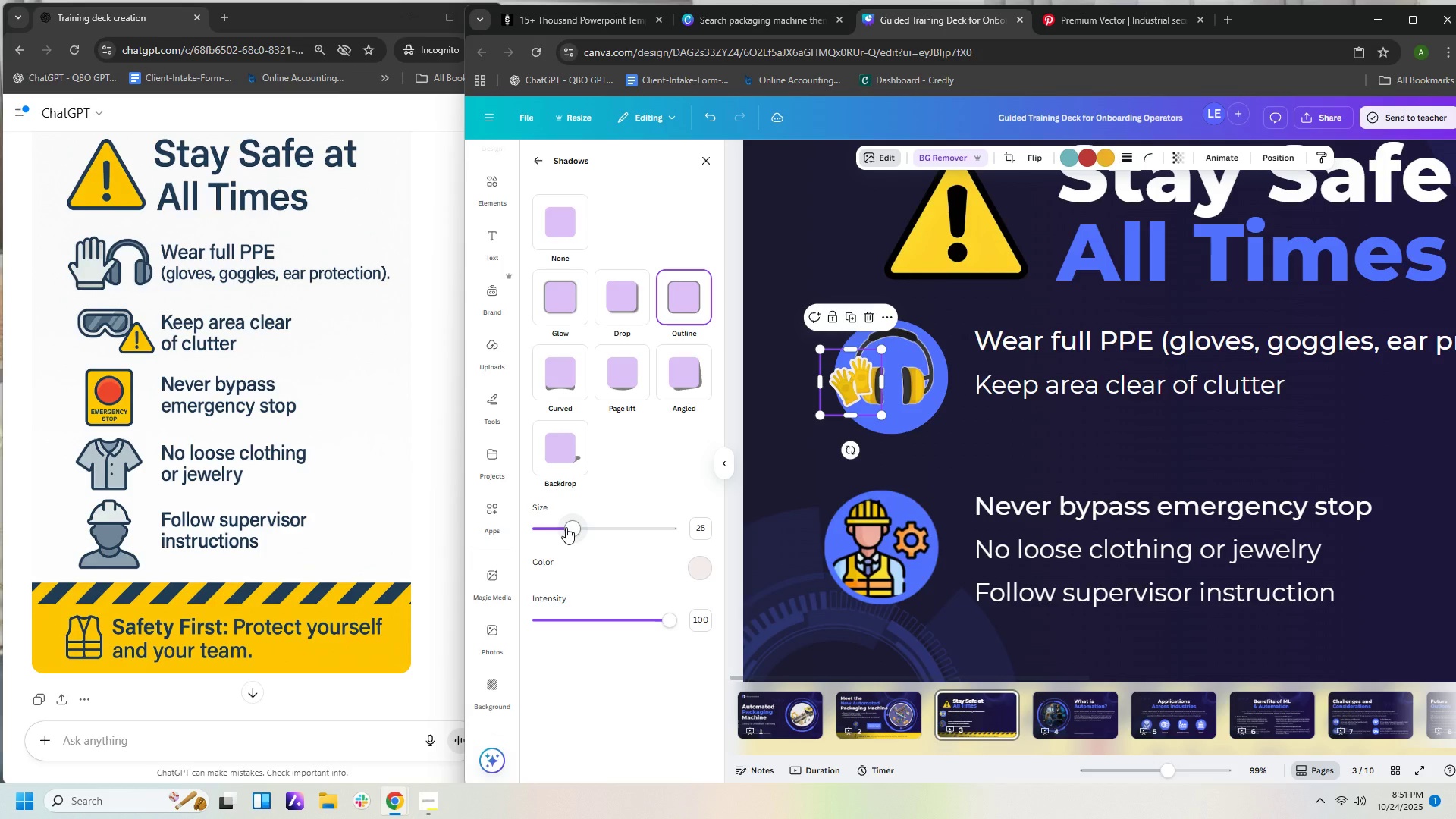 
left_click_drag(start_coordinate=[567, 527], to_coordinate=[544, 529])
 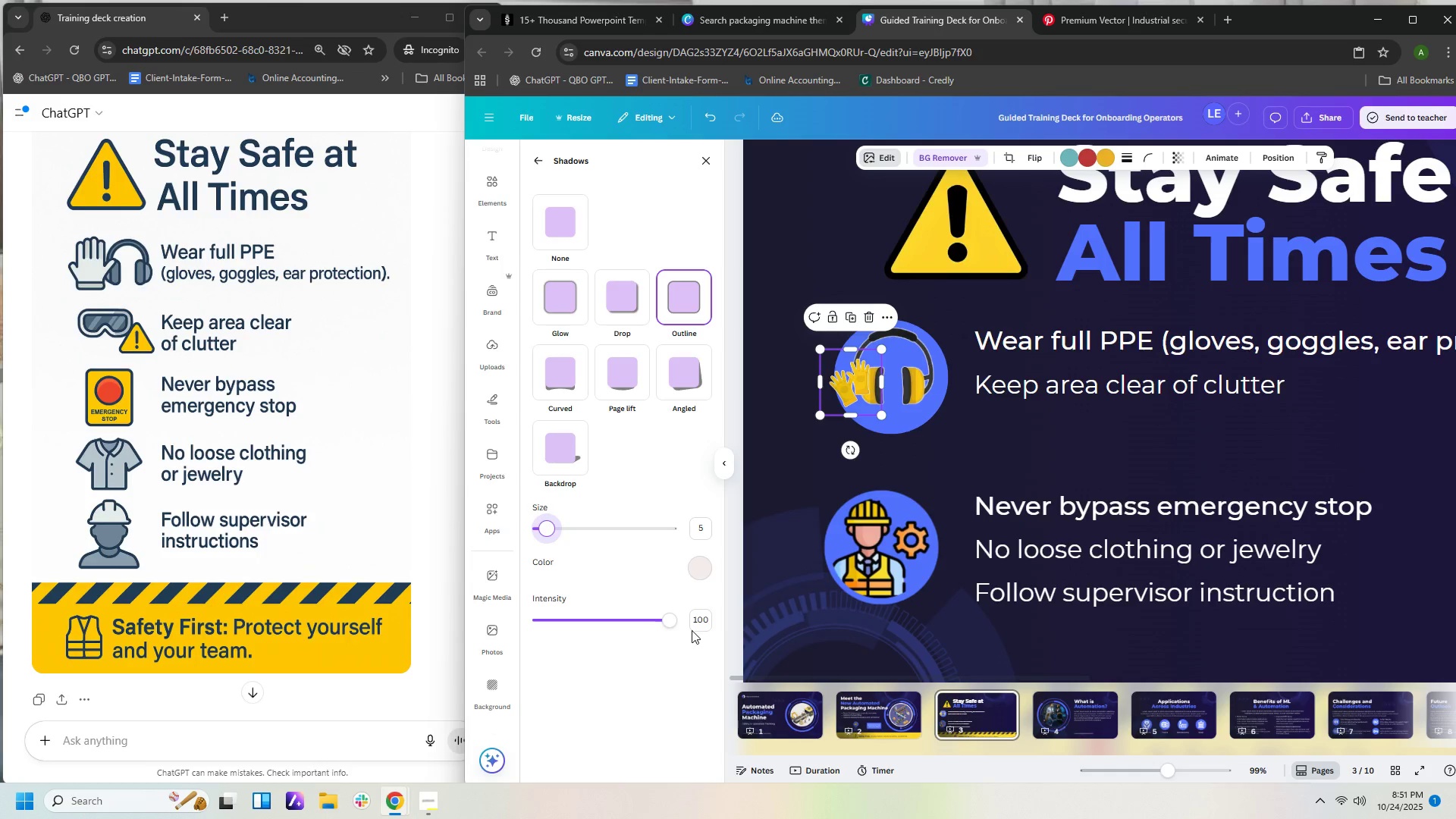 
left_click_drag(start_coordinate=[670, 625], to_coordinate=[639, 624])
 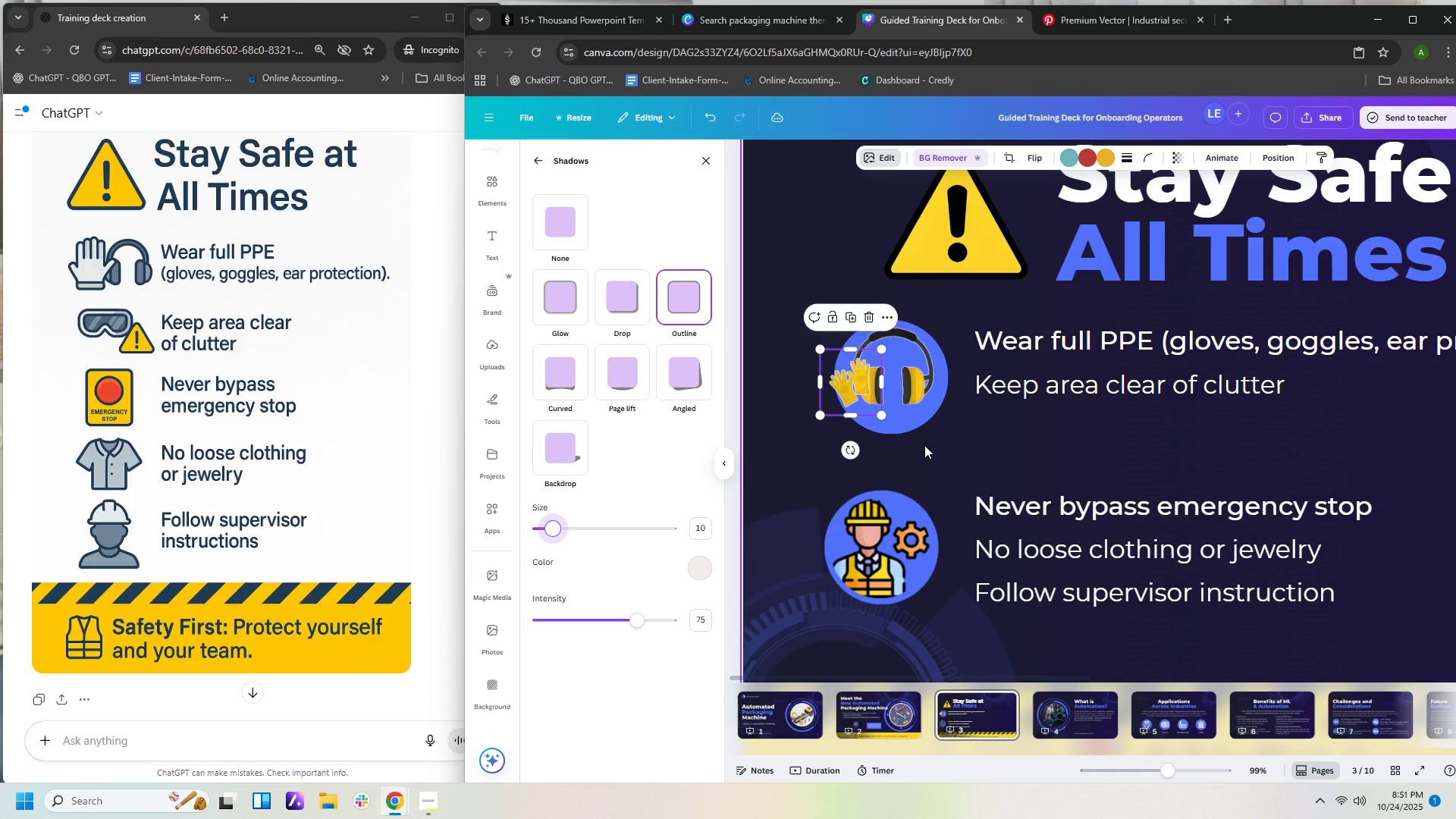 
left_click_drag(start_coordinate=[854, 378], to_coordinate=[883, 405])
 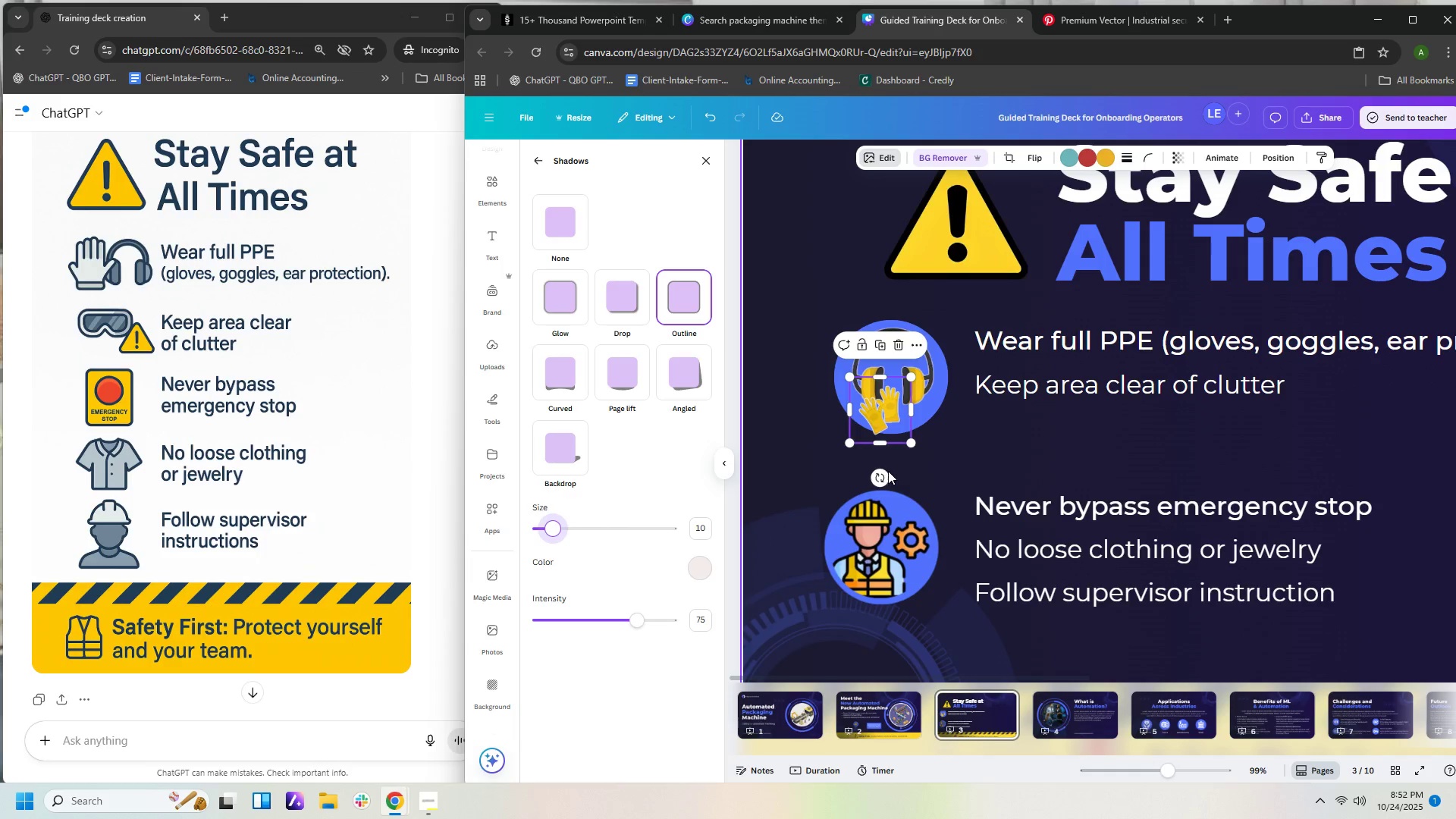 
left_click_drag(start_coordinate=[878, 475], to_coordinate=[898, 466])
 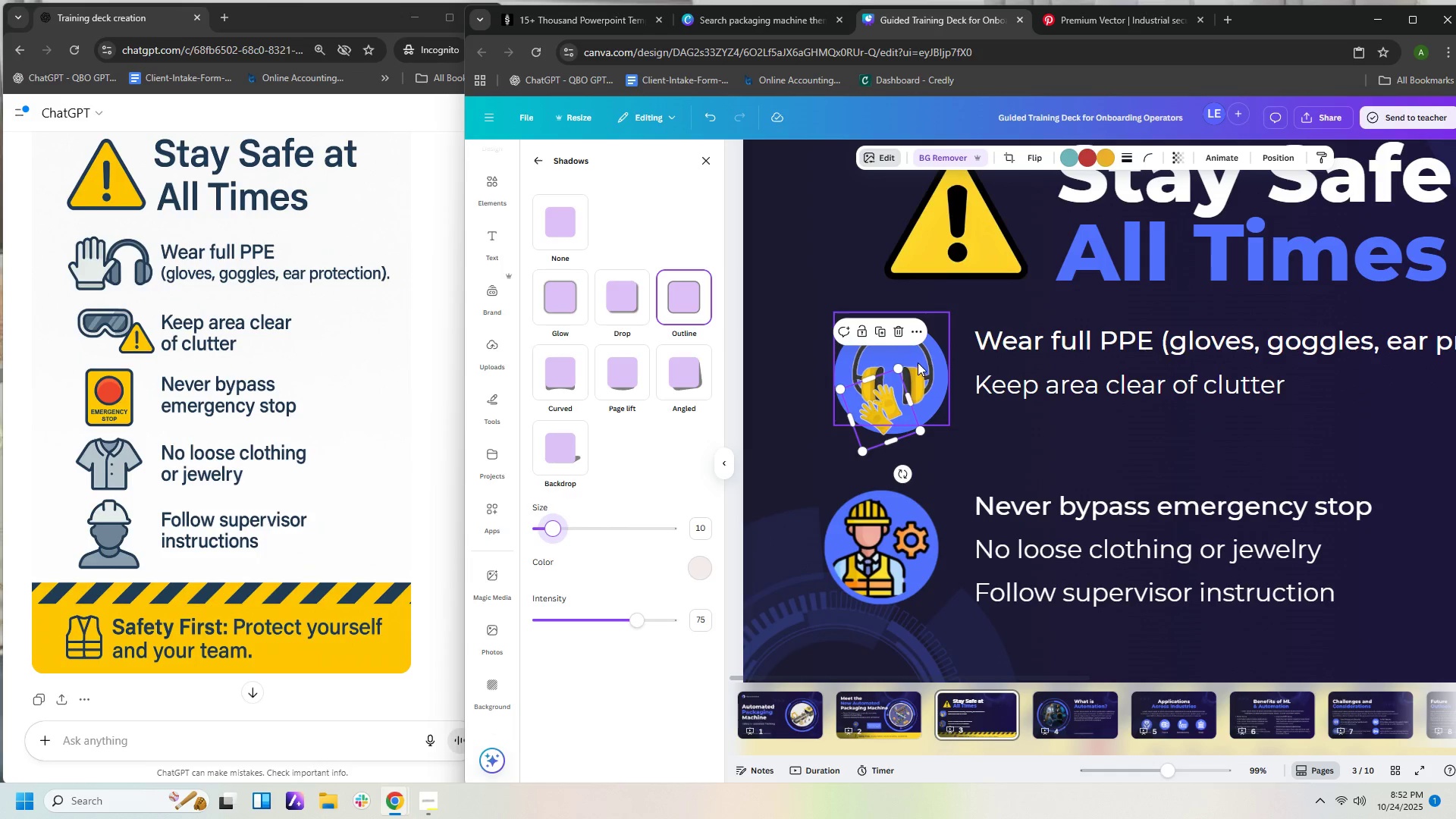 
left_click([918, 362])
 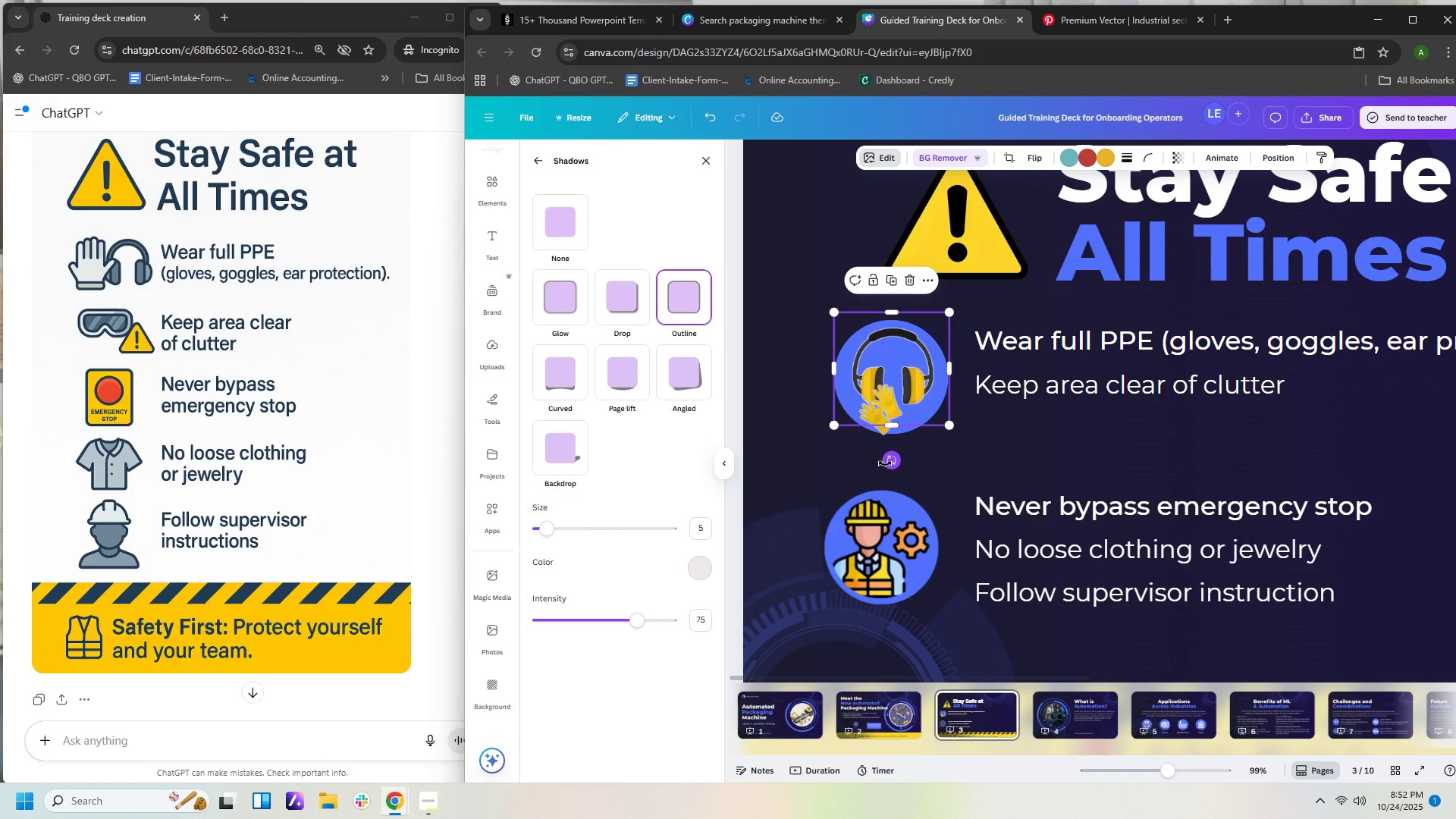 
left_click_drag(start_coordinate=[890, 462], to_coordinate=[876, 462])
 